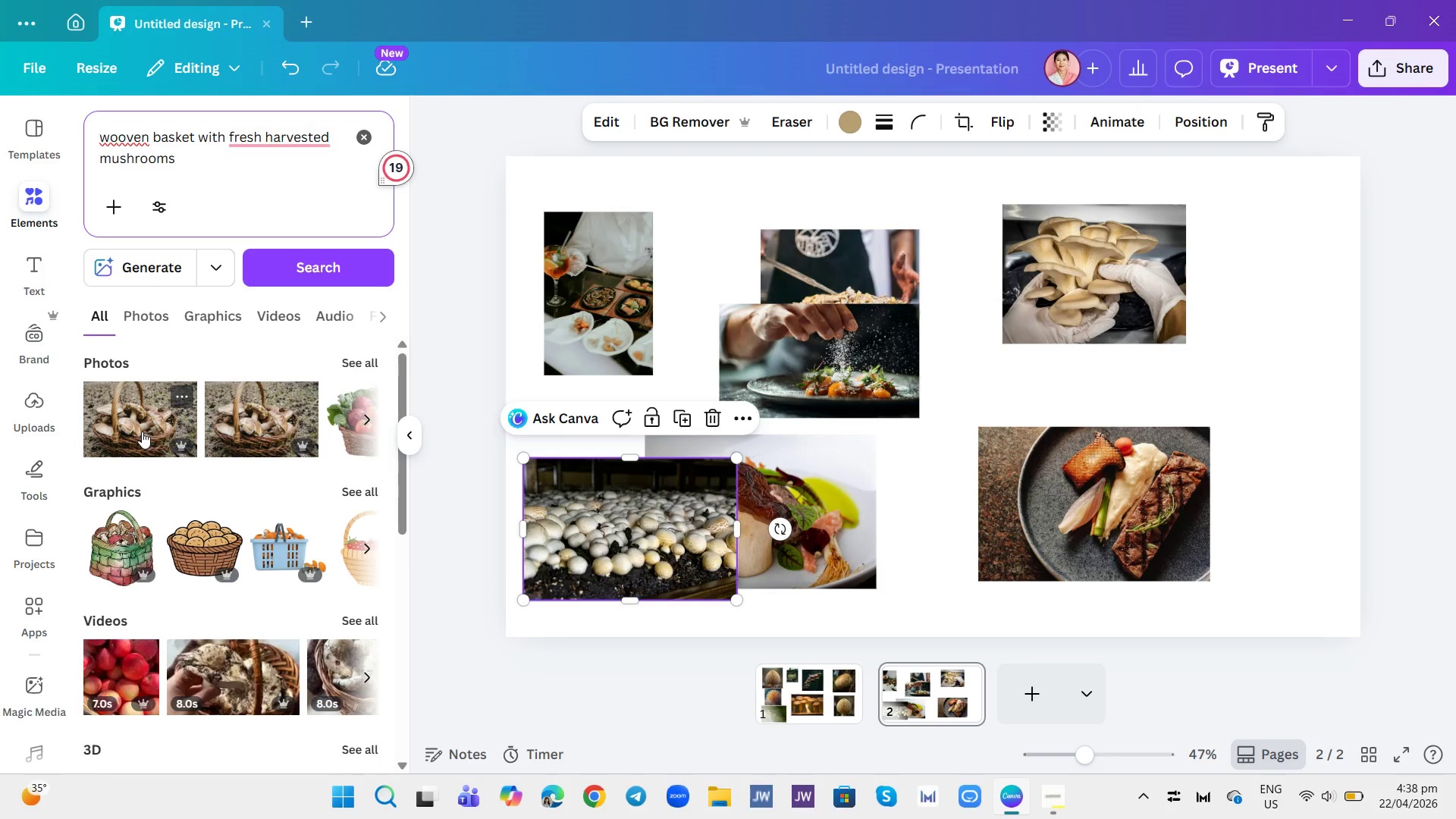 
scroll: coordinate [260, 528], scroll_direction: down, amount: 3.0
 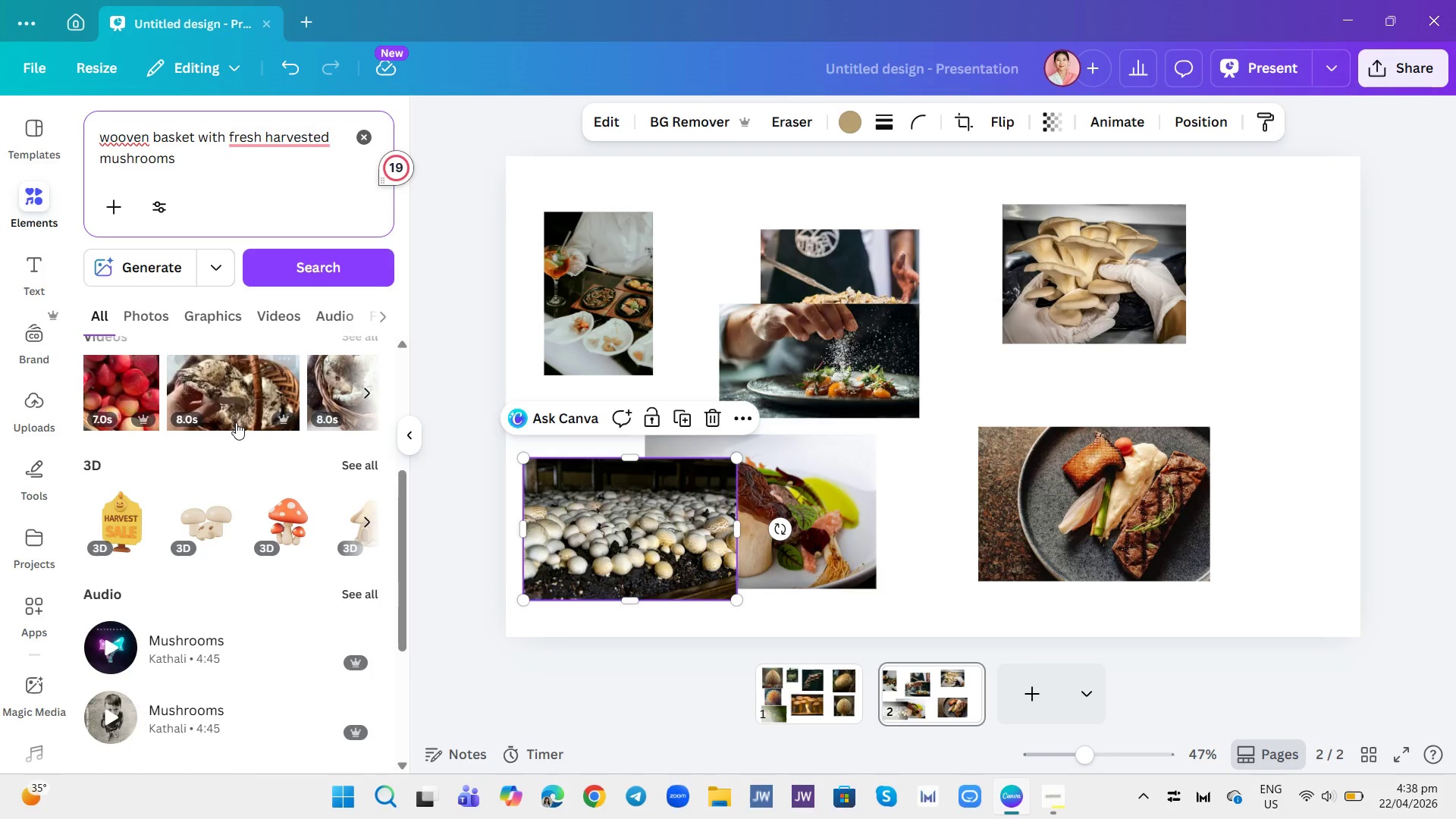 
left_click([226, 404])
 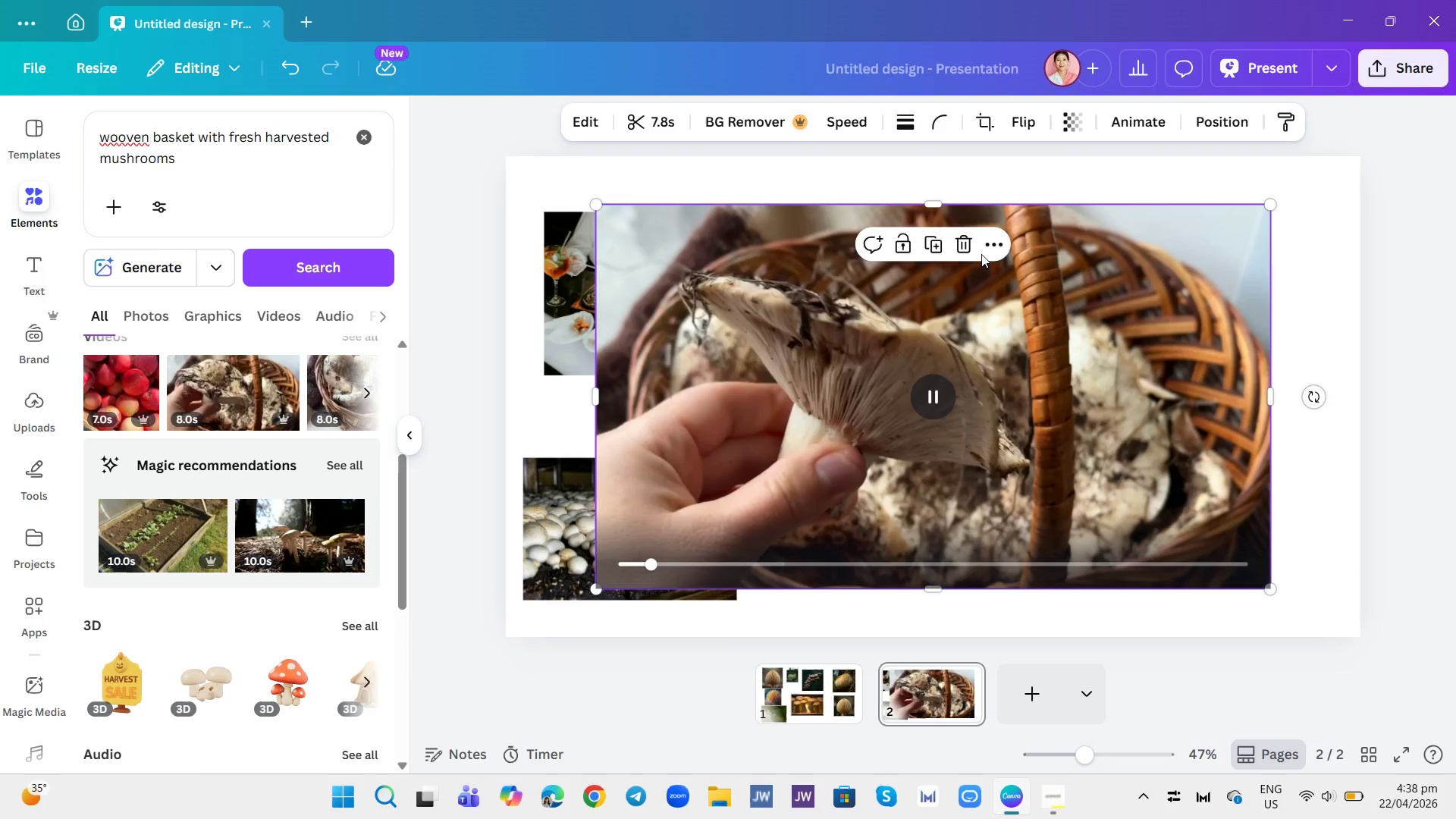 
left_click([966, 241])
 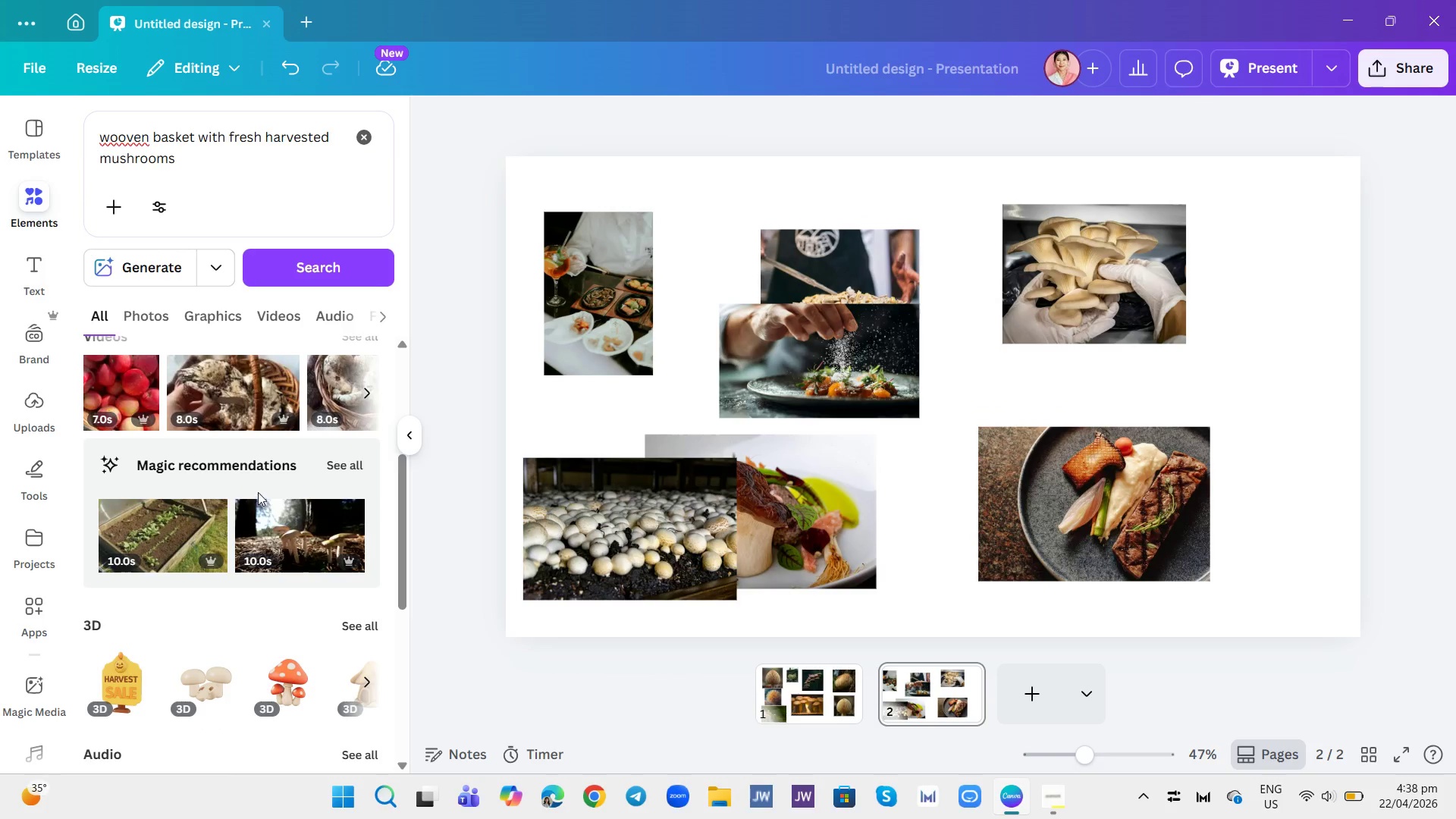 
scroll: coordinate [266, 425], scroll_direction: up, amount: 2.0
 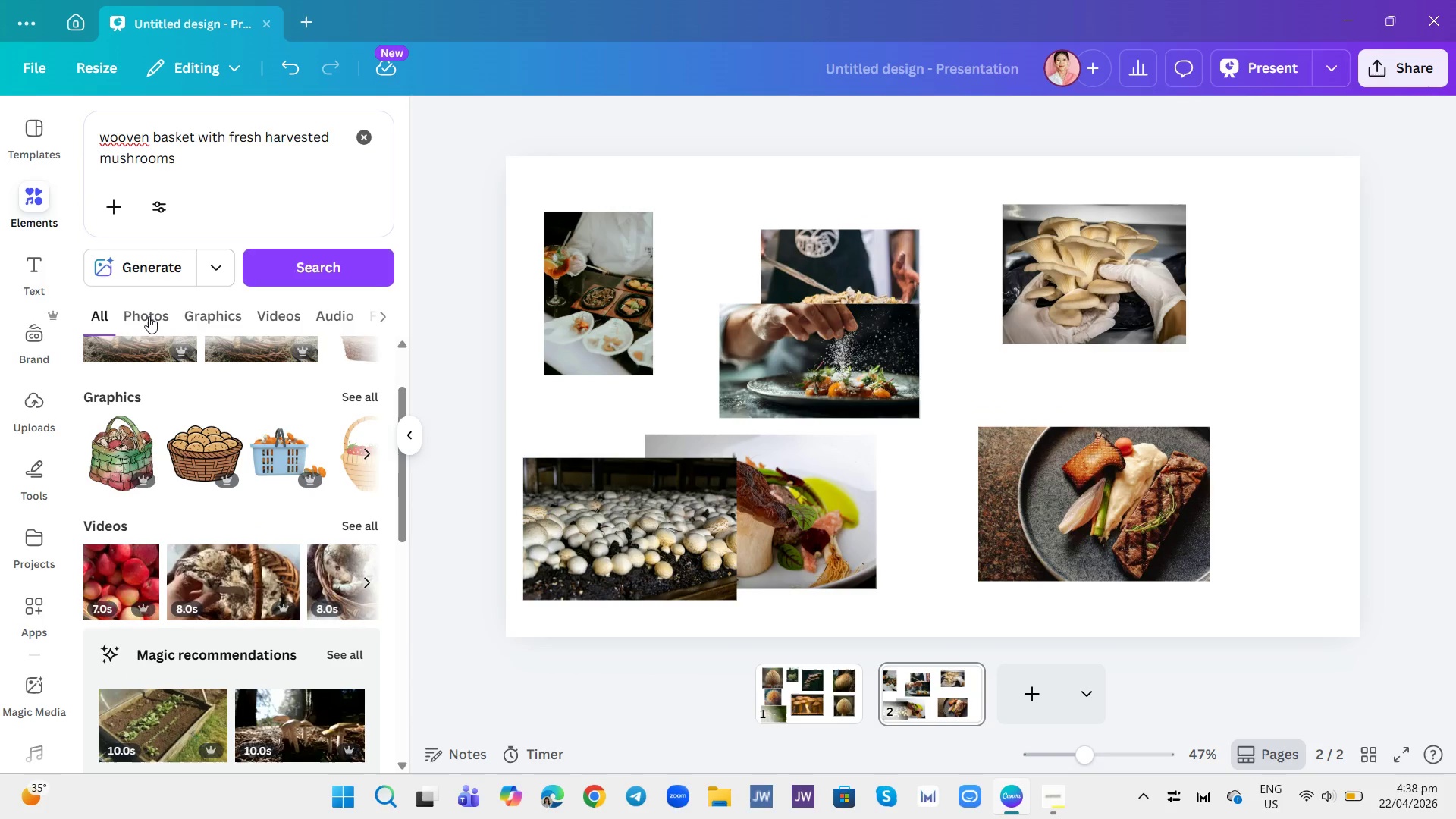 
left_click([124, 309])
 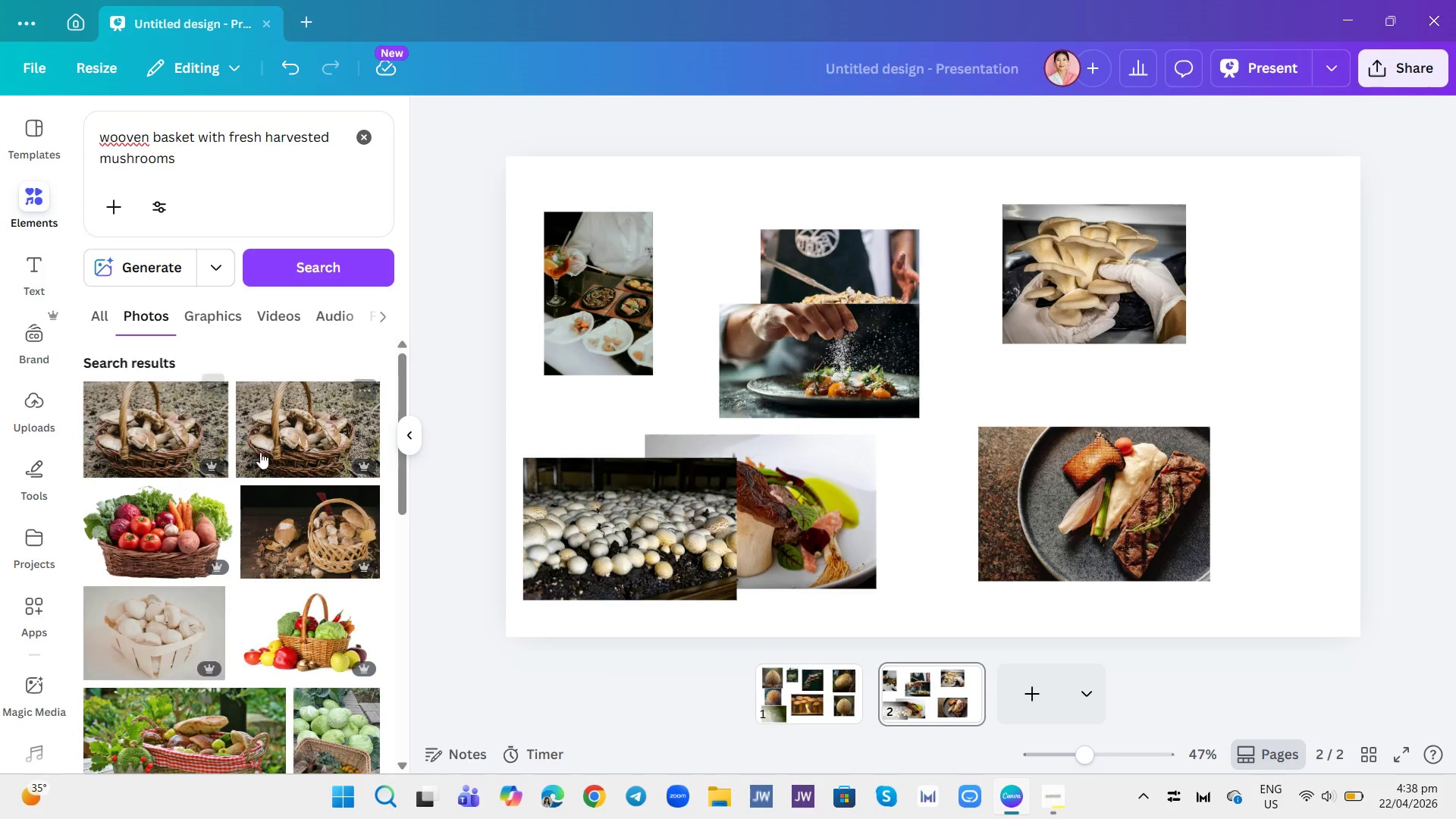 
scroll: coordinate [277, 478], scroll_direction: down, amount: 2.0
 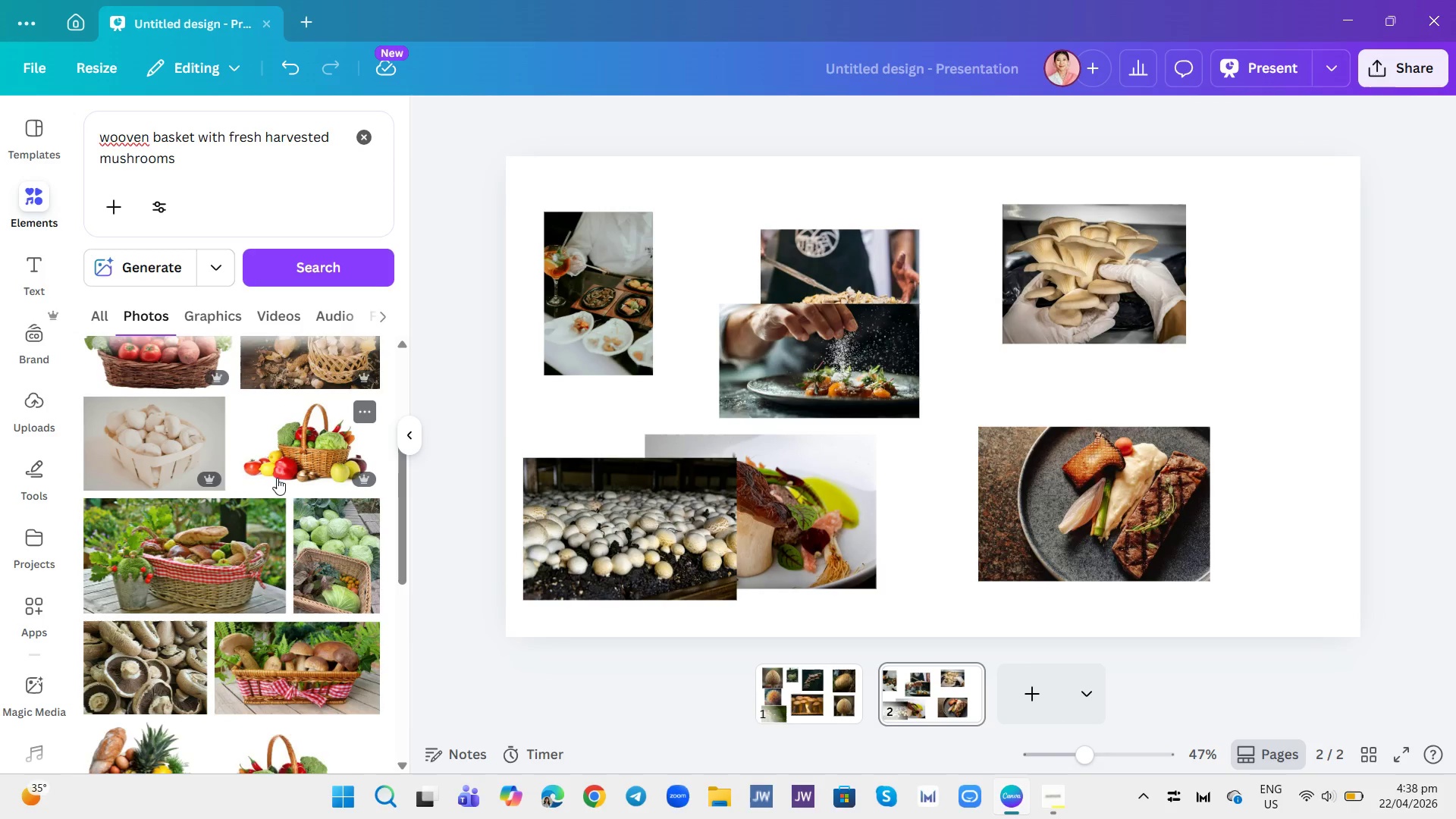 
scroll: coordinate [277, 478], scroll_direction: up, amount: 1.0
 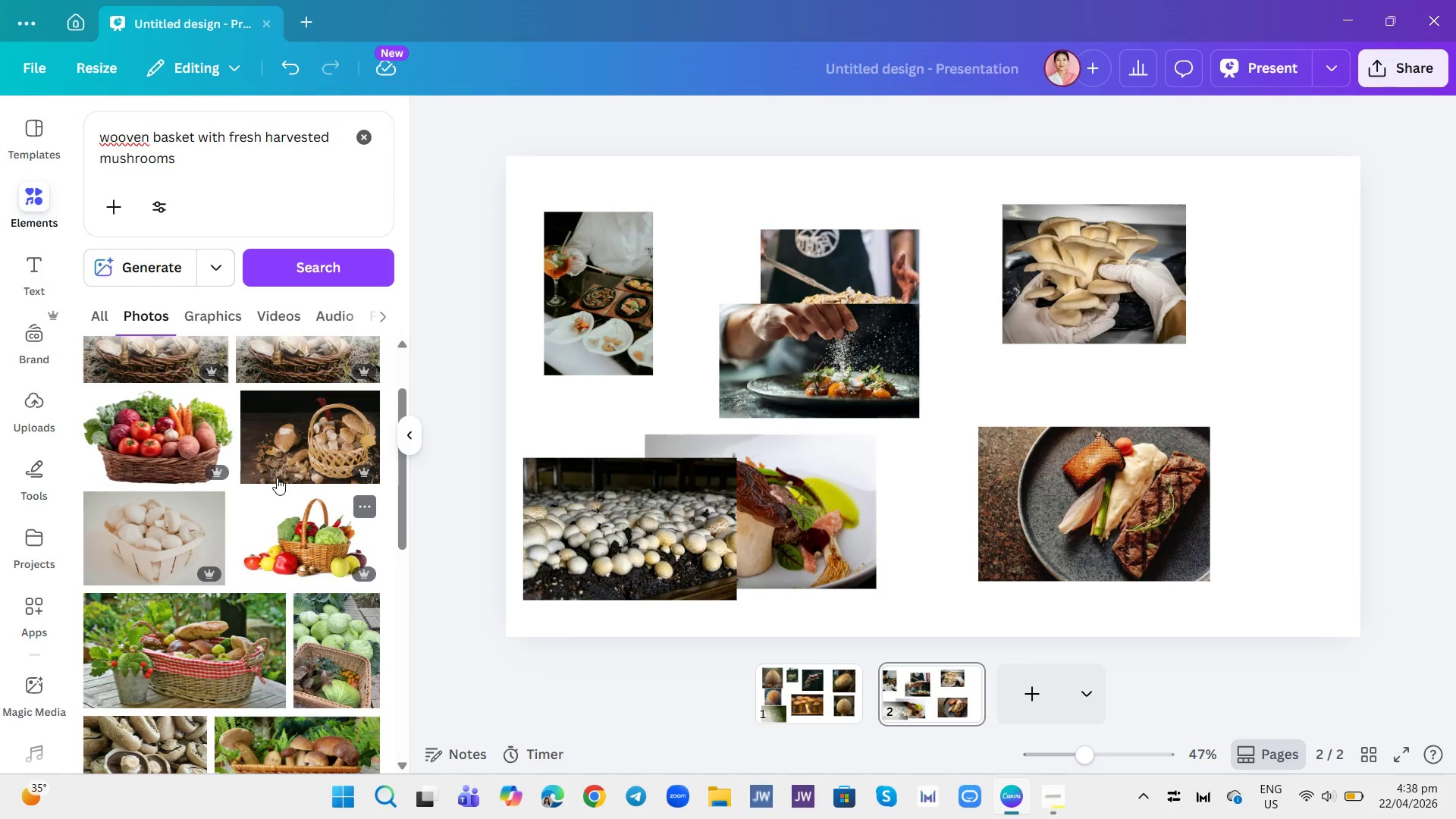 
scroll: coordinate [277, 478], scroll_direction: down, amount: 1.0
 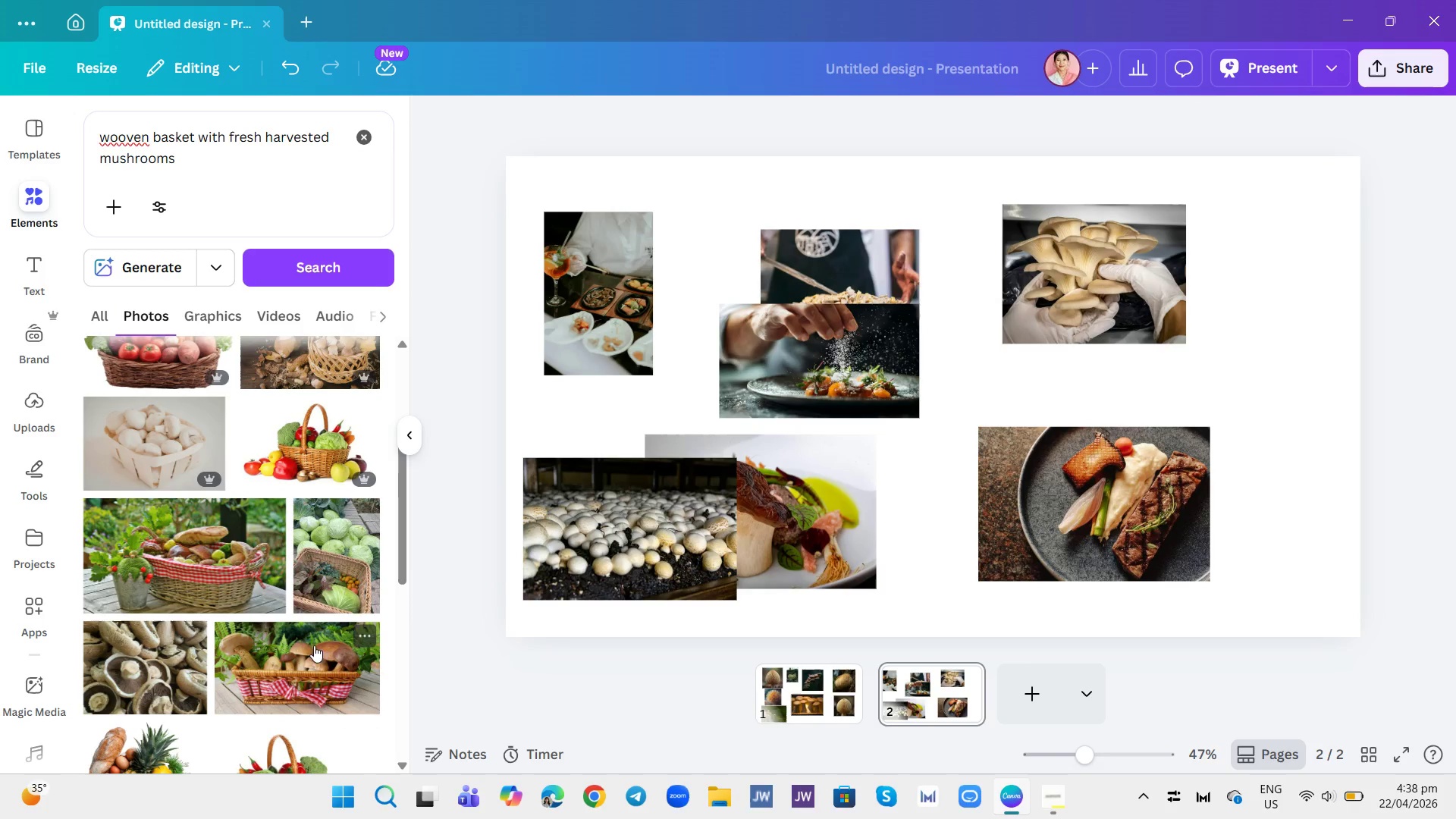 
left_click([314, 664])
 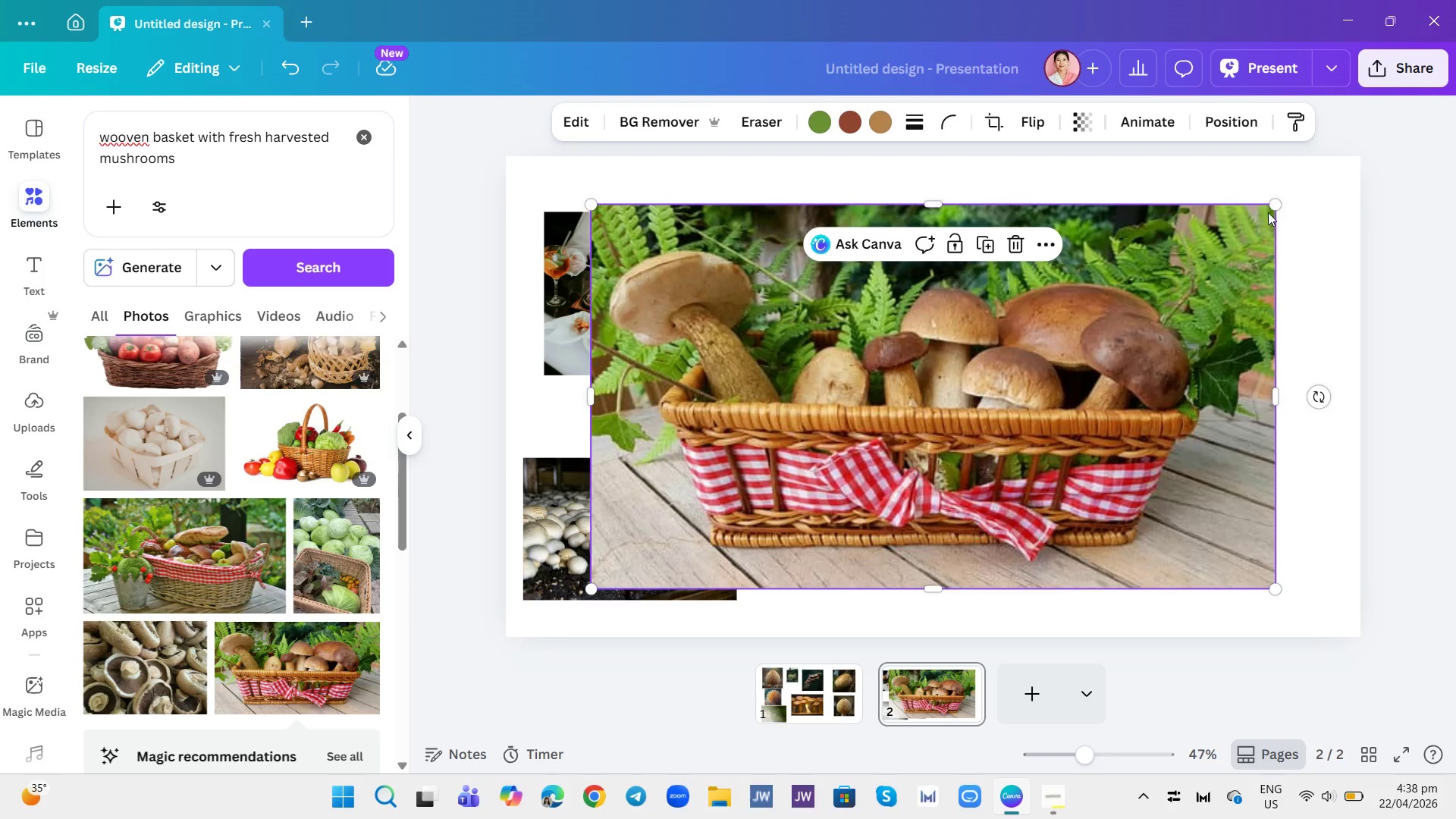 
left_click_drag(start_coordinate=[1277, 209], to_coordinate=[775, 436])
 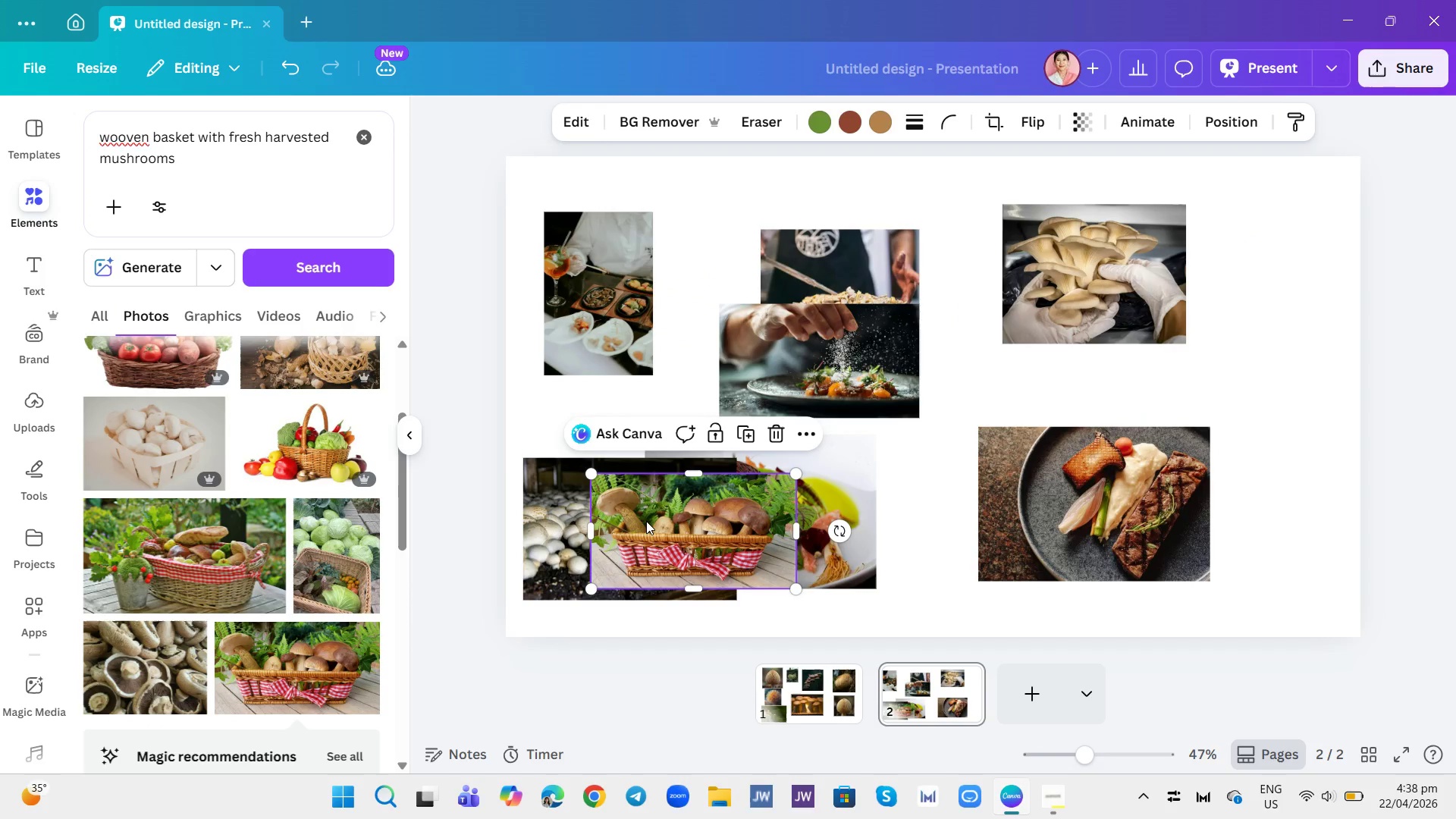 
left_click_drag(start_coordinate=[645, 521], to_coordinate=[809, 431])
 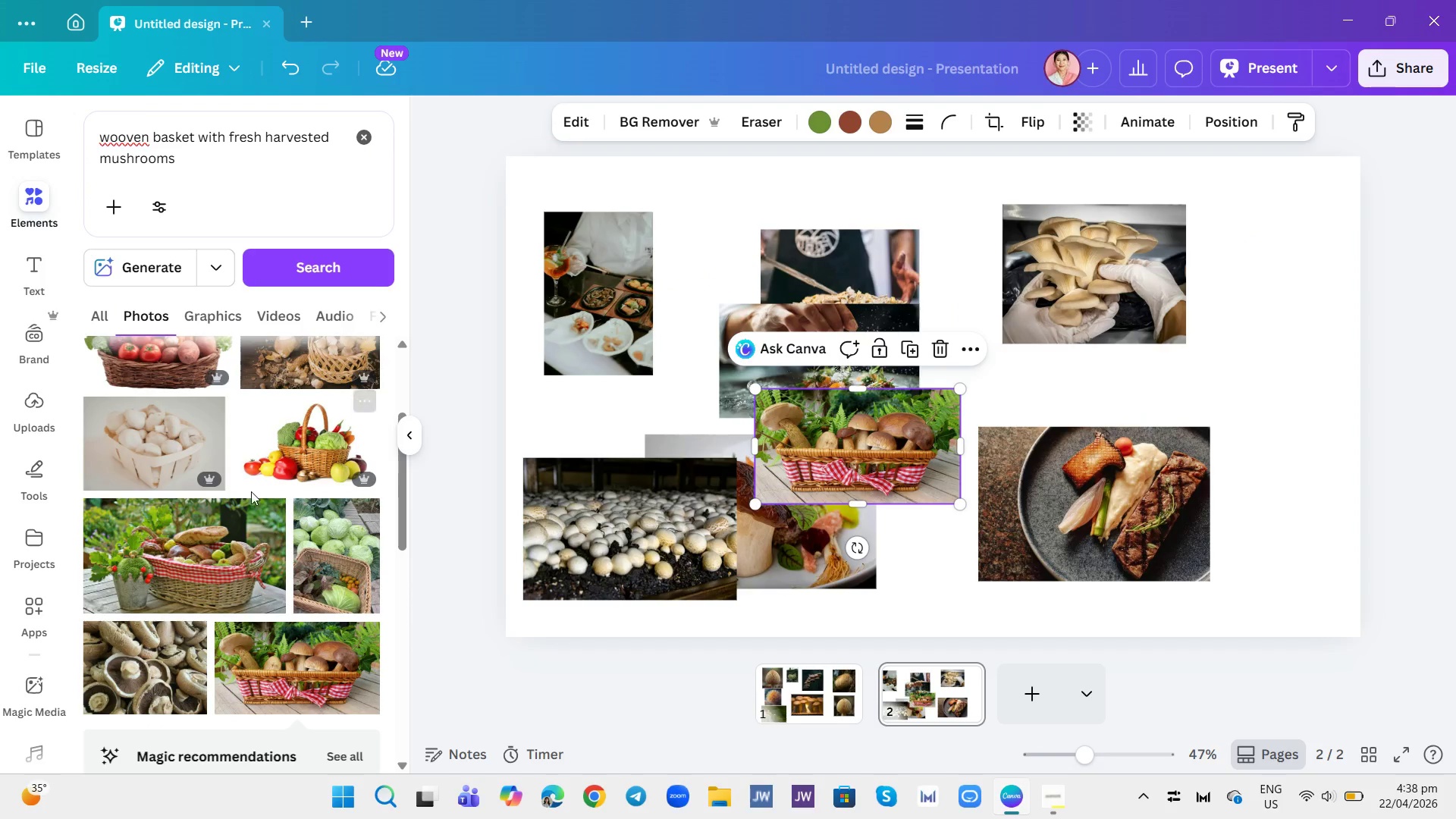 
scroll: coordinate [252, 493], scroll_direction: up, amount: 2.0
 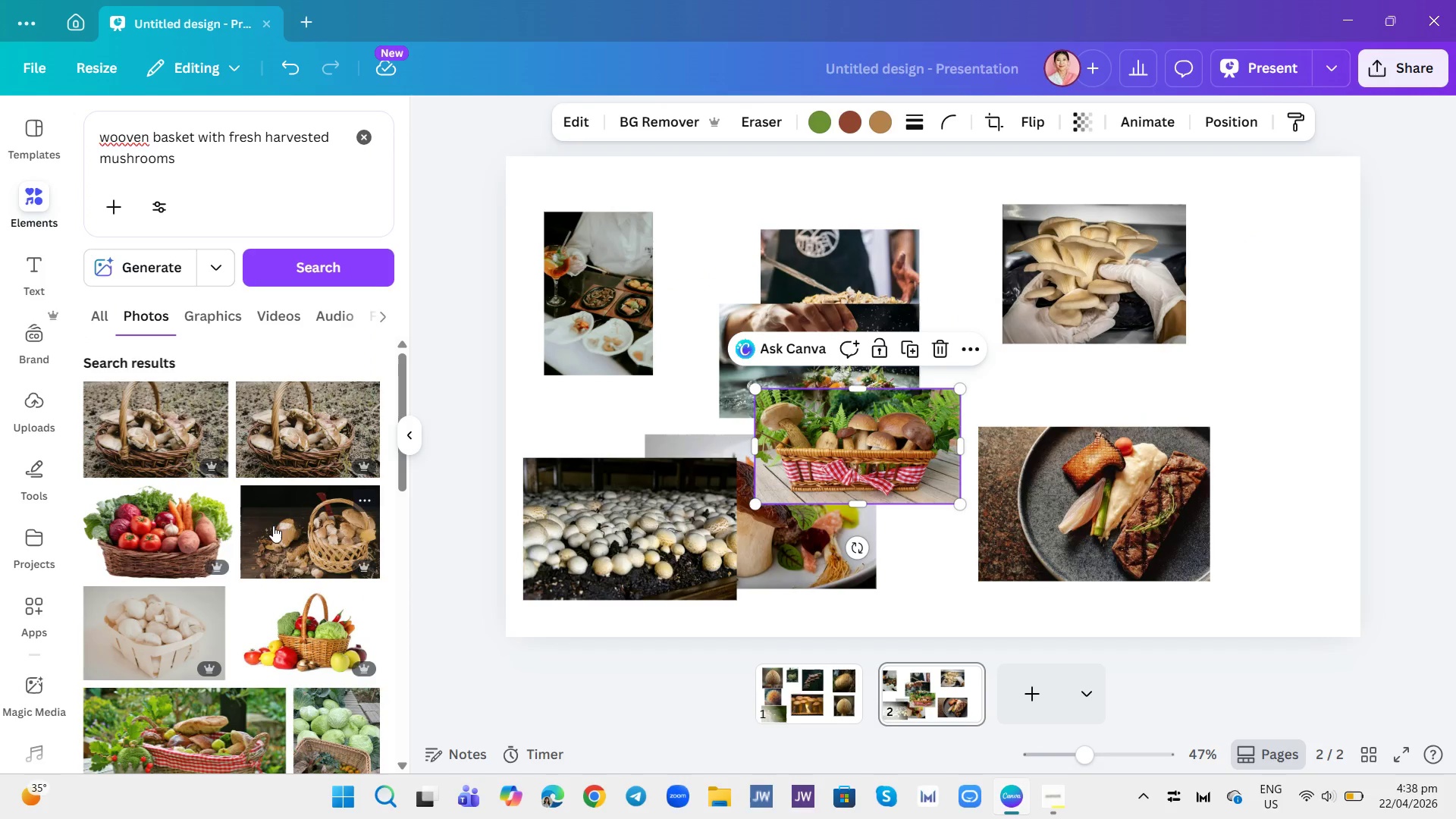 
left_click([278, 529])
 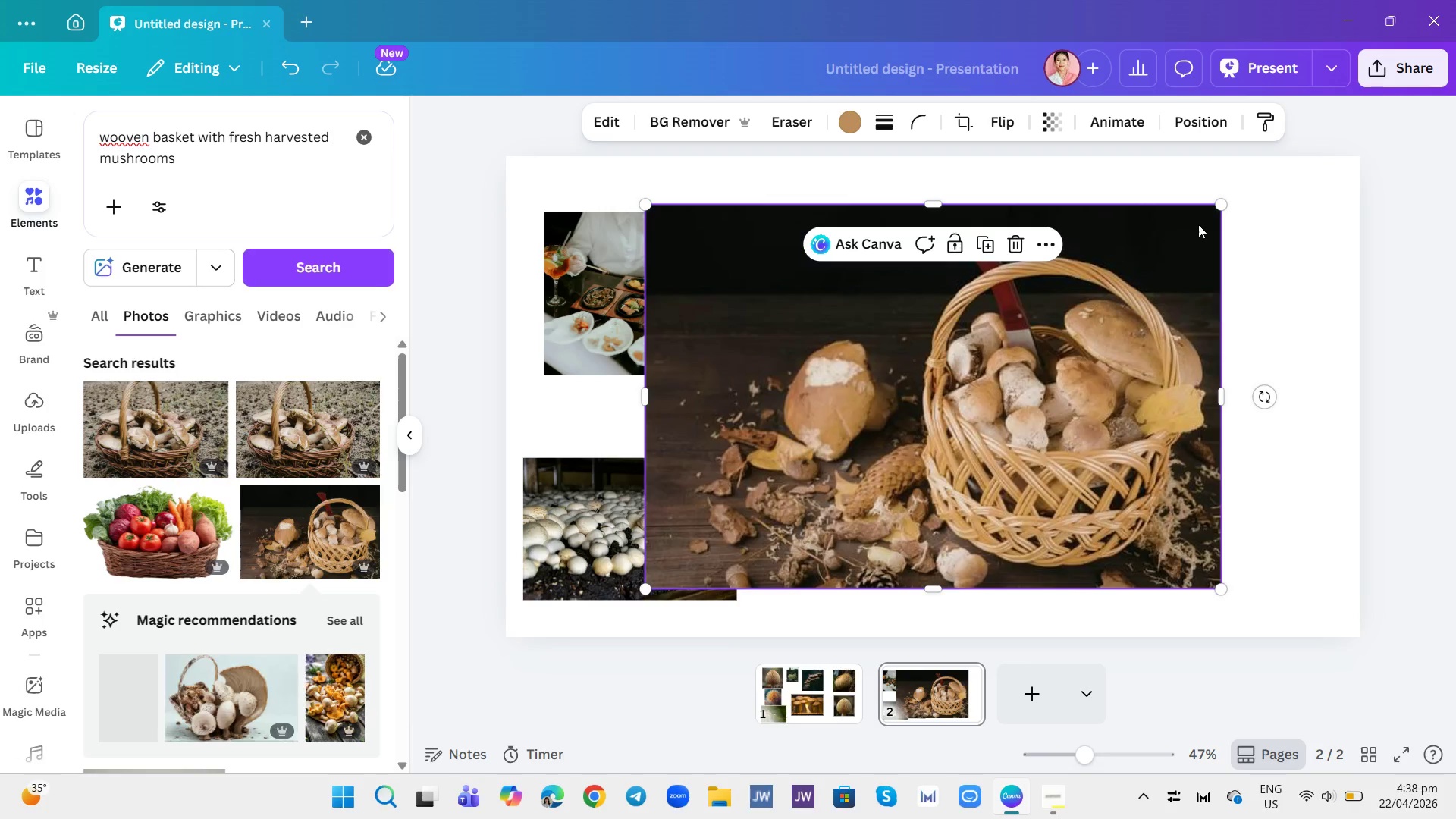 
left_click_drag(start_coordinate=[1220, 203], to_coordinate=[835, 436])
 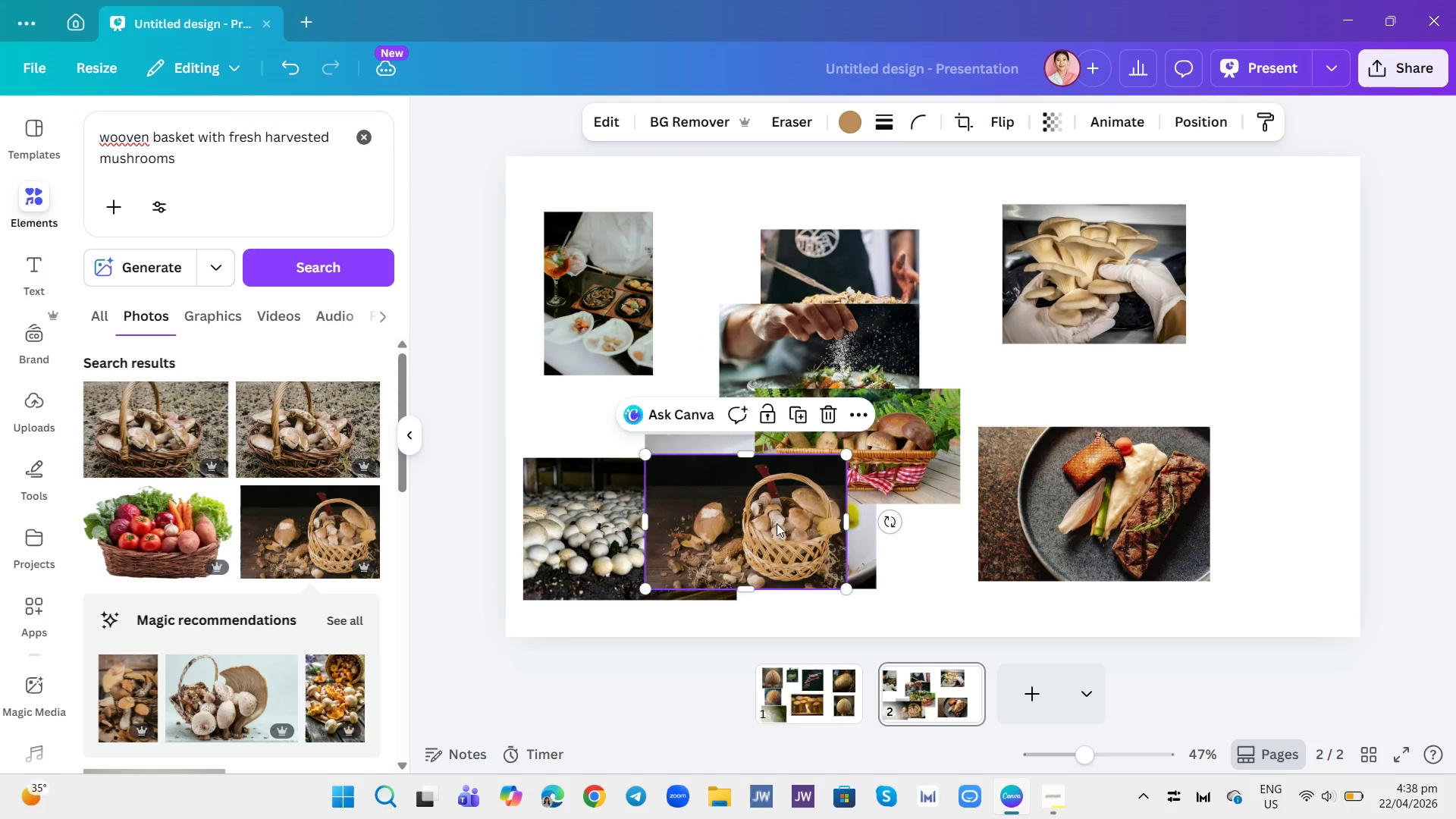 
left_click_drag(start_coordinate=[761, 527], to_coordinate=[743, 251])
 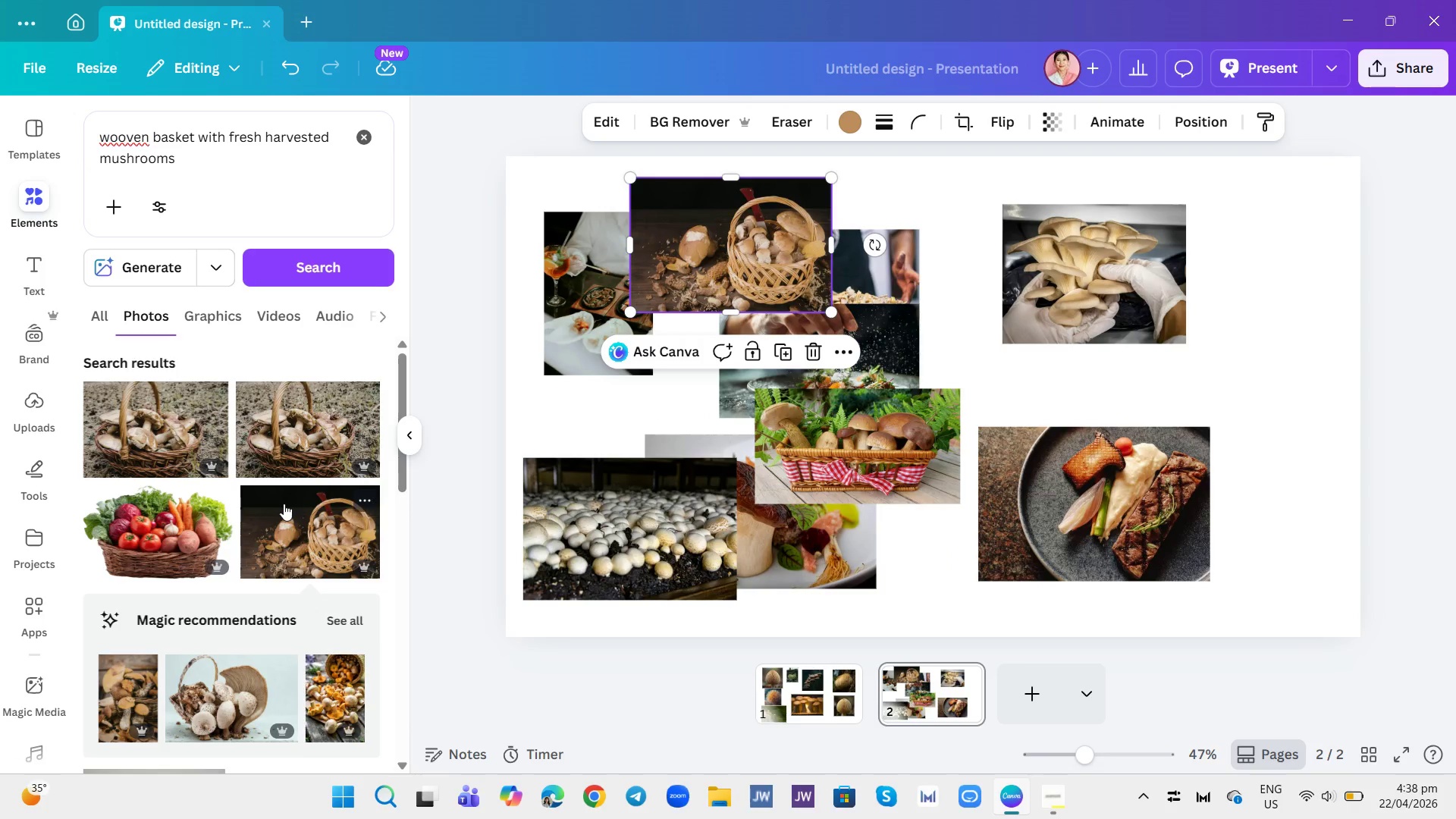 
scroll: coordinate [294, 494], scroll_direction: down, amount: 17.0
 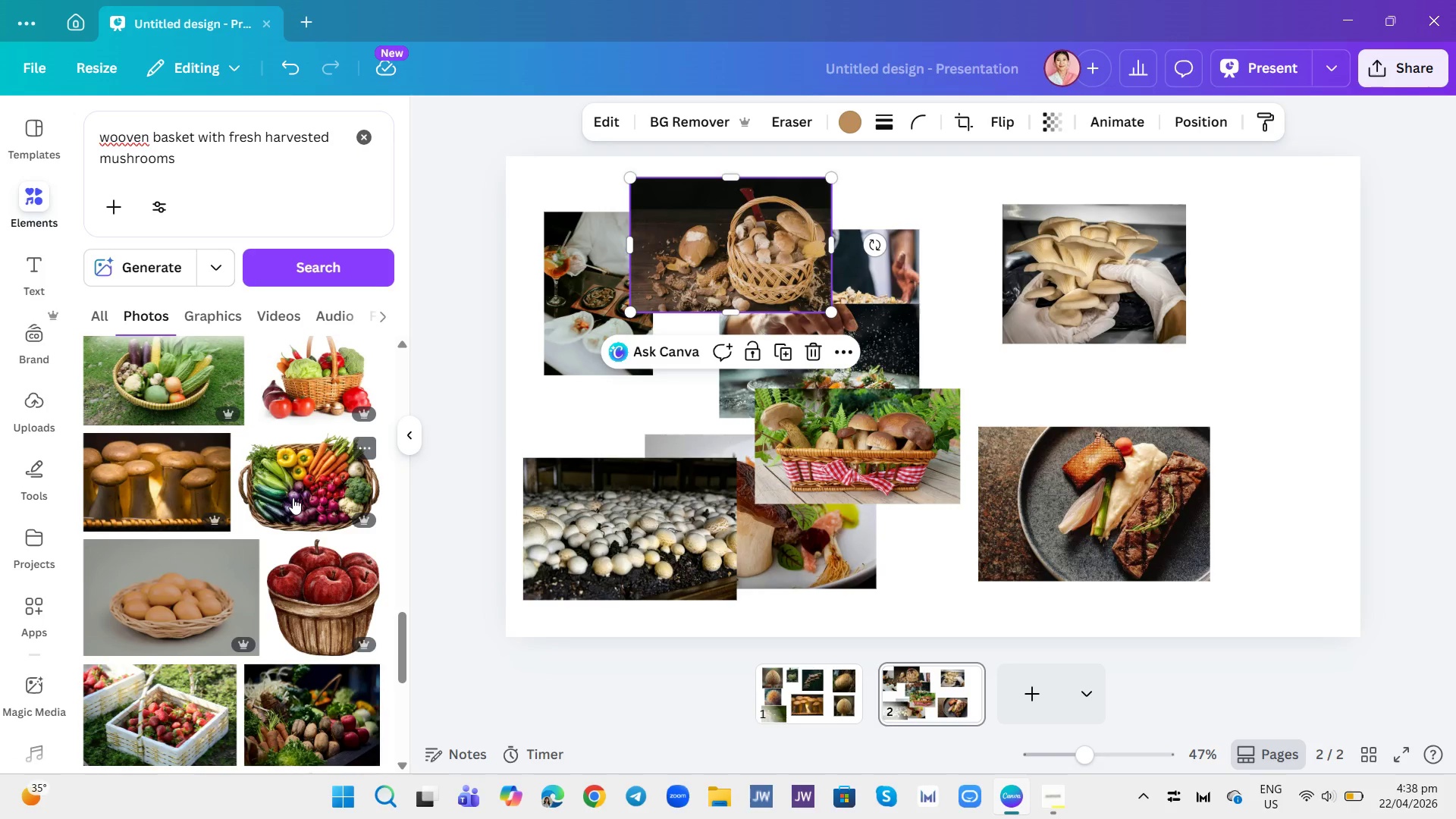 
scroll: coordinate [302, 505], scroll_direction: down, amount: 5.0
 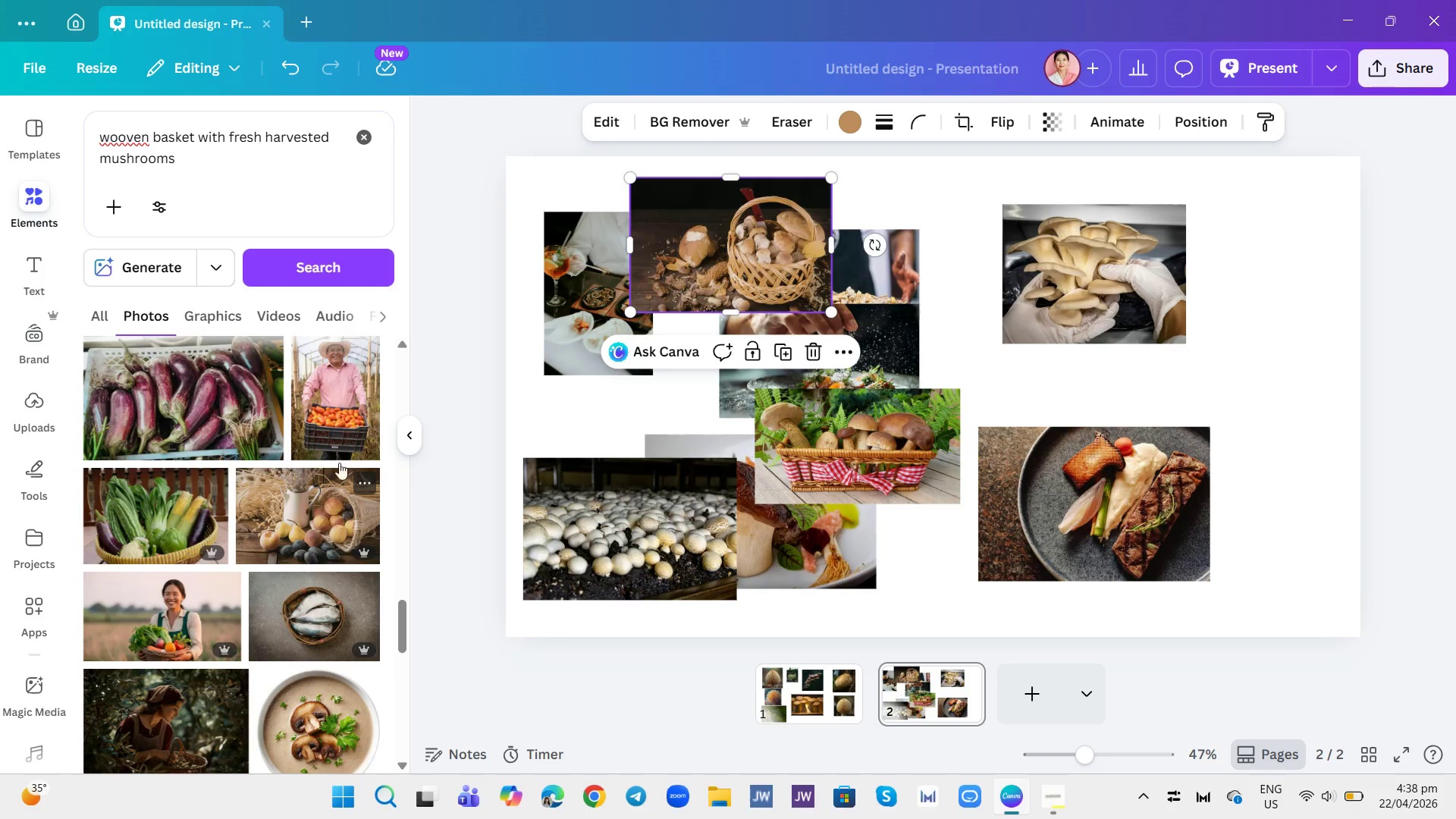 
left_click([367, 137])
 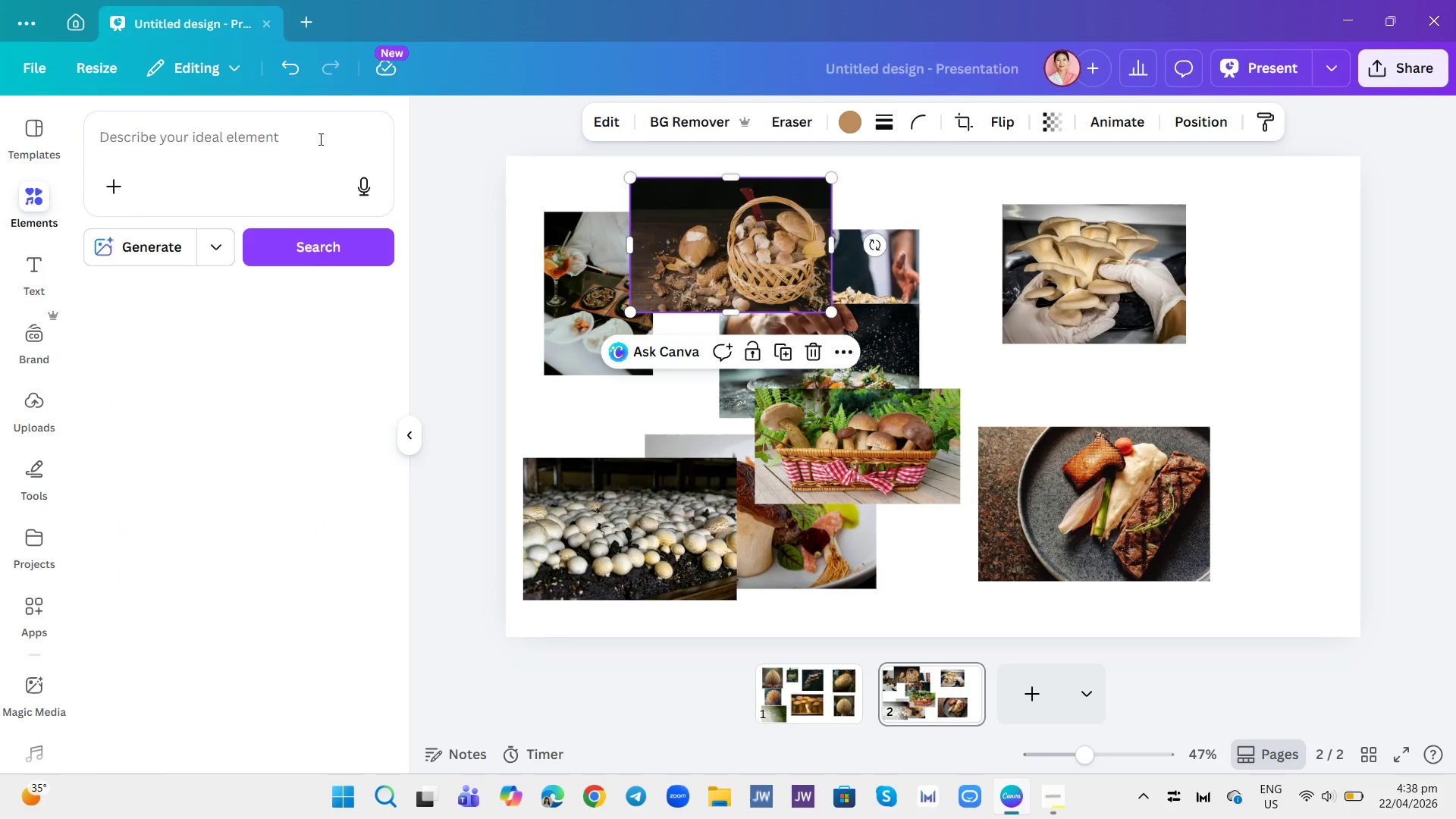 
left_click([319, 139])
 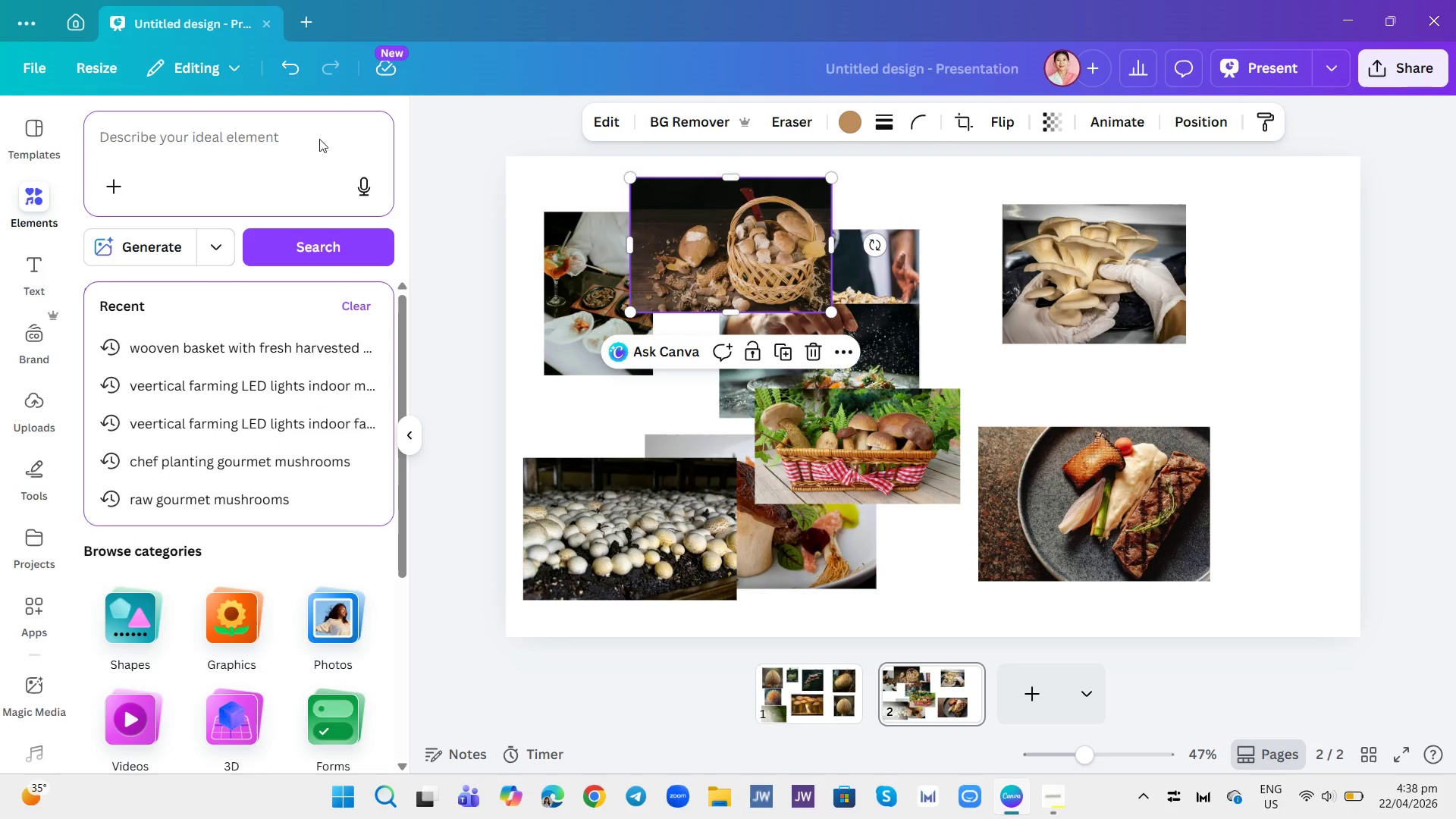 
type(hands holdinf)
key(Backspace)
type(g organic compost substance)
 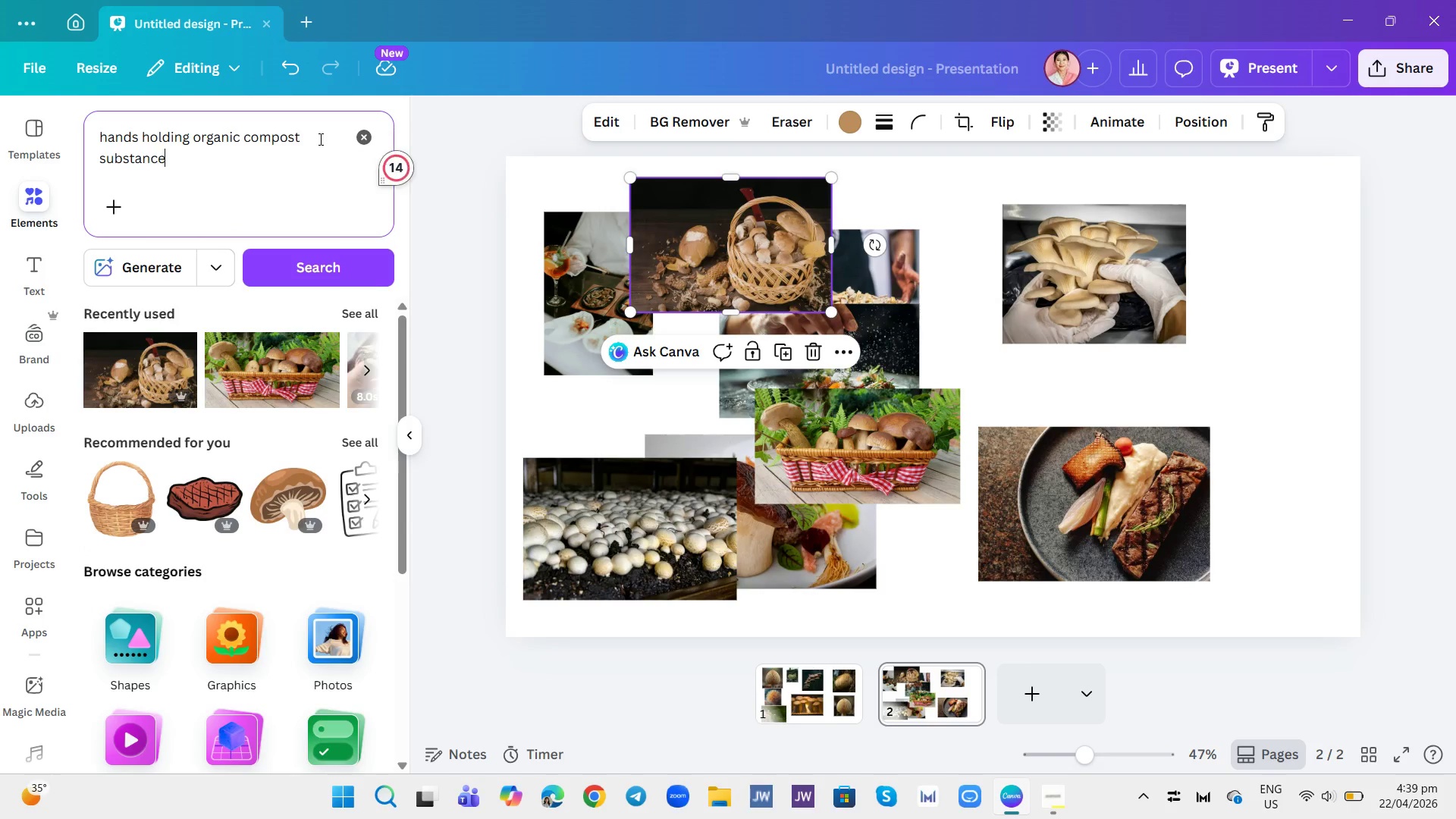 
key(Enter)
 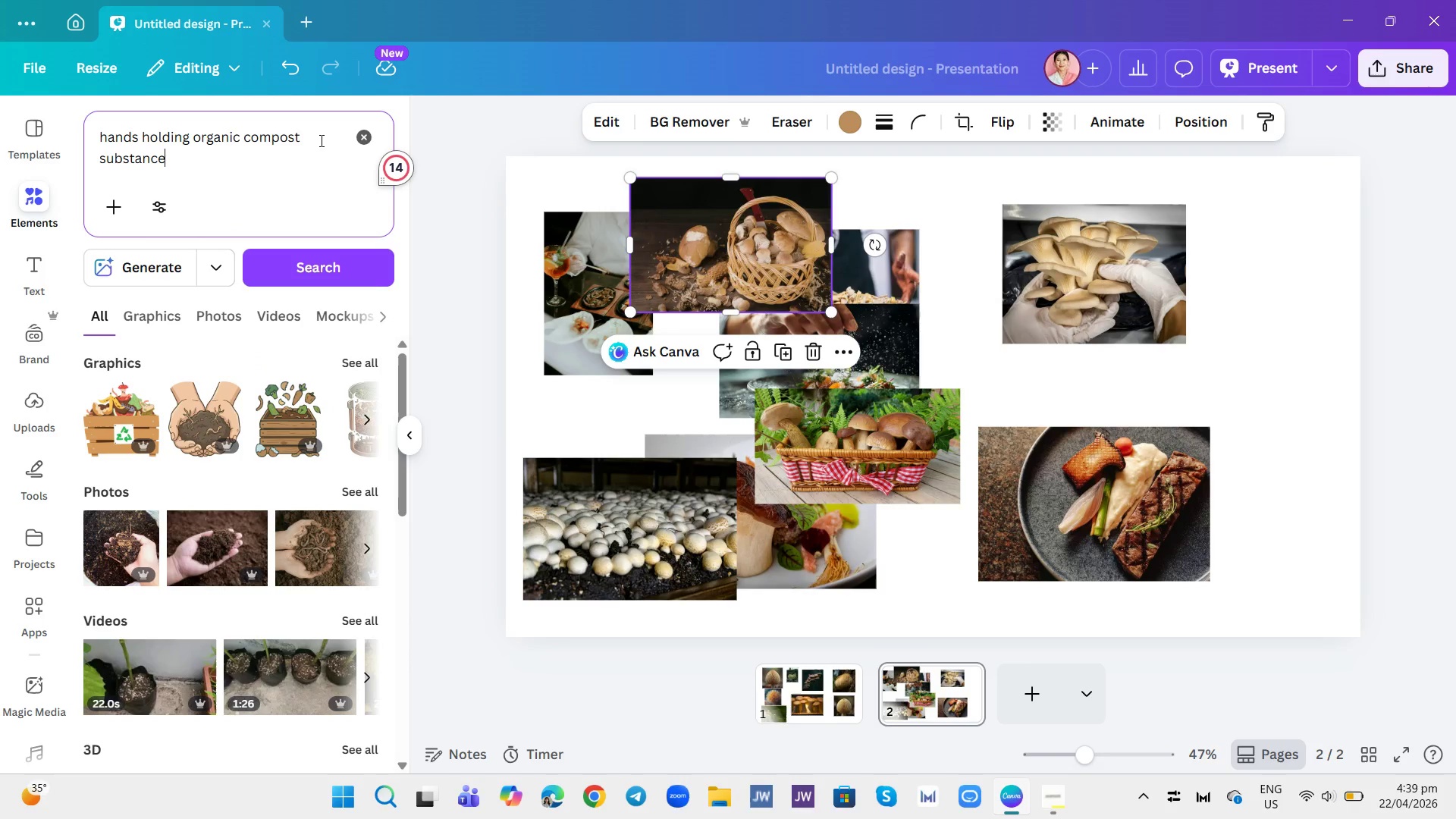 
key(Backspace)
key(Backspace)
key(Backspace)
key(Backspace)
type(rate)
 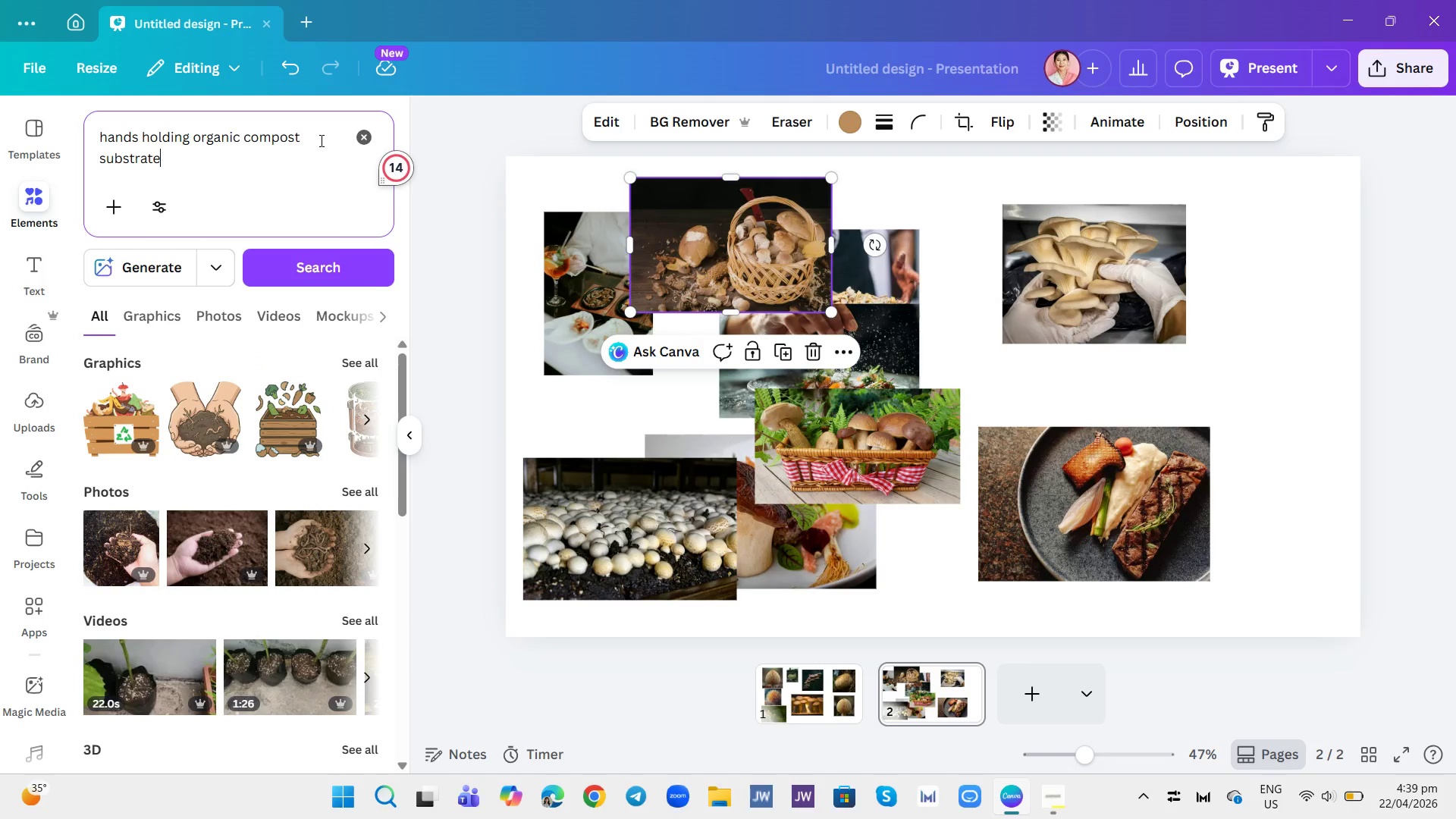 
key(Enter)
 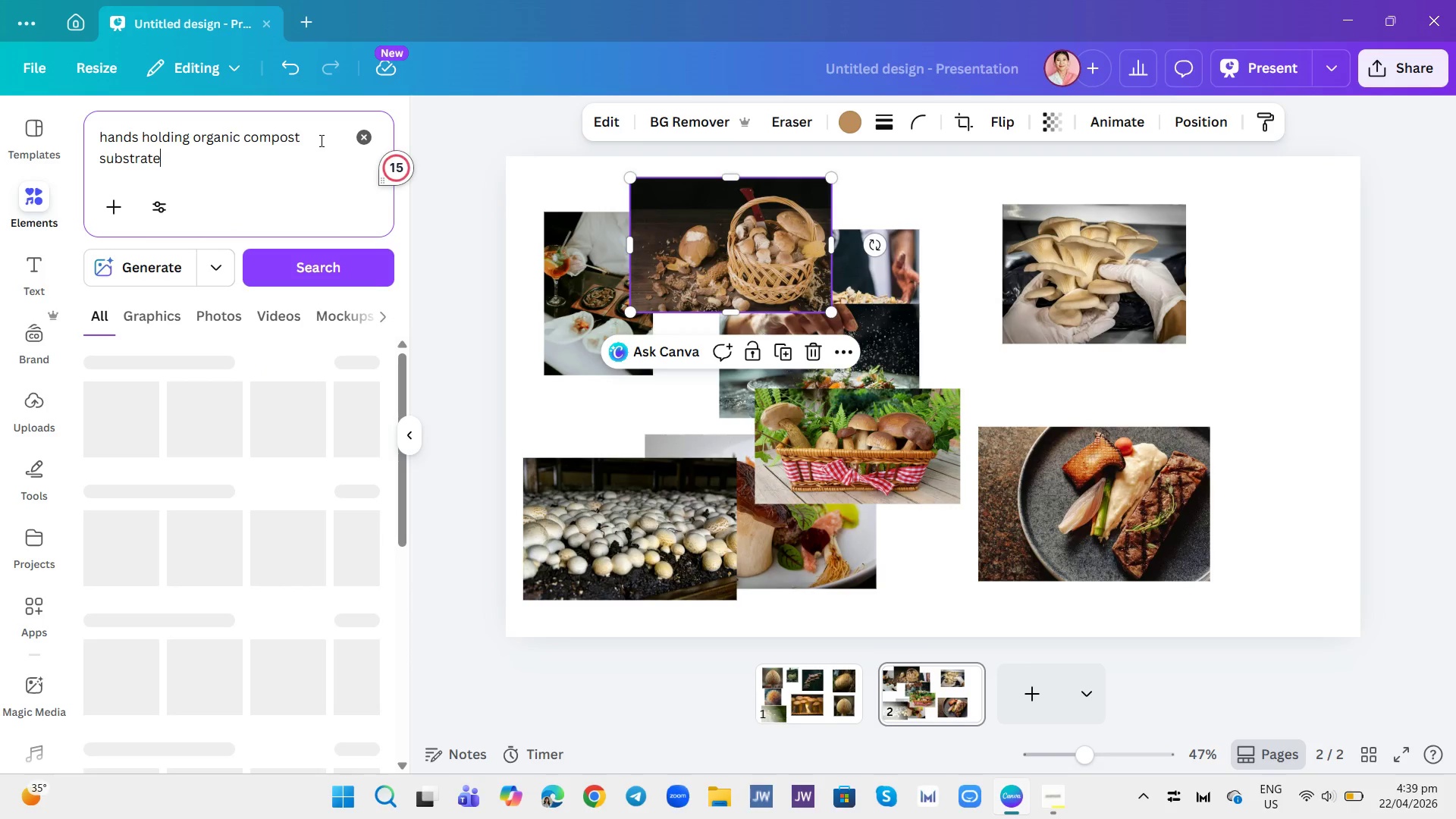 
key(Enter)
 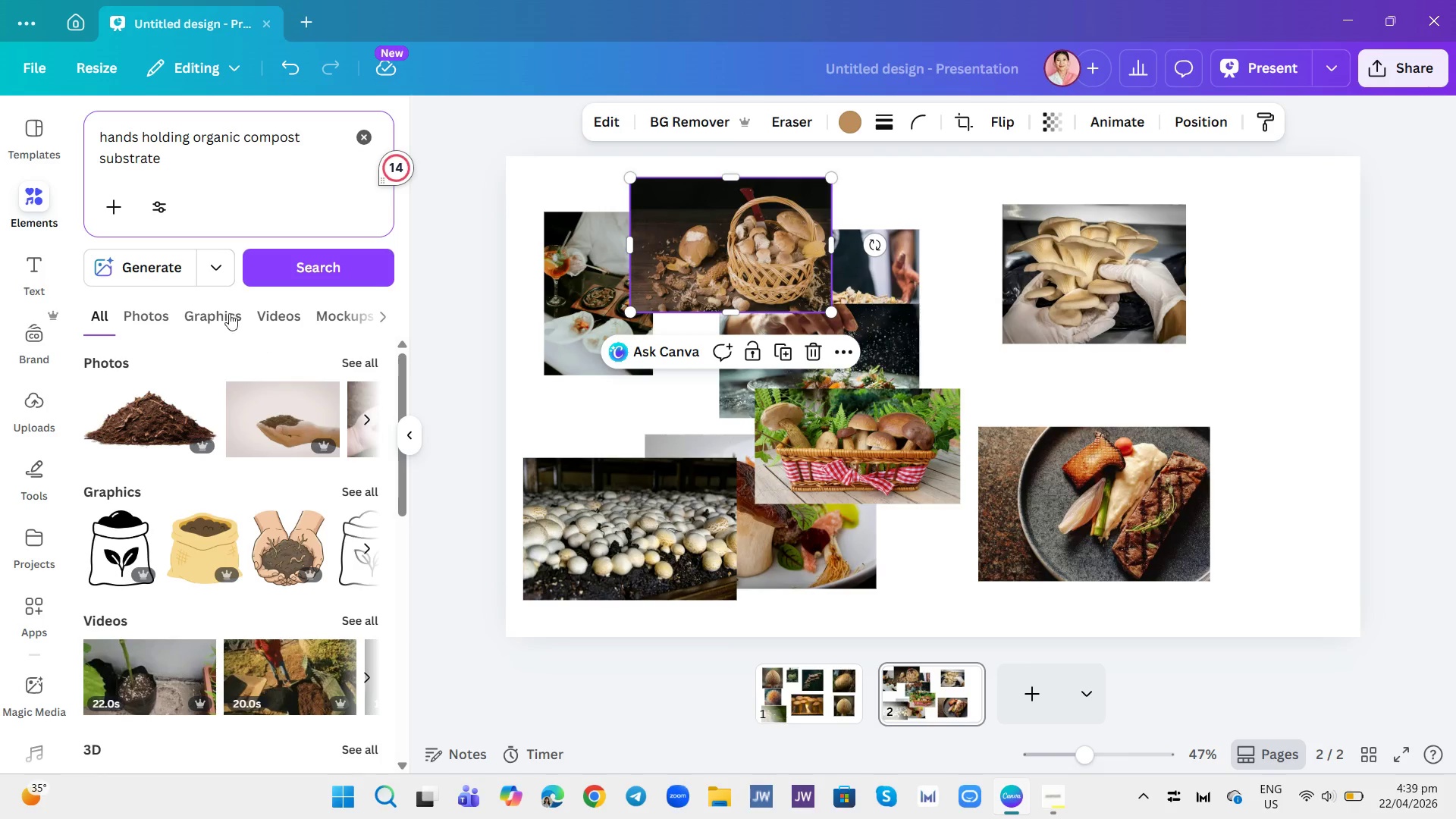 
left_click([144, 323])
 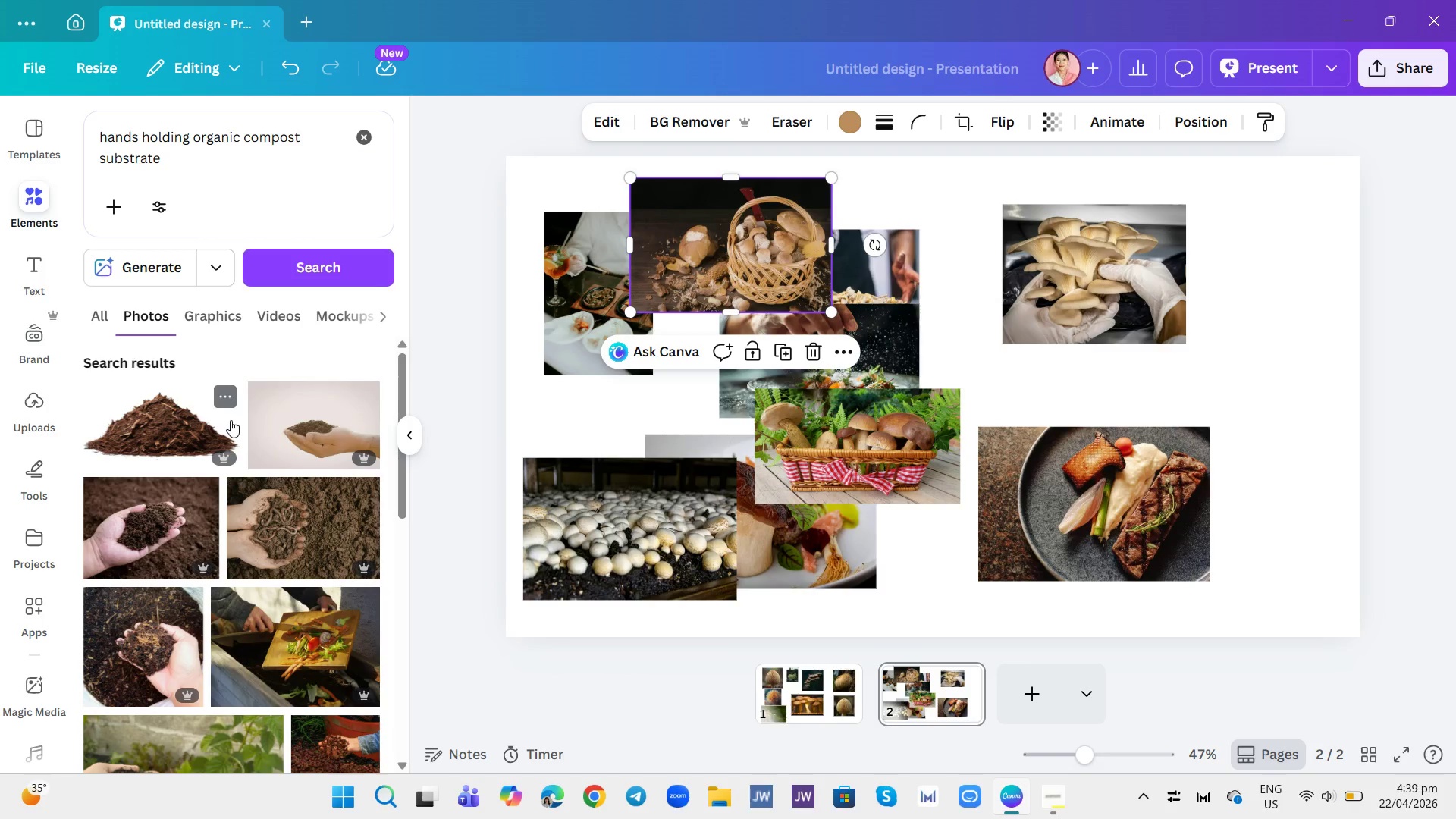 
scroll: coordinate [290, 535], scroll_direction: down, amount: 3.0
 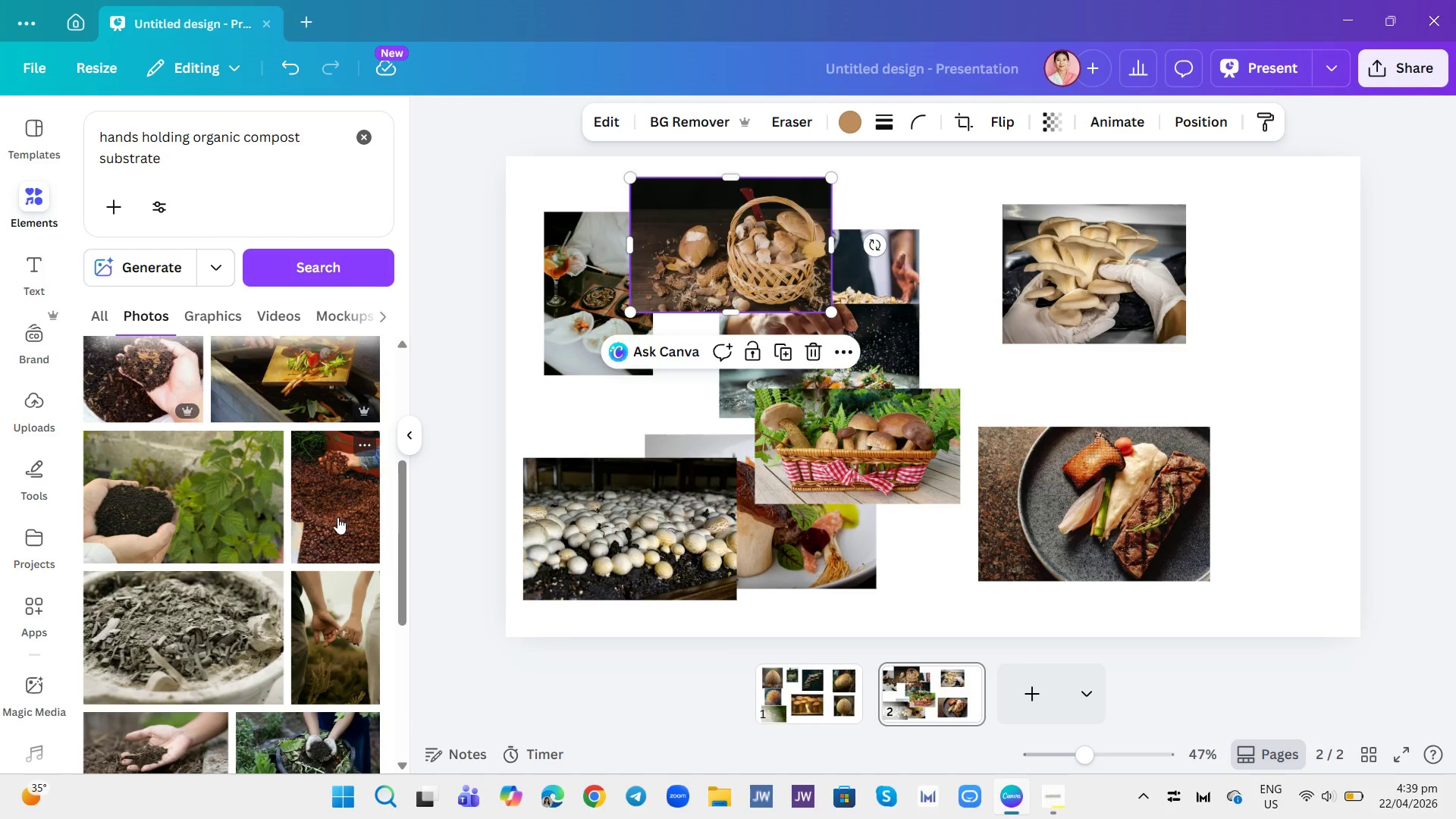 
scroll: coordinate [233, 478], scroll_direction: up, amount: 4.0
 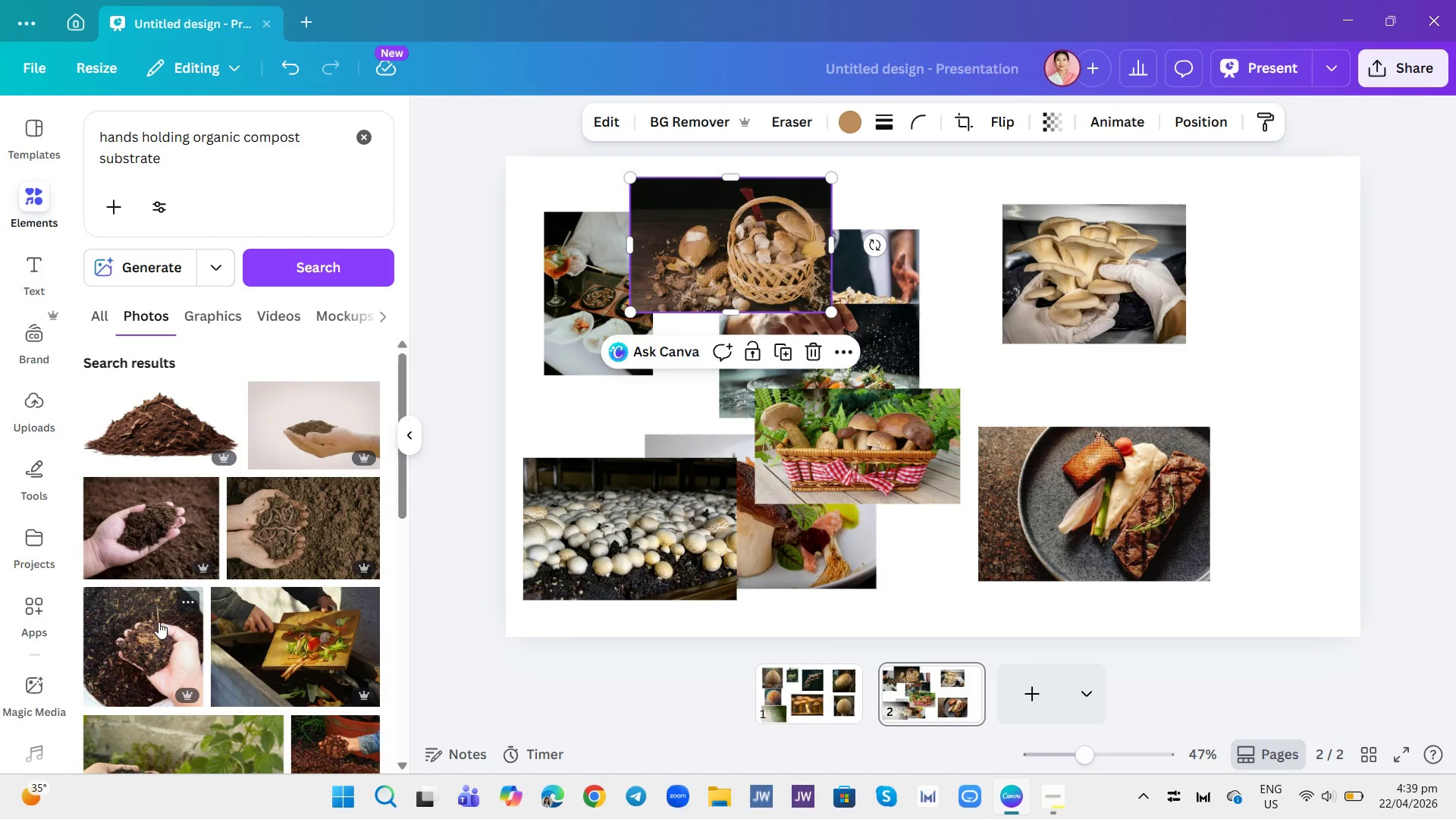 
left_click([155, 625])
 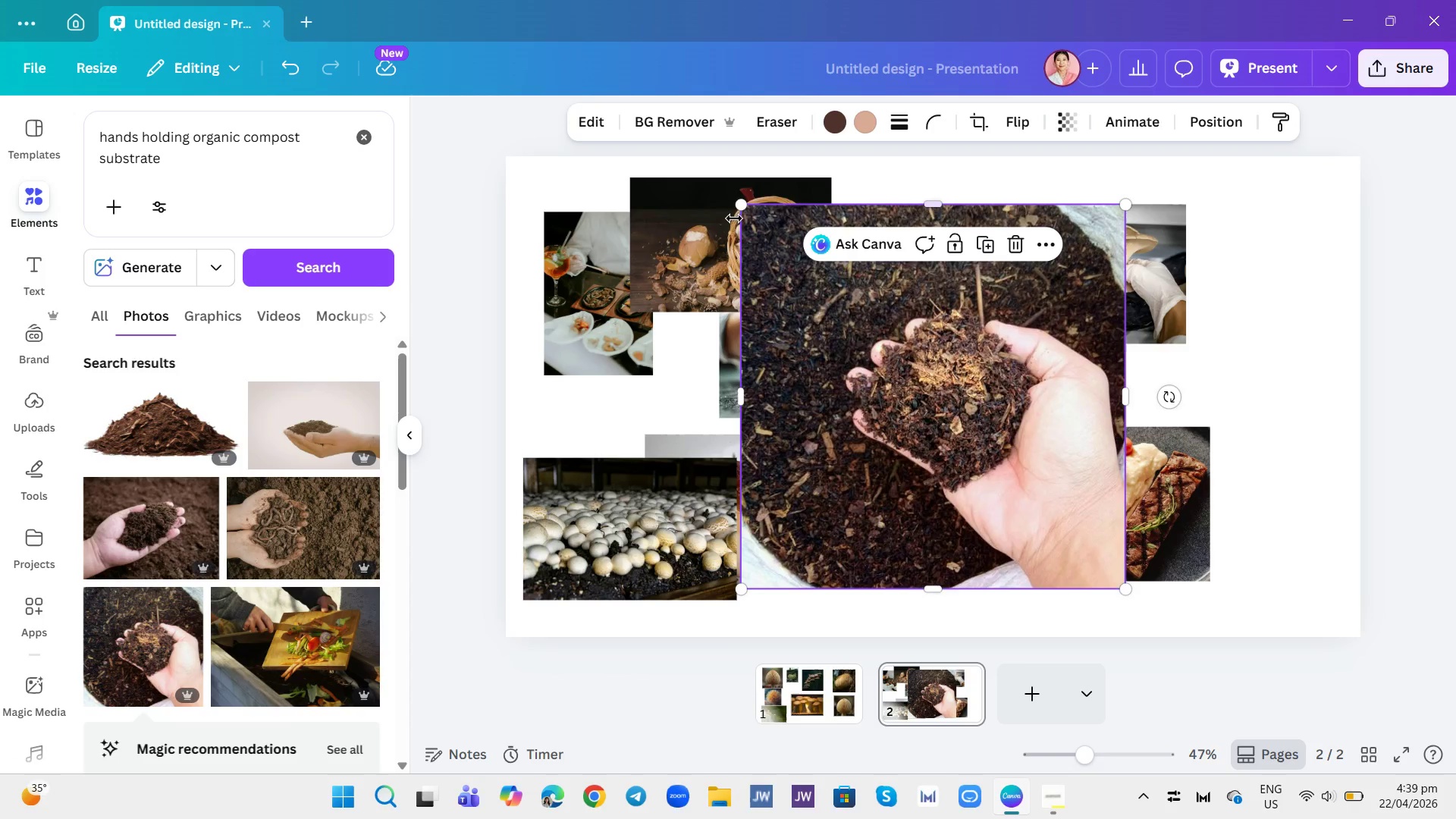 
left_click_drag(start_coordinate=[740, 208], to_coordinate=[940, 432])
 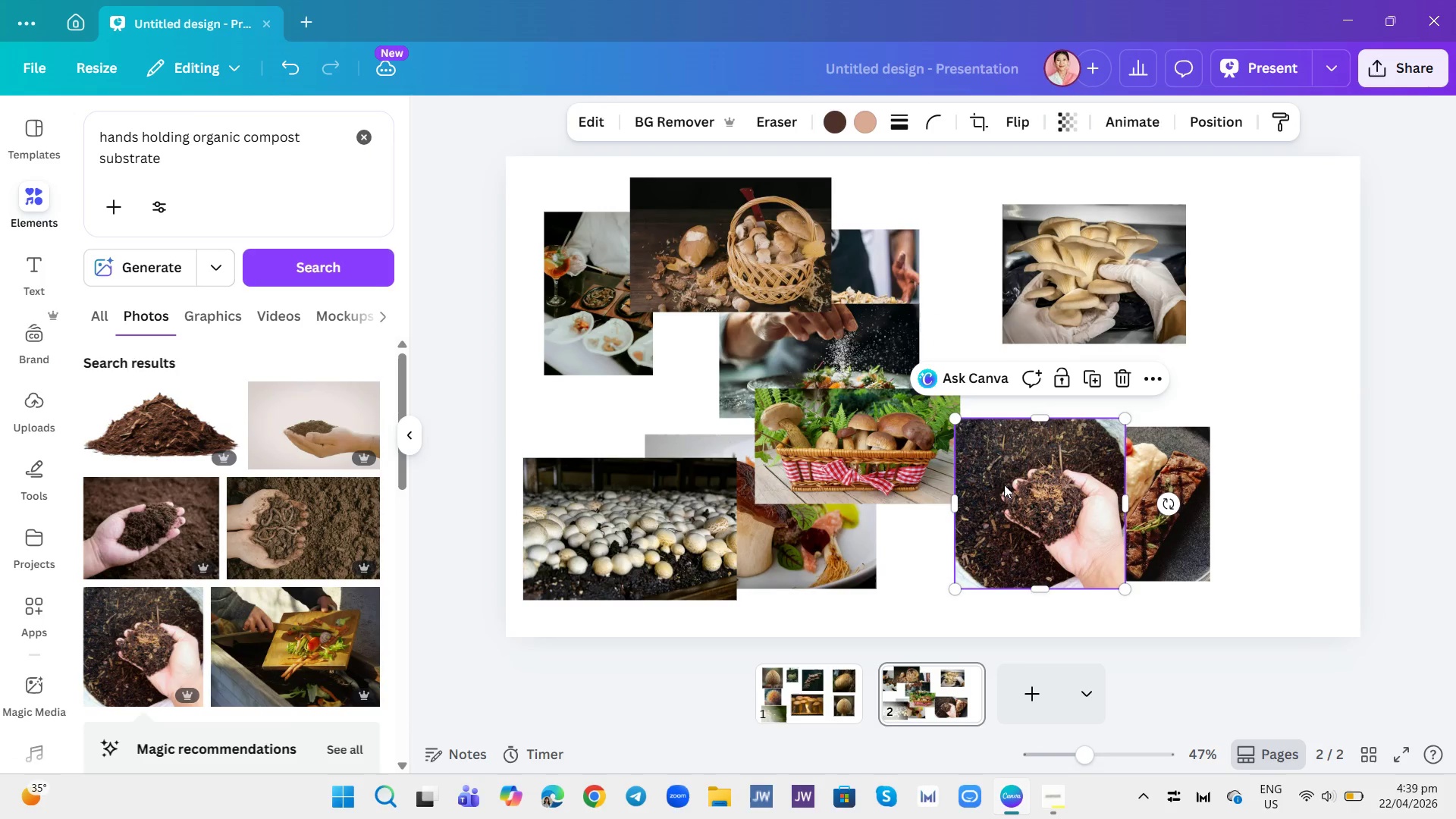 
left_click_drag(start_coordinate=[1011, 495], to_coordinate=[1007, 405])
 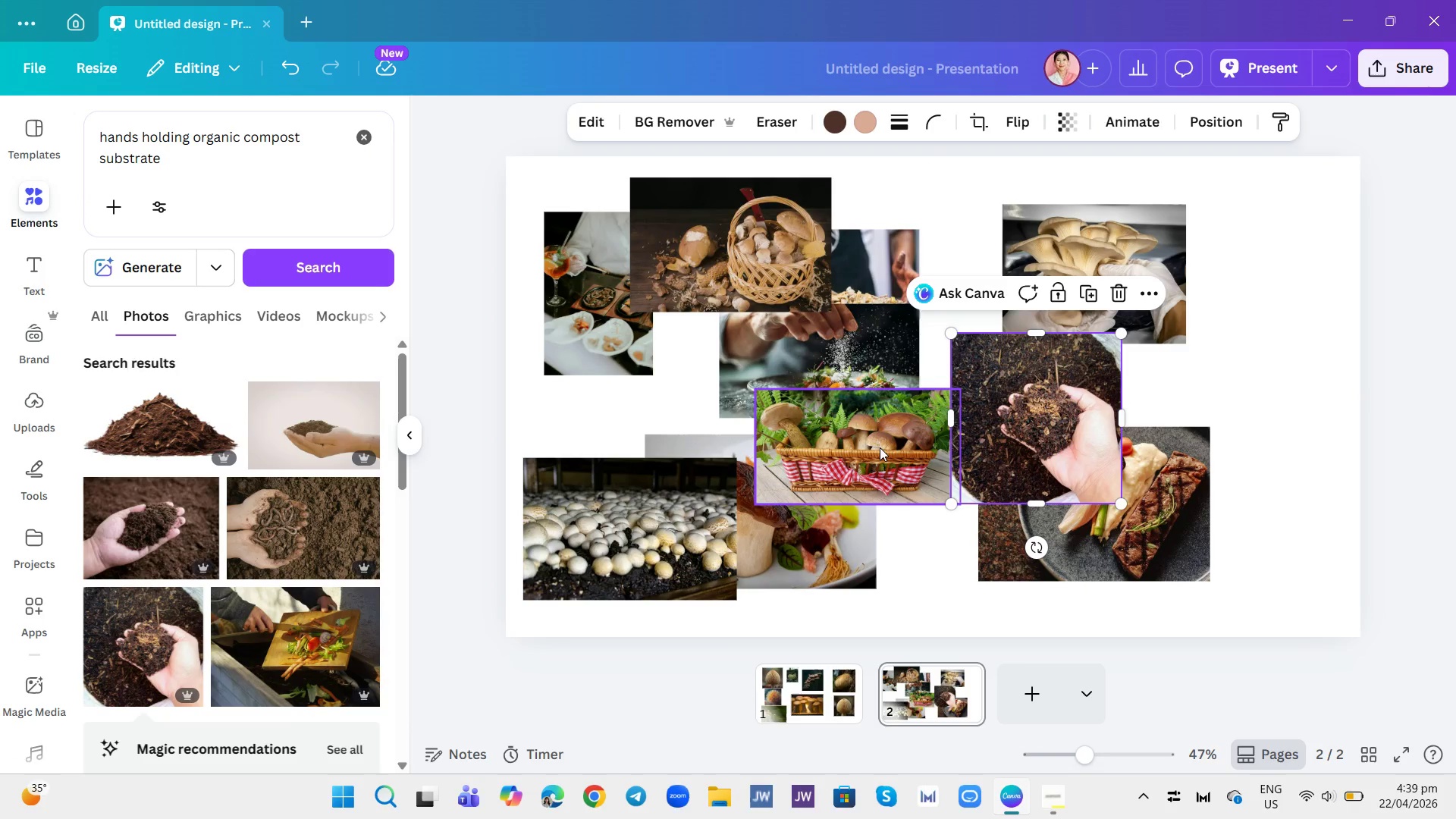 
wait(9.17)
 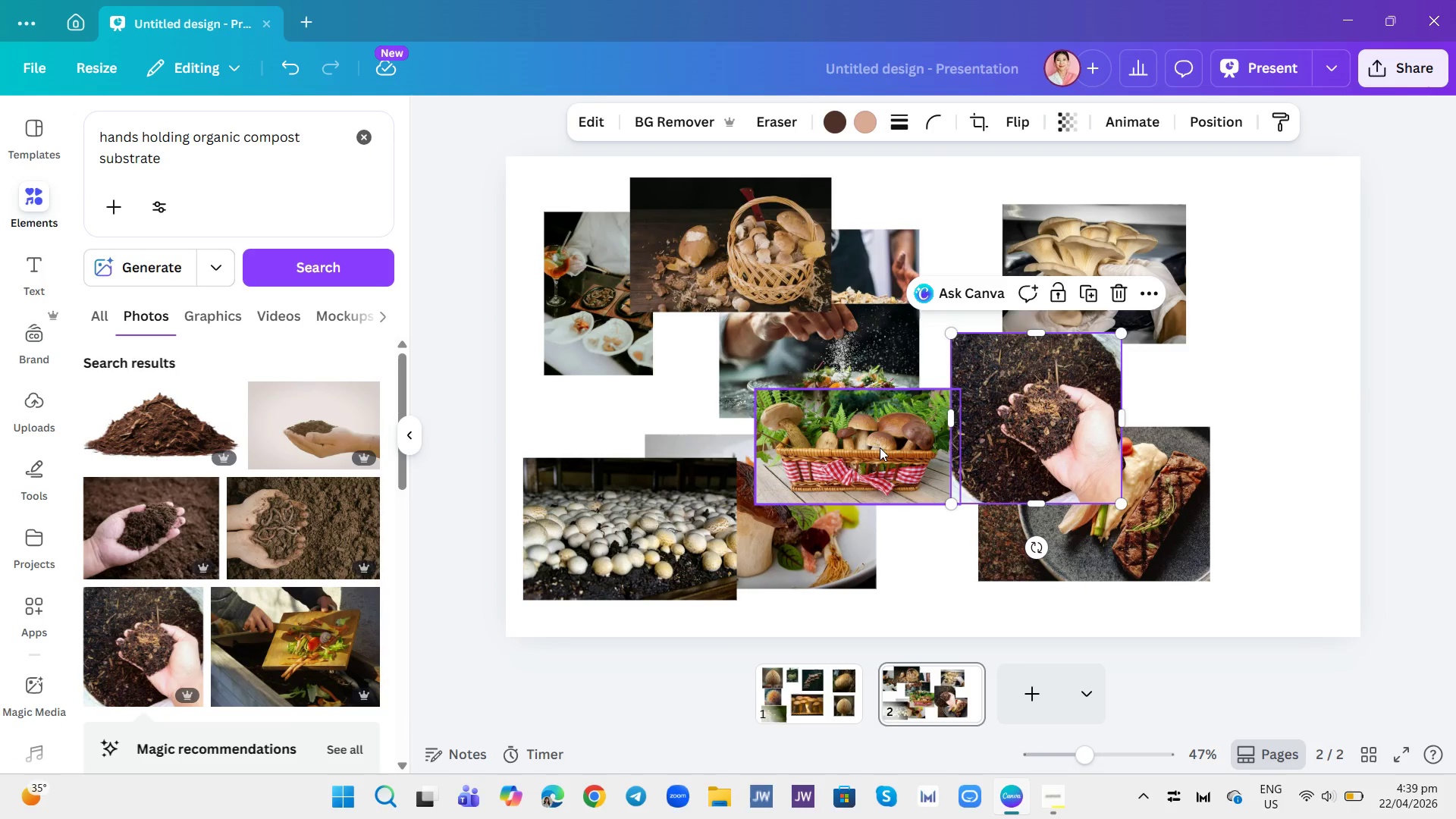 
left_click([362, 138])
 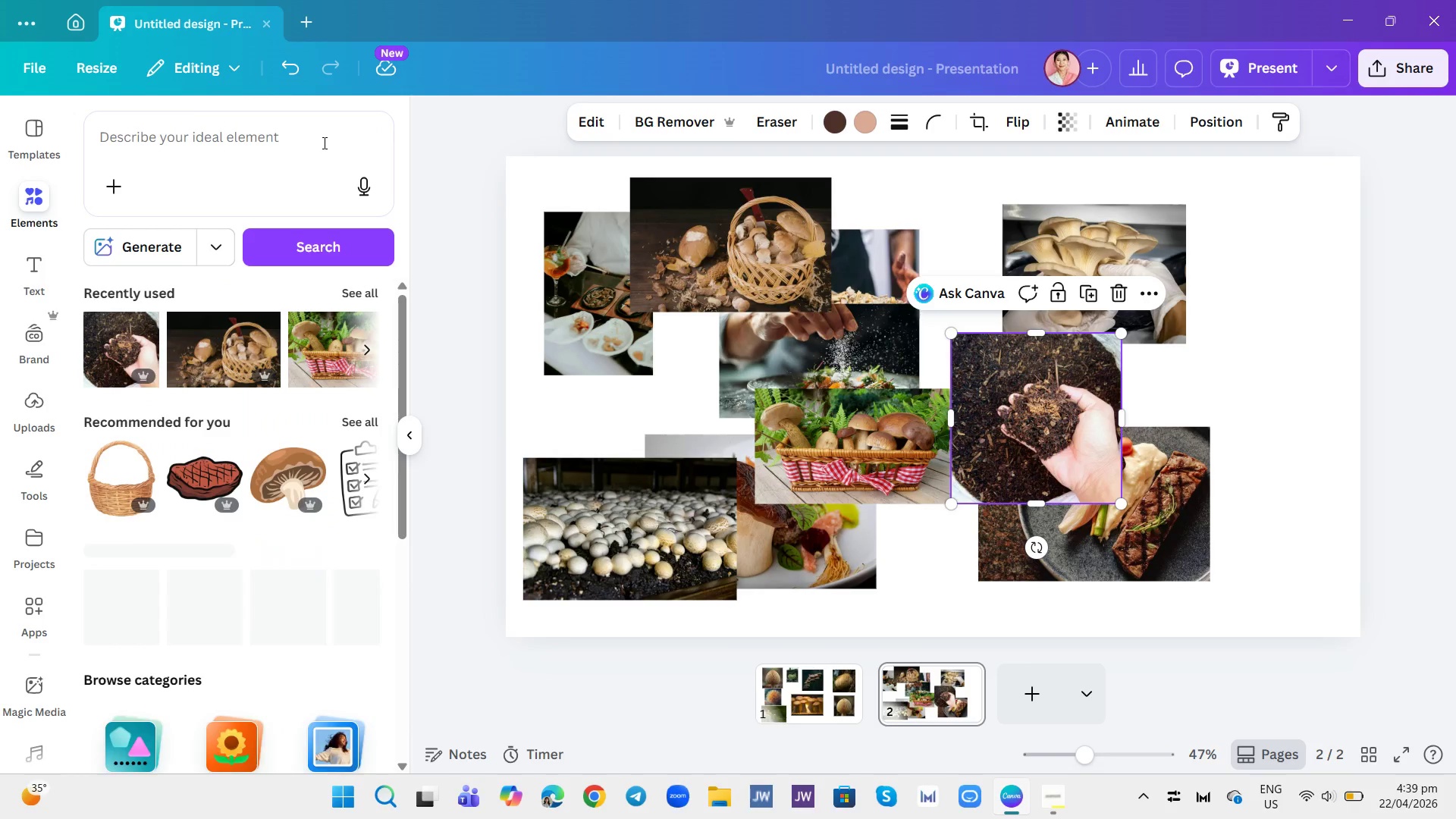 
left_click([316, 137])
 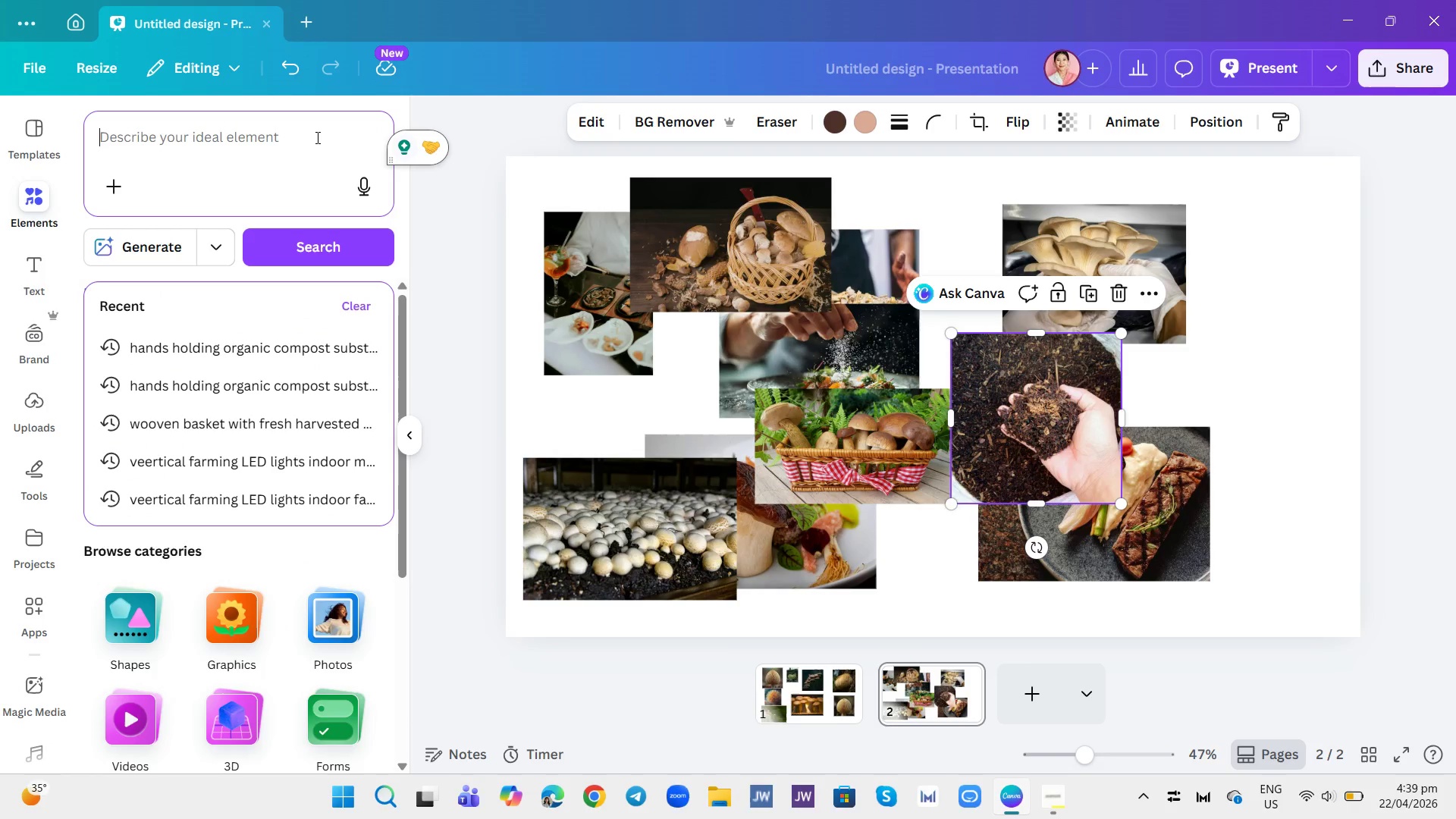 
type(cream linen paper texture background)
 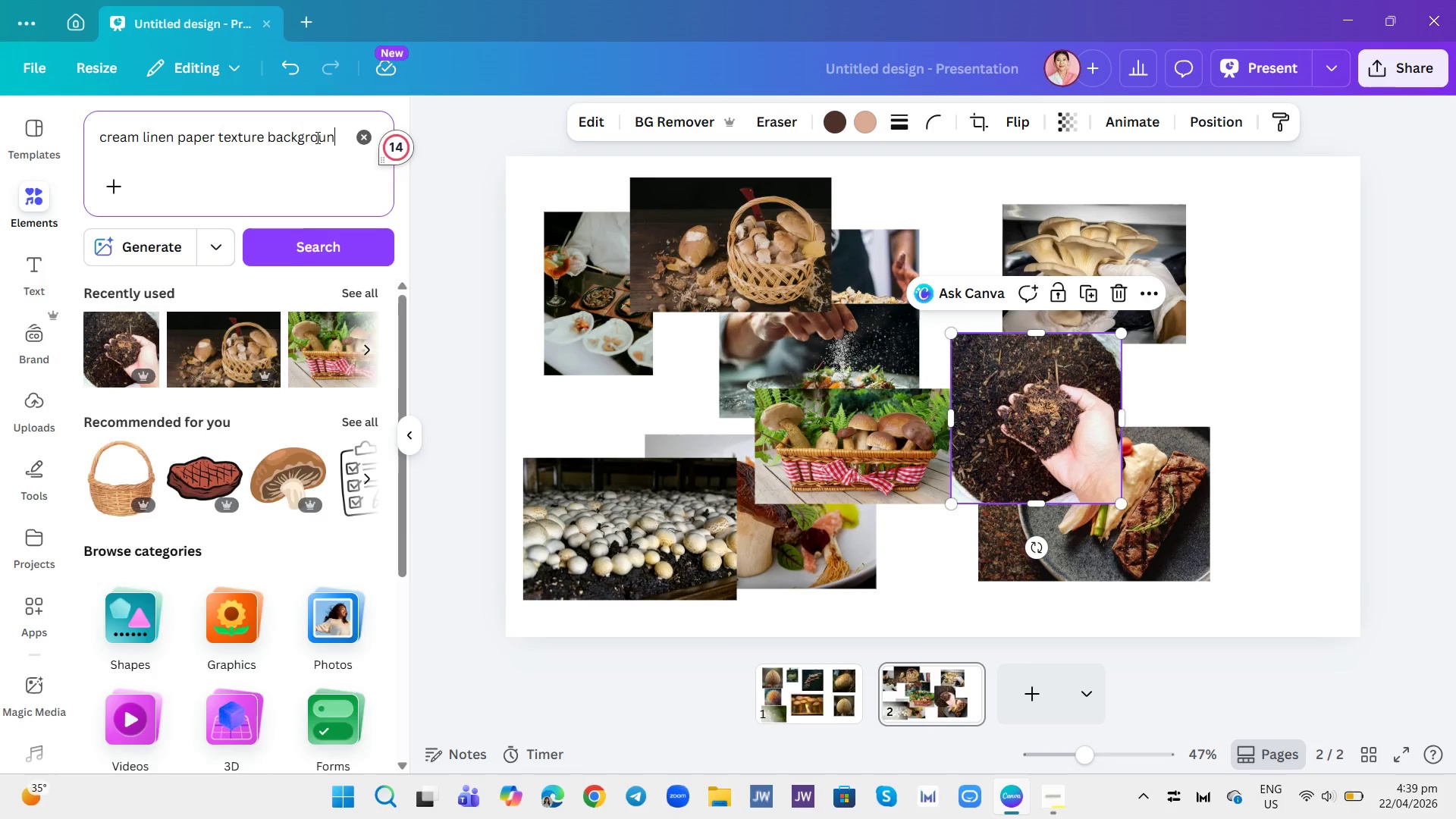 
key(Enter)
 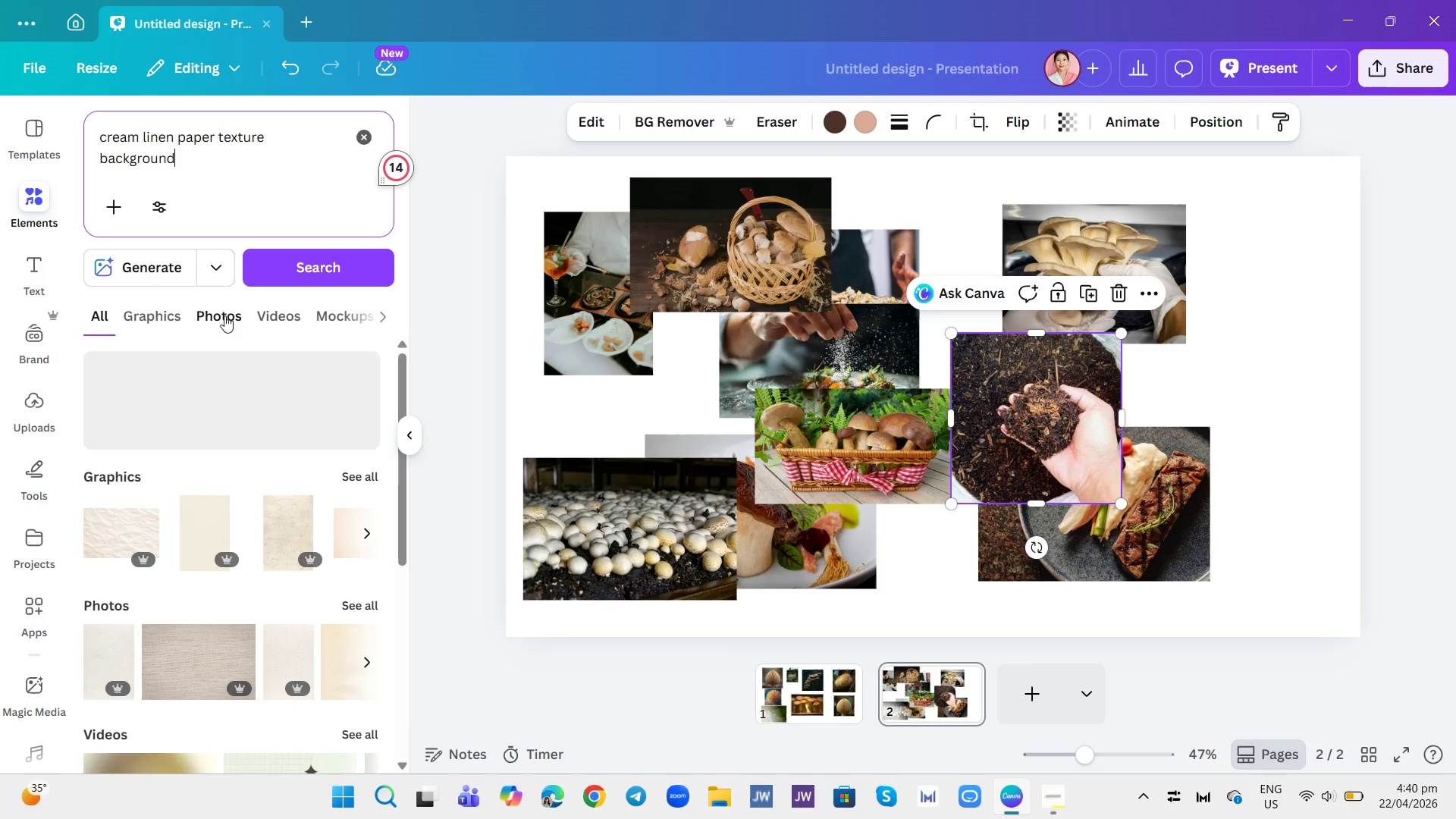 
left_click([200, 300])
 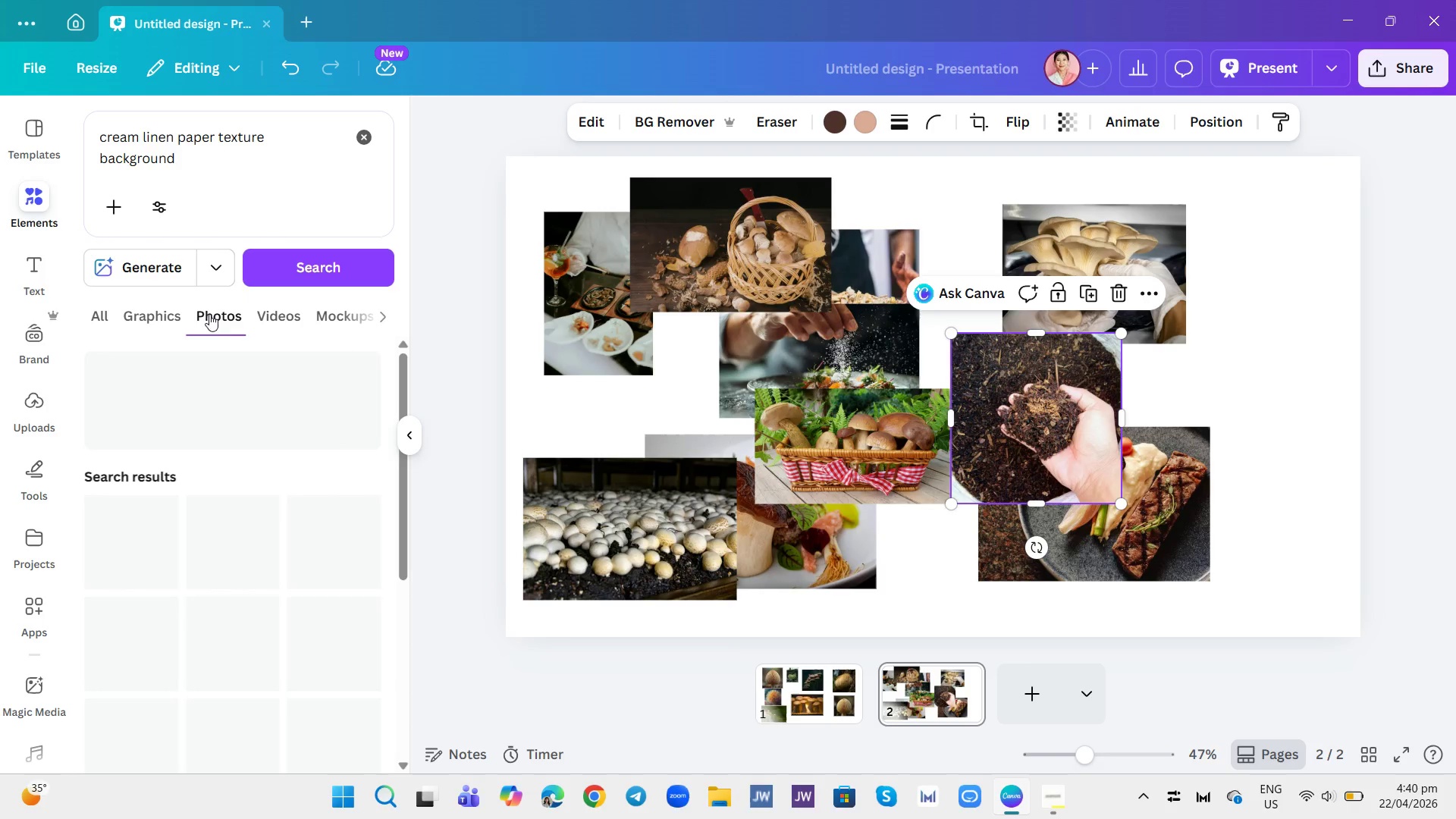 
left_click([212, 318])
 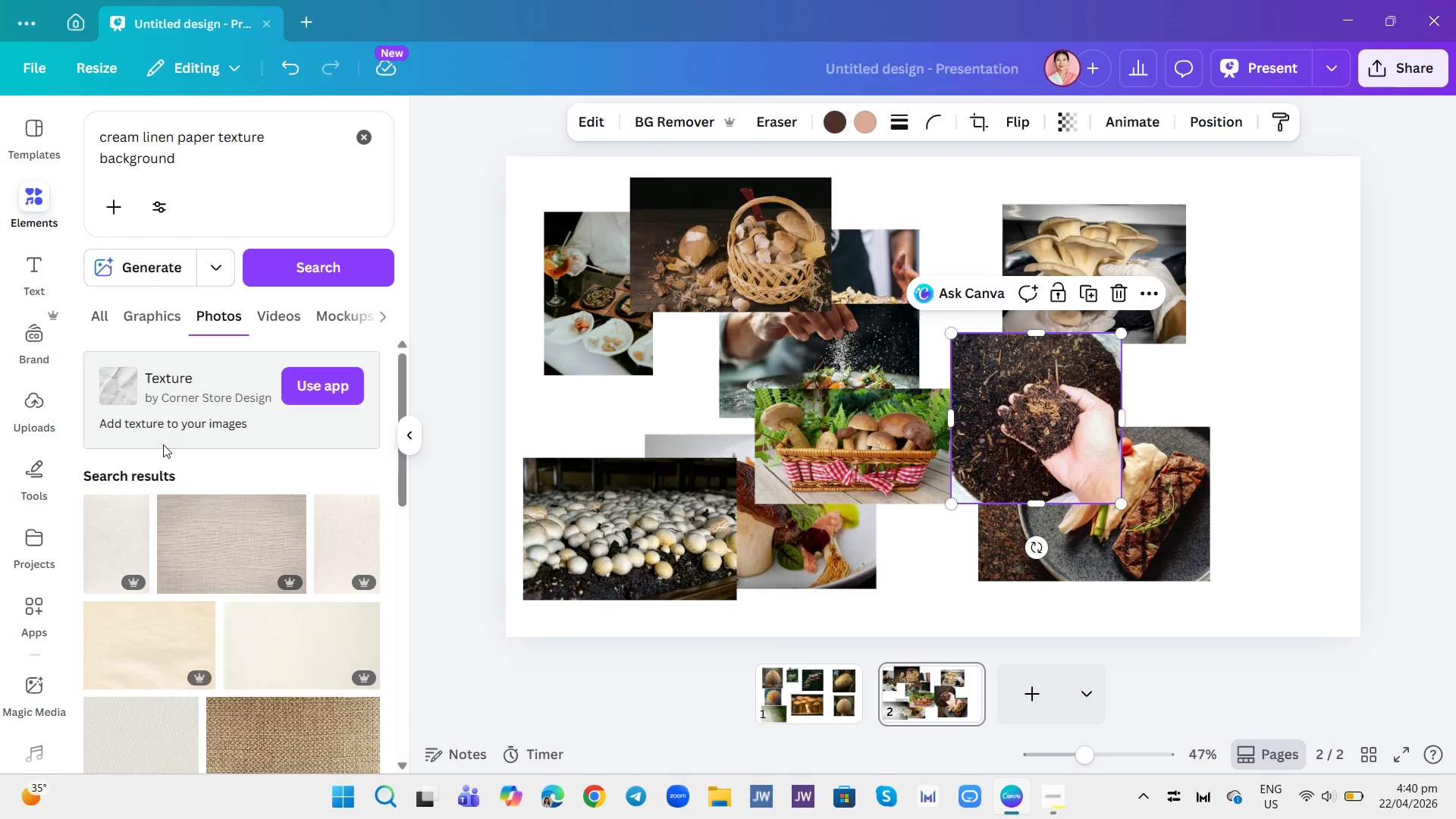 
scroll: coordinate [243, 588], scroll_direction: down, amount: 2.0
 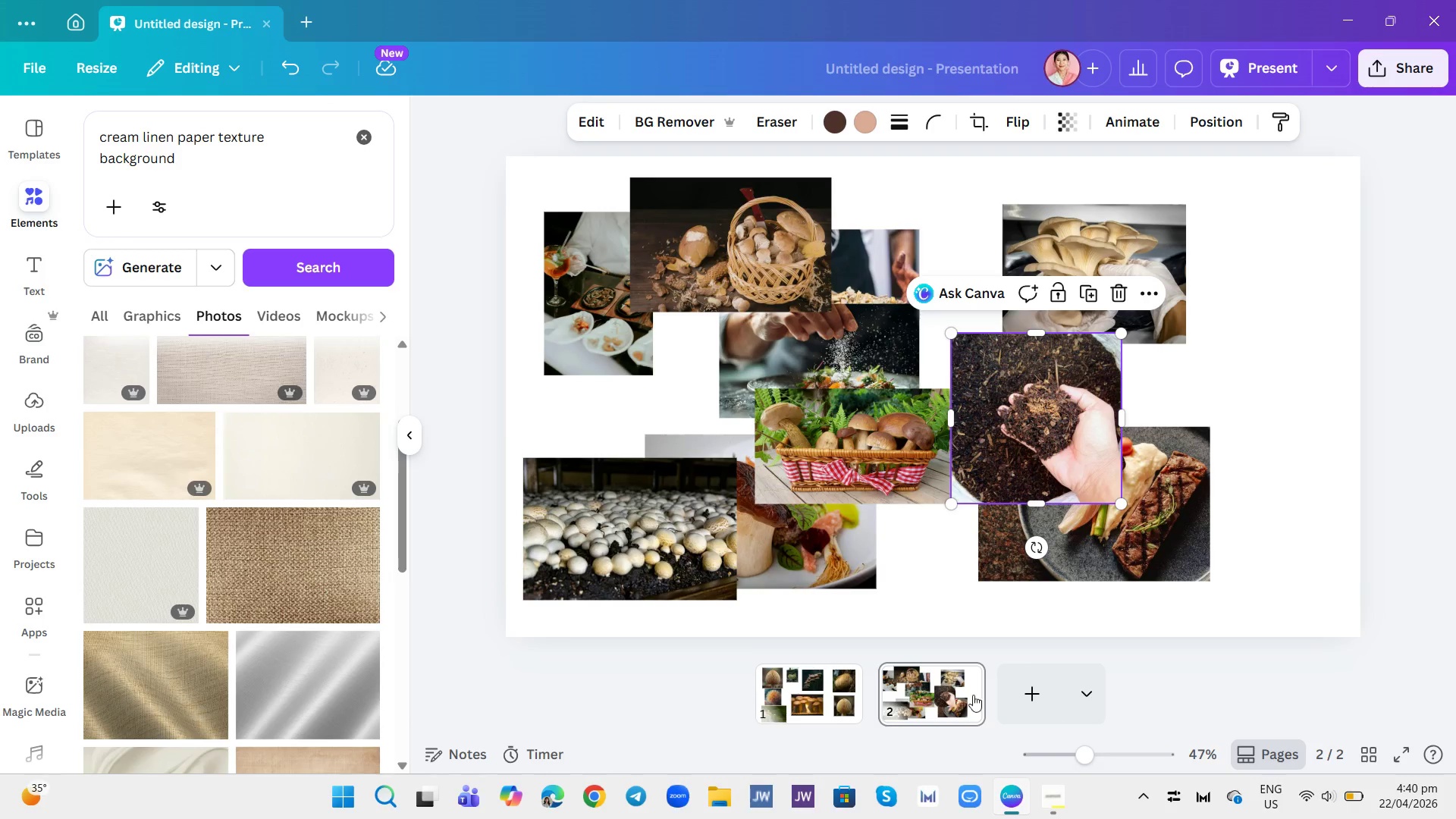 
left_click([1013, 693])
 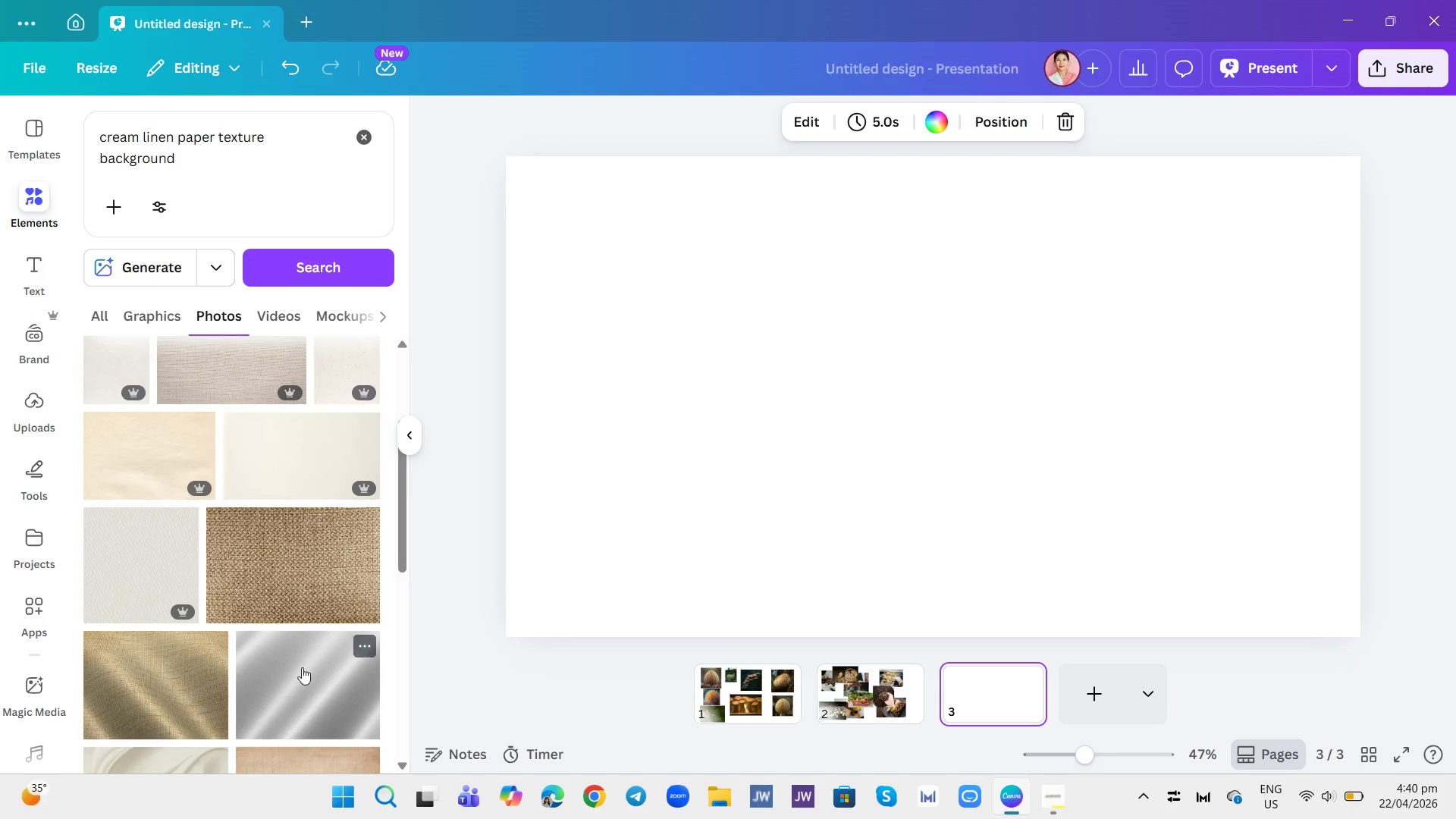 
left_click([315, 568])
 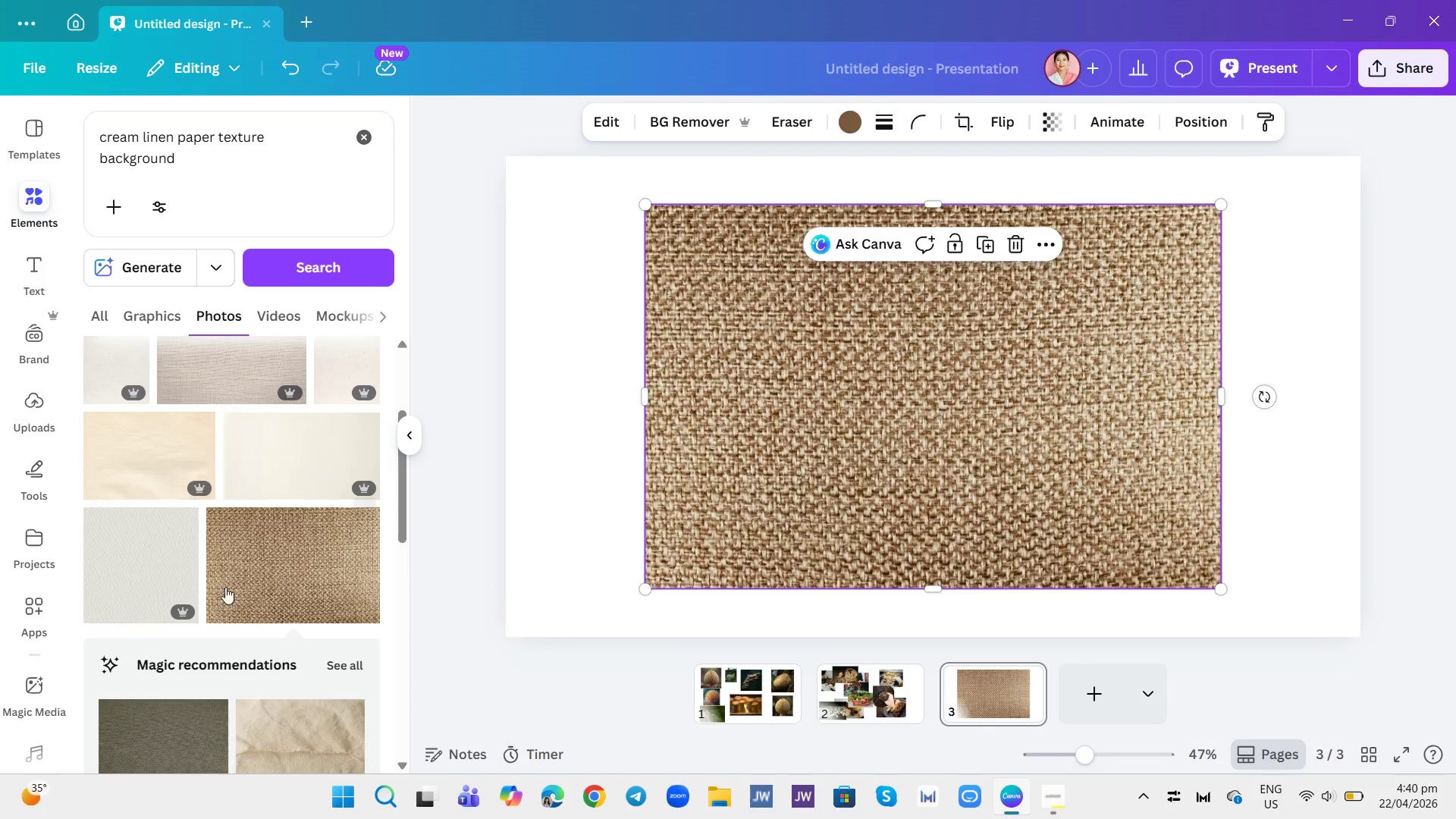 
scroll: coordinate [224, 522], scroll_direction: down, amount: 5.0
 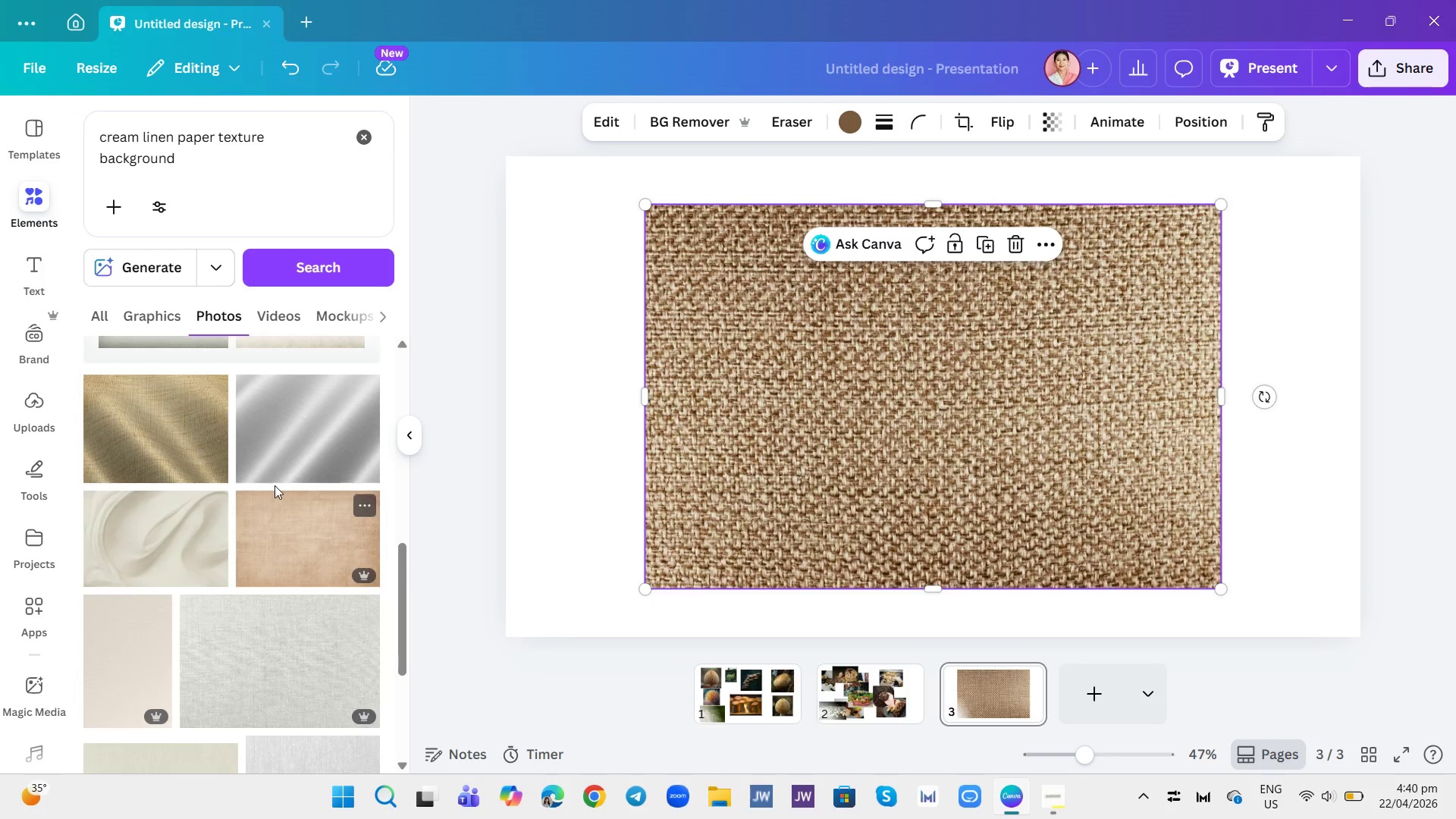 
scroll: coordinate [276, 485], scroll_direction: up, amount: 2.0
 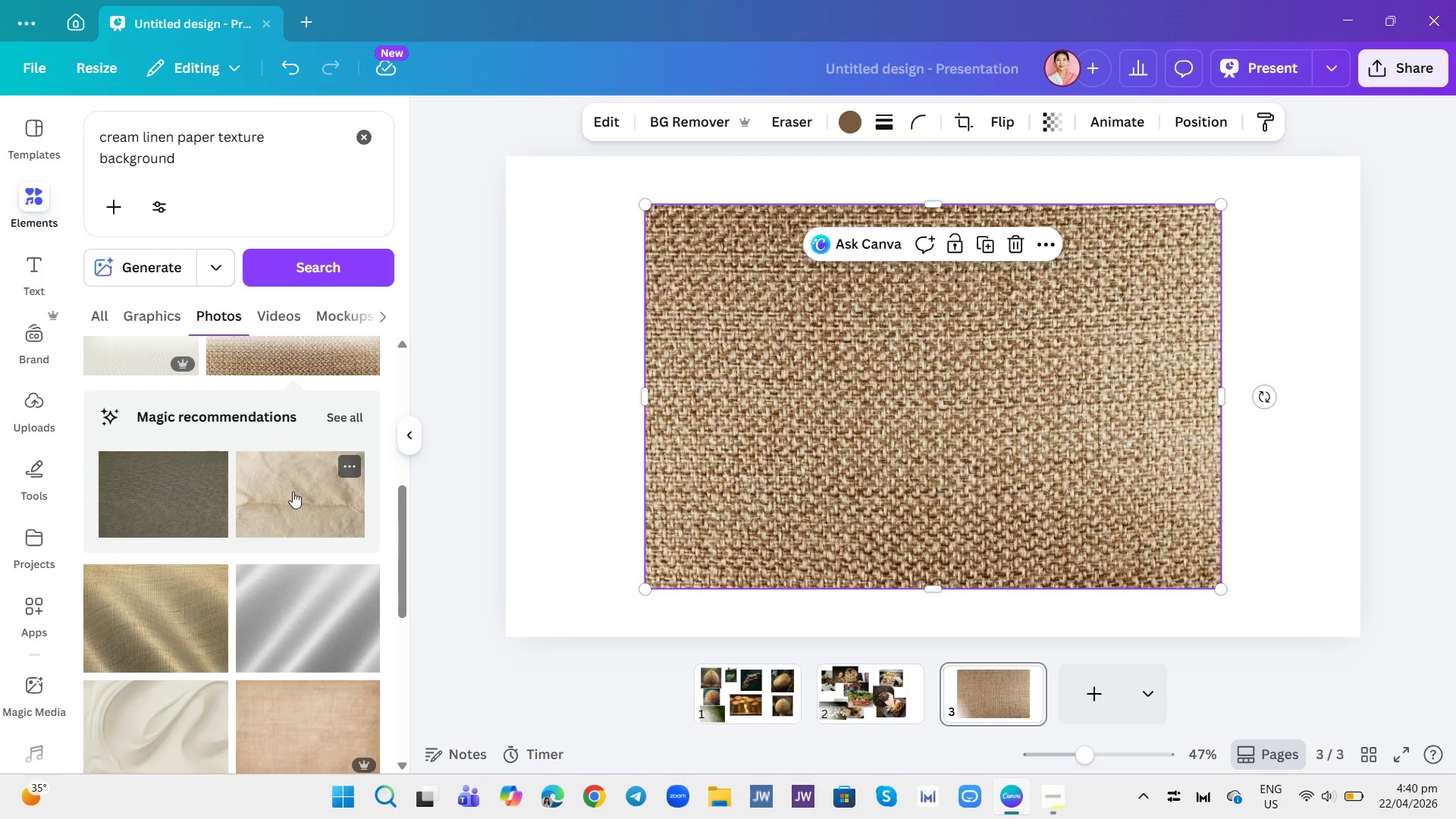 
left_click([294, 492])
 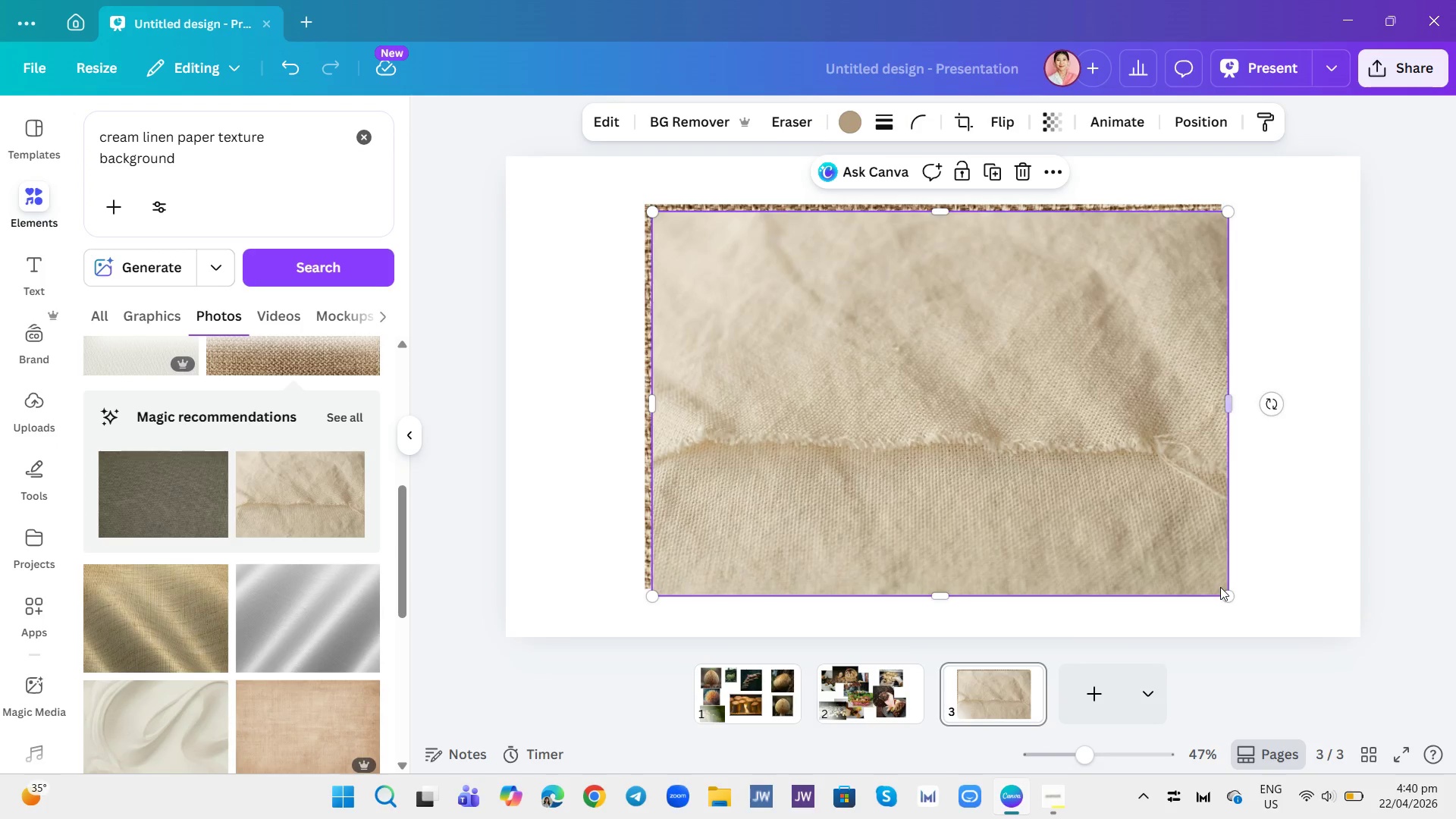 
left_click_drag(start_coordinate=[1227, 593], to_coordinate=[886, 366])
 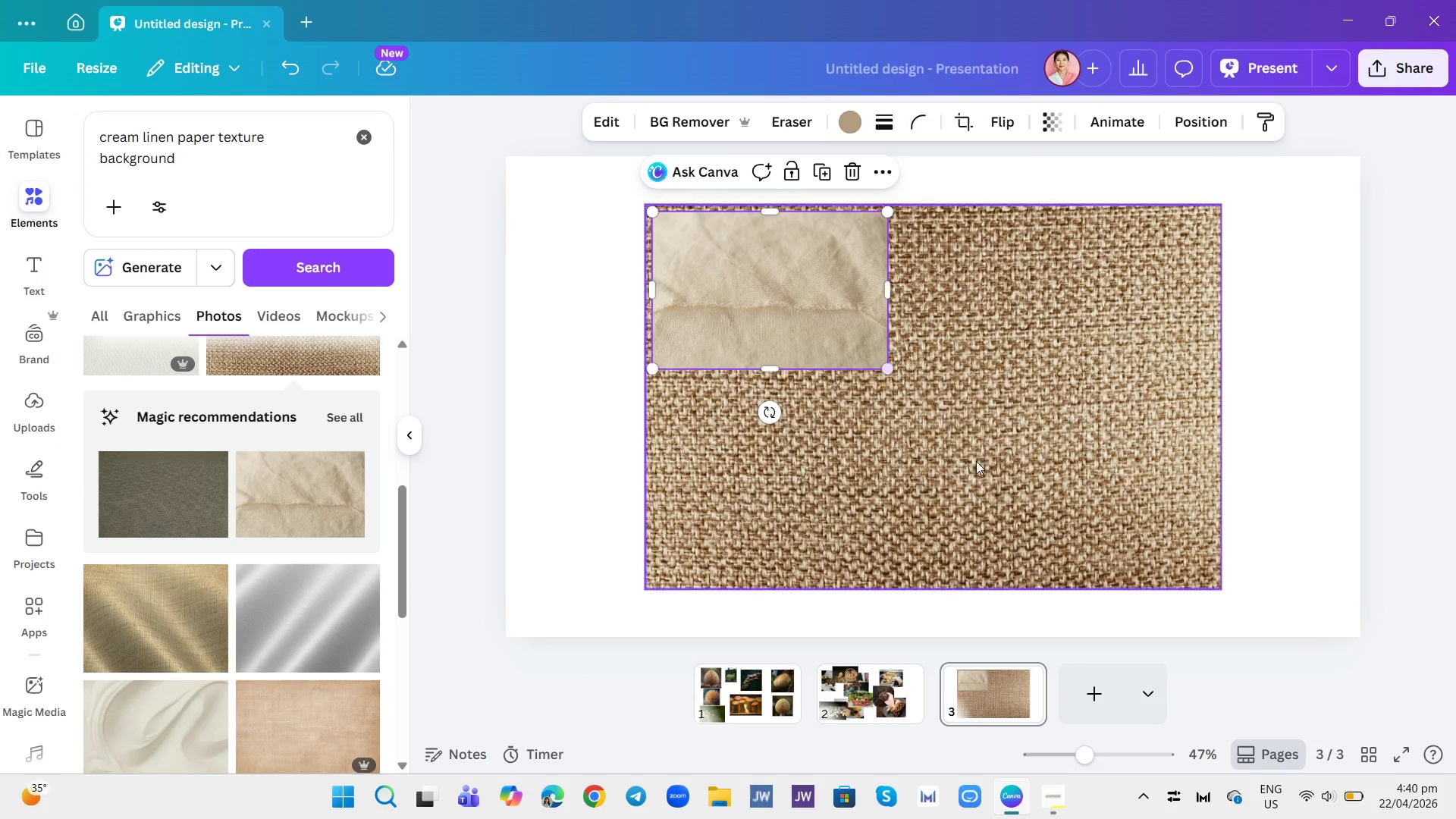 
left_click([980, 463])
 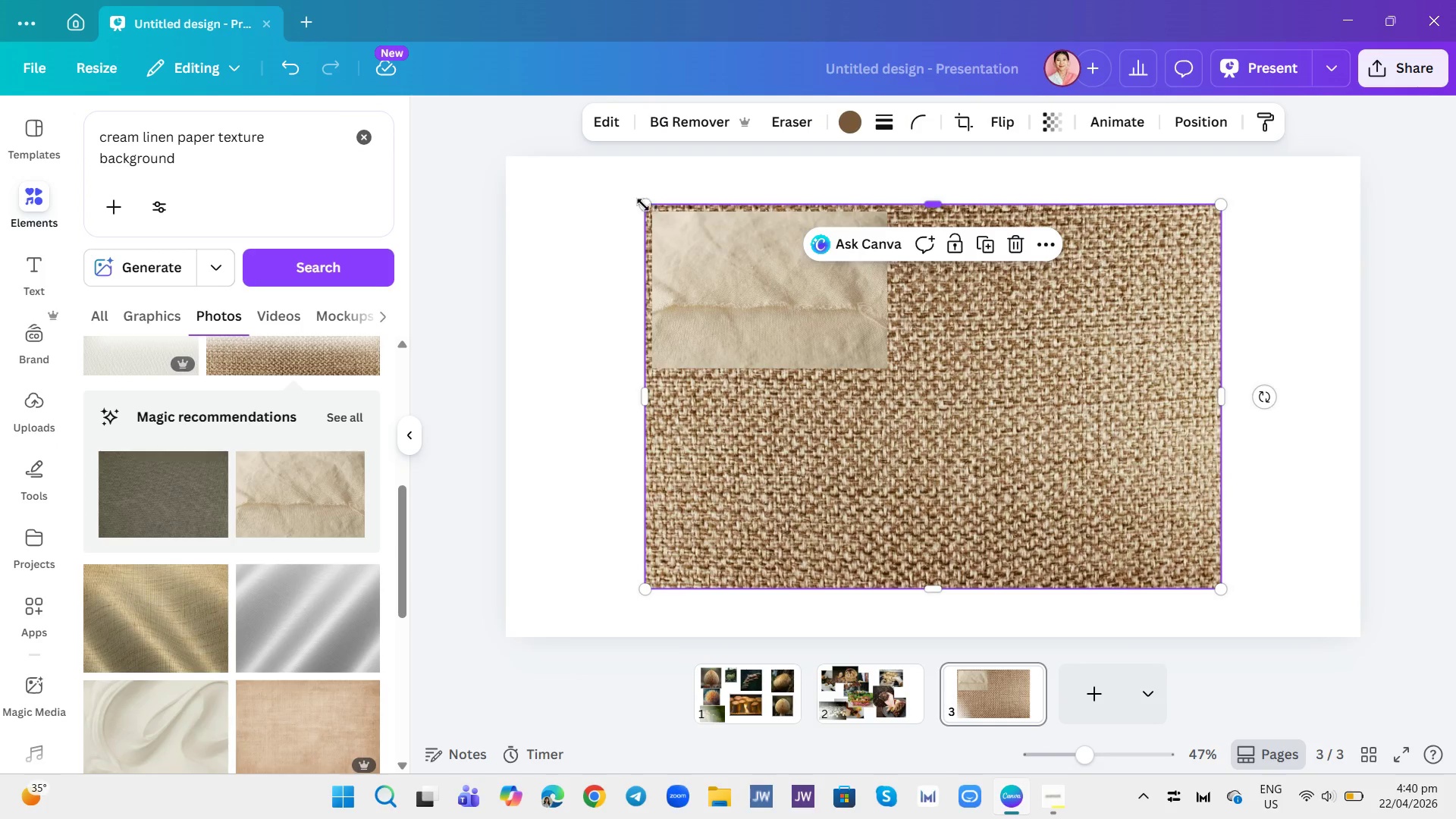 
left_click_drag(start_coordinate=[643, 205], to_coordinate=[949, 511])
 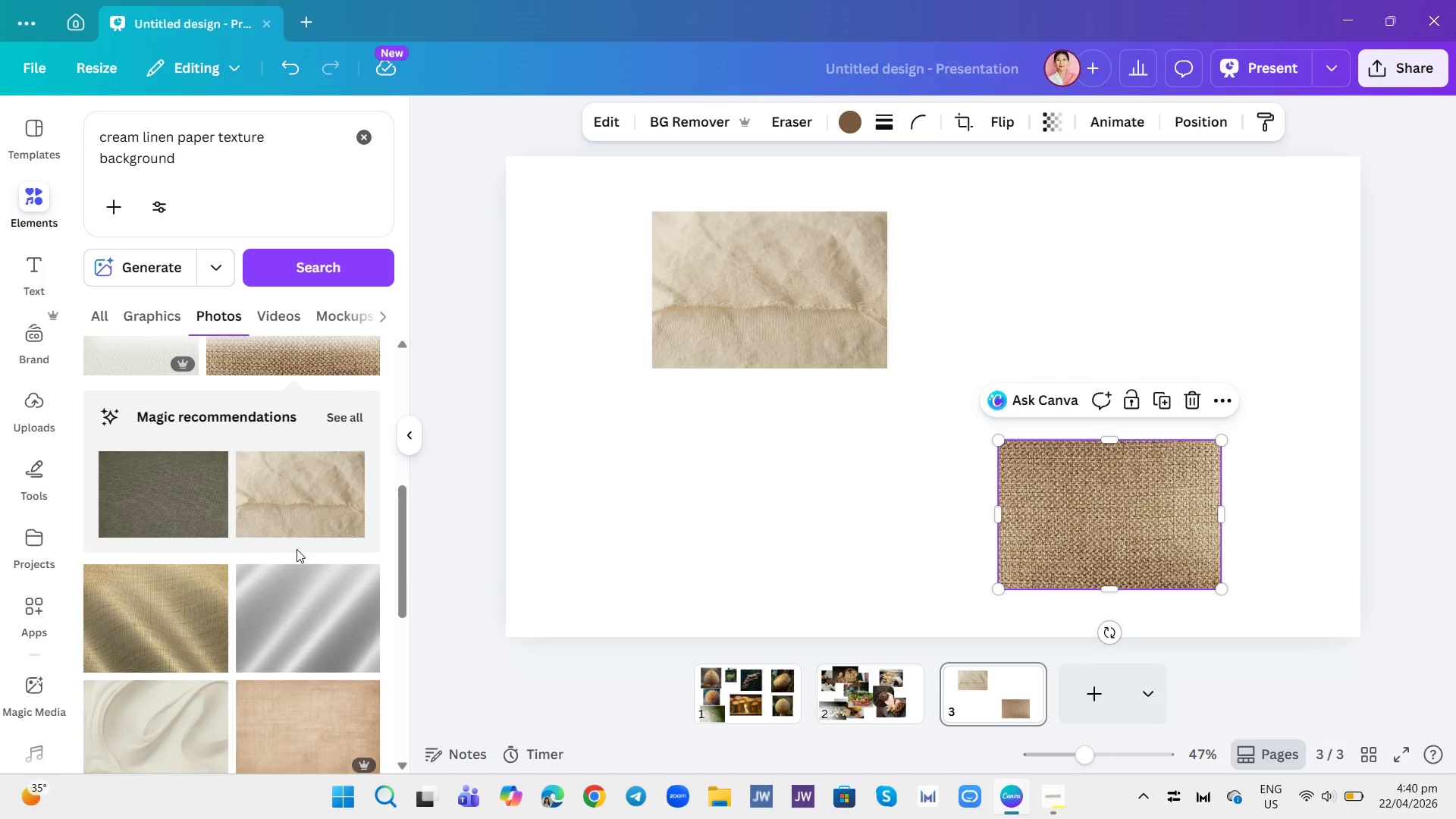 
scroll: coordinate [297, 549], scroll_direction: up, amount: 2.0
 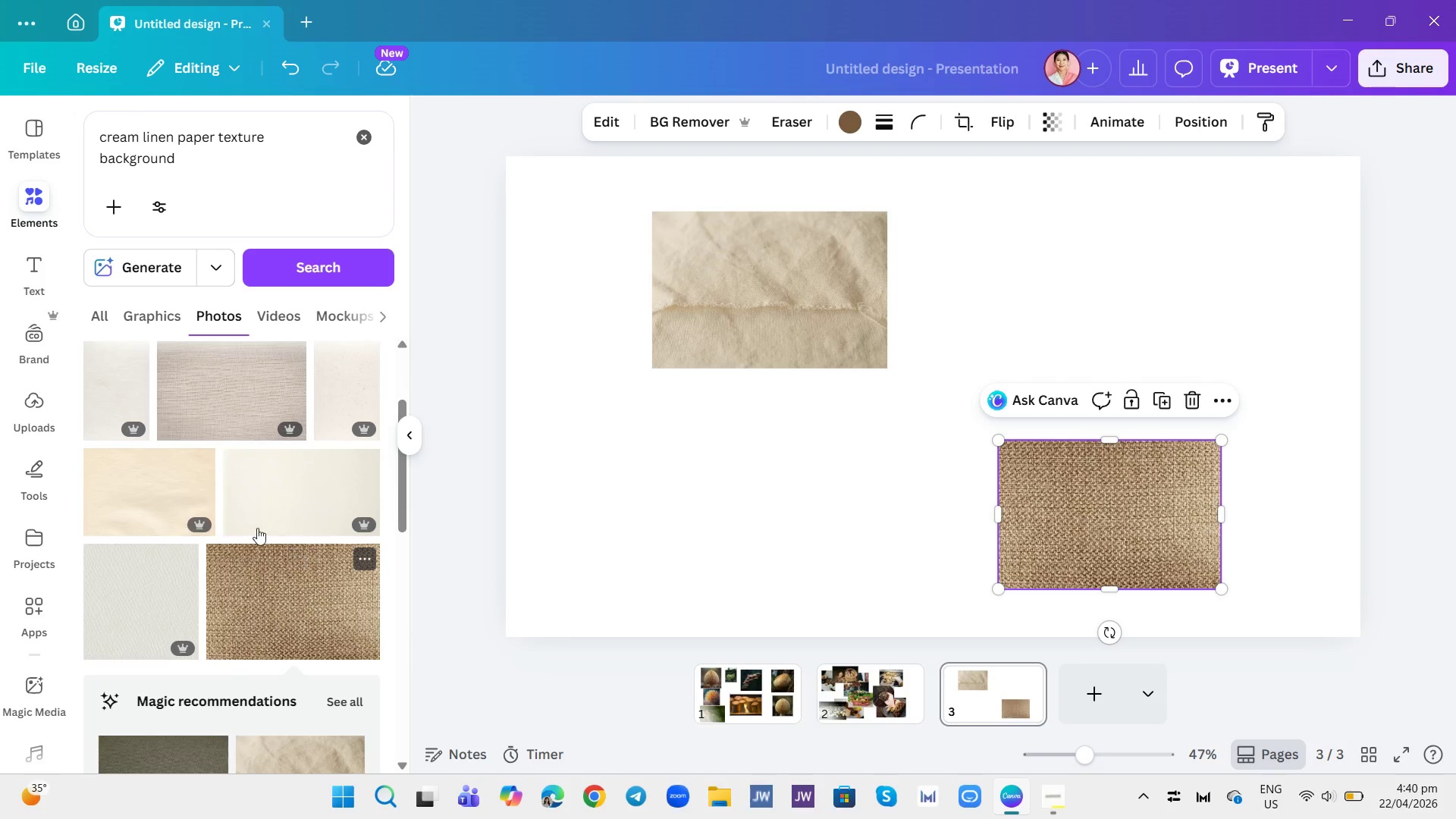 
left_click([148, 496])
 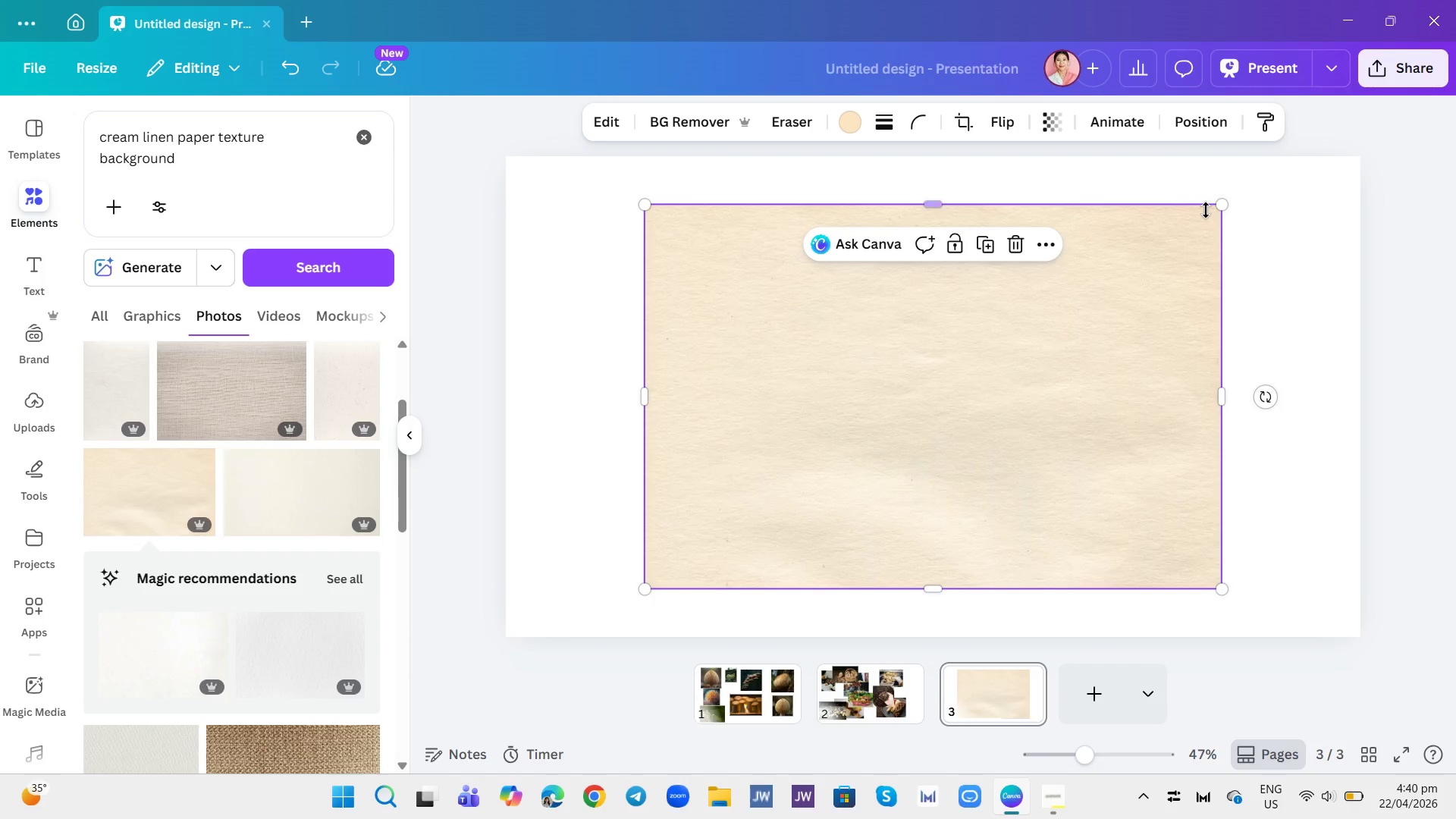 
left_click_drag(start_coordinate=[1220, 202], to_coordinate=[861, 386])
 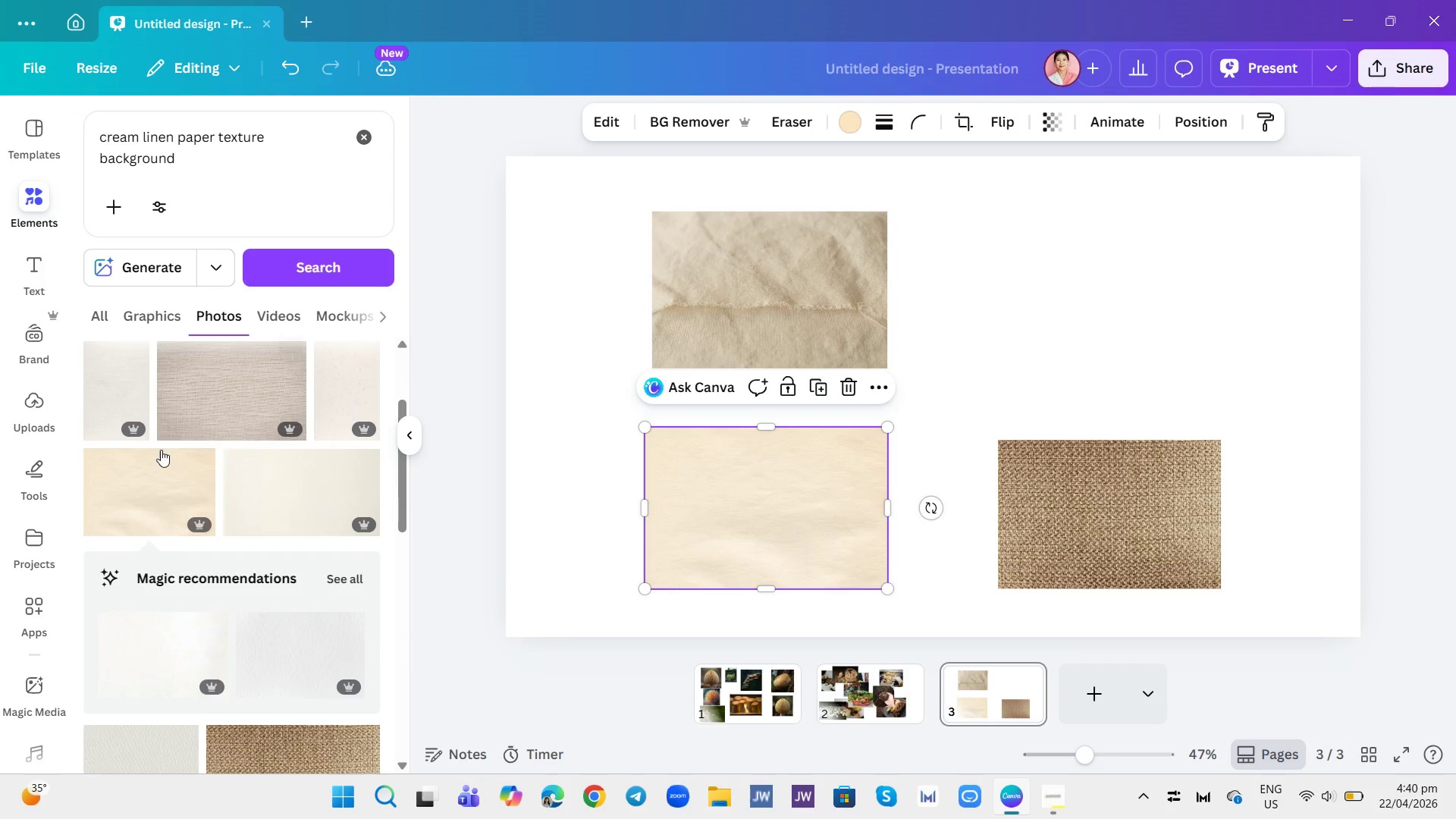 
scroll: coordinate [162, 452], scroll_direction: up, amount: 4.0
 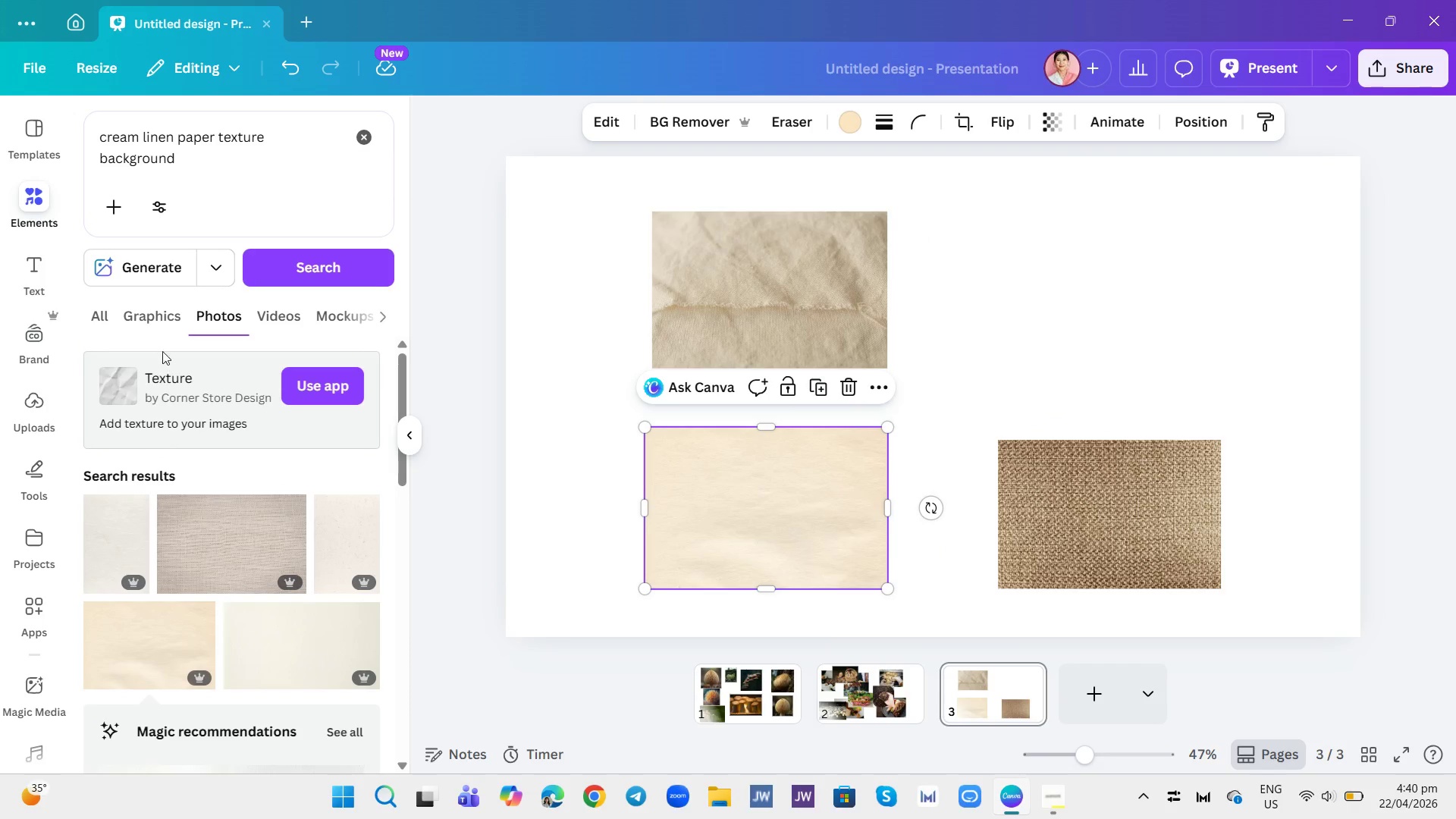 
left_click([229, 162])
 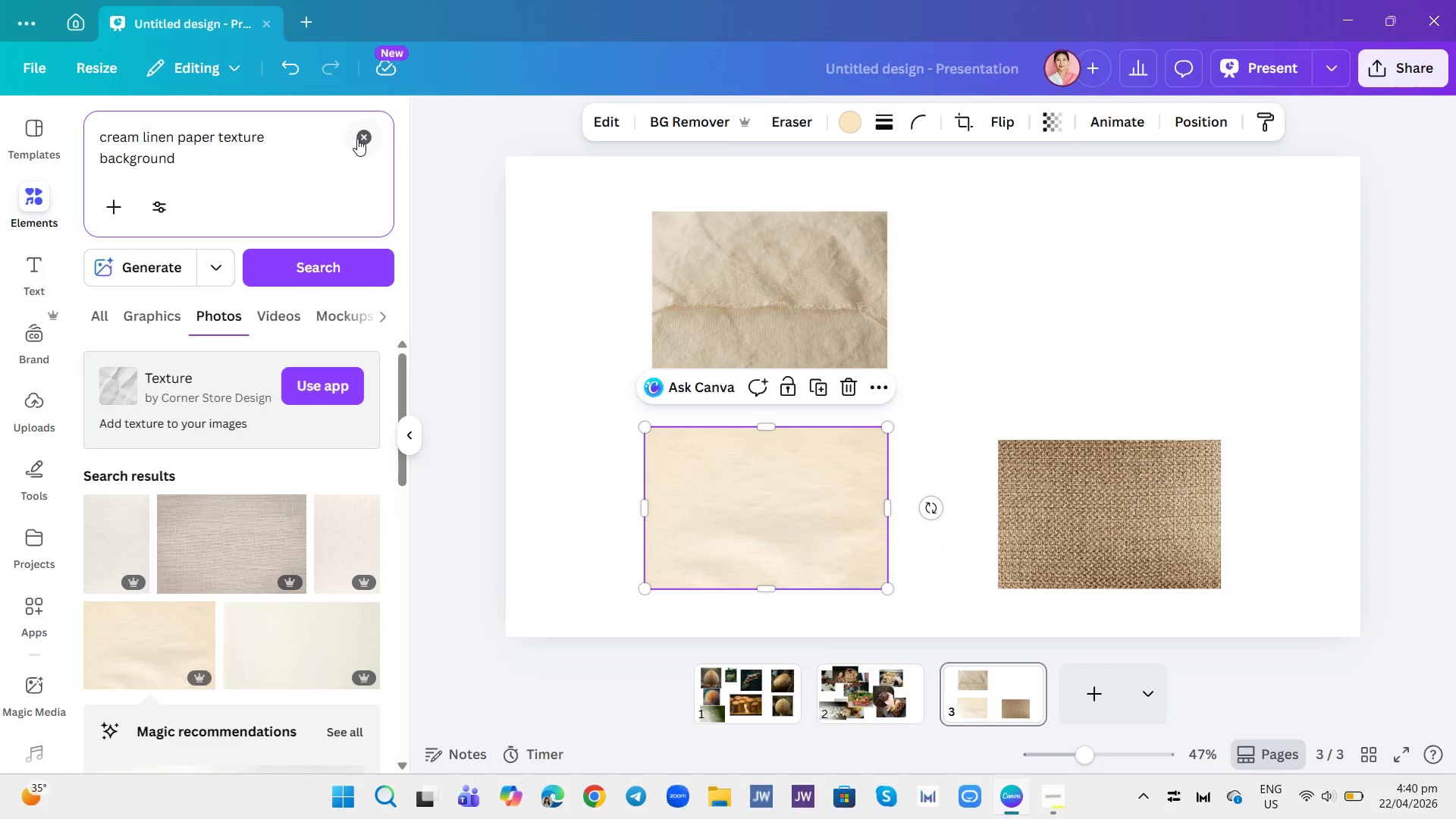 
left_click([362, 143])
 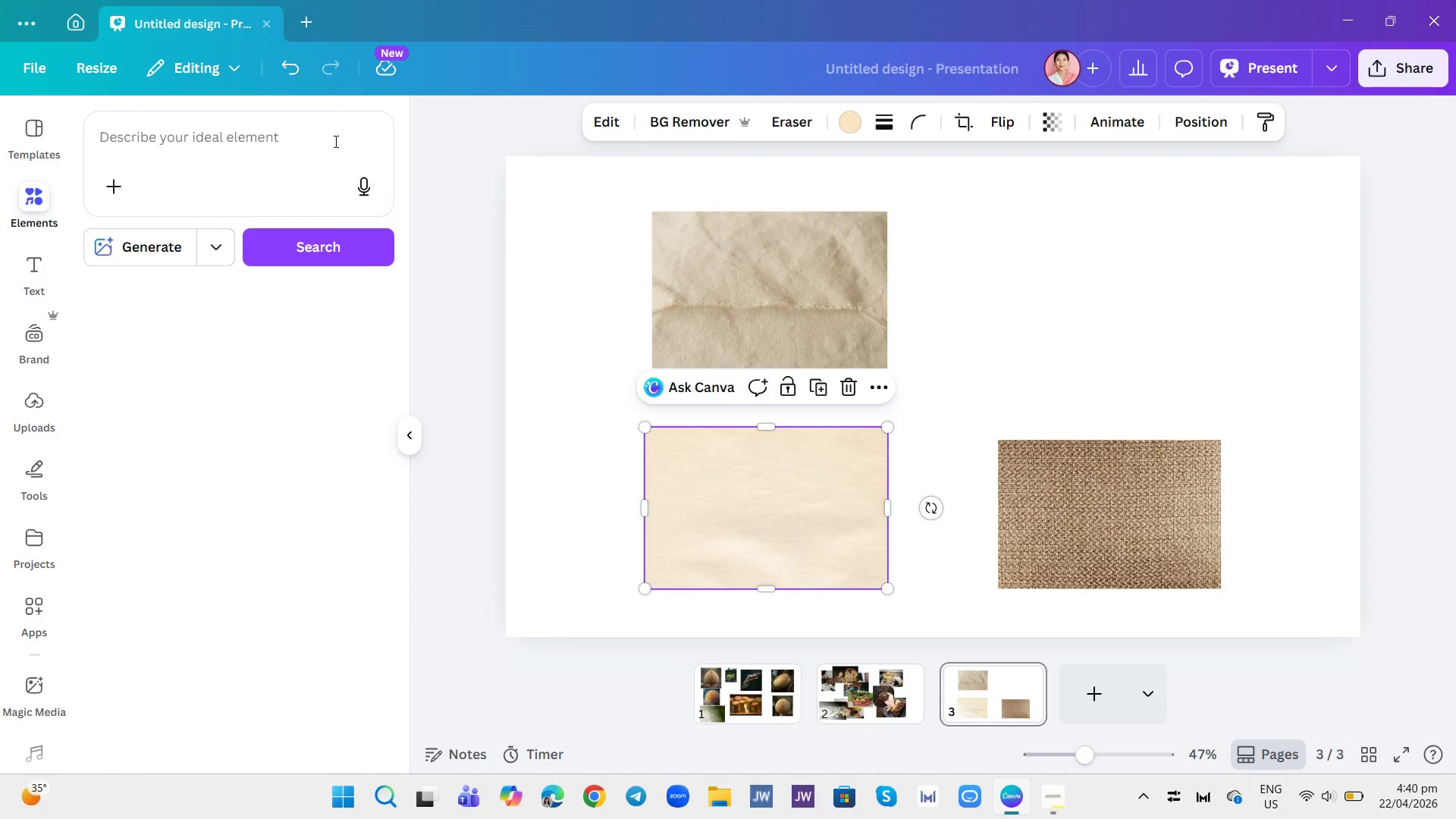 
left_click([317, 135])
 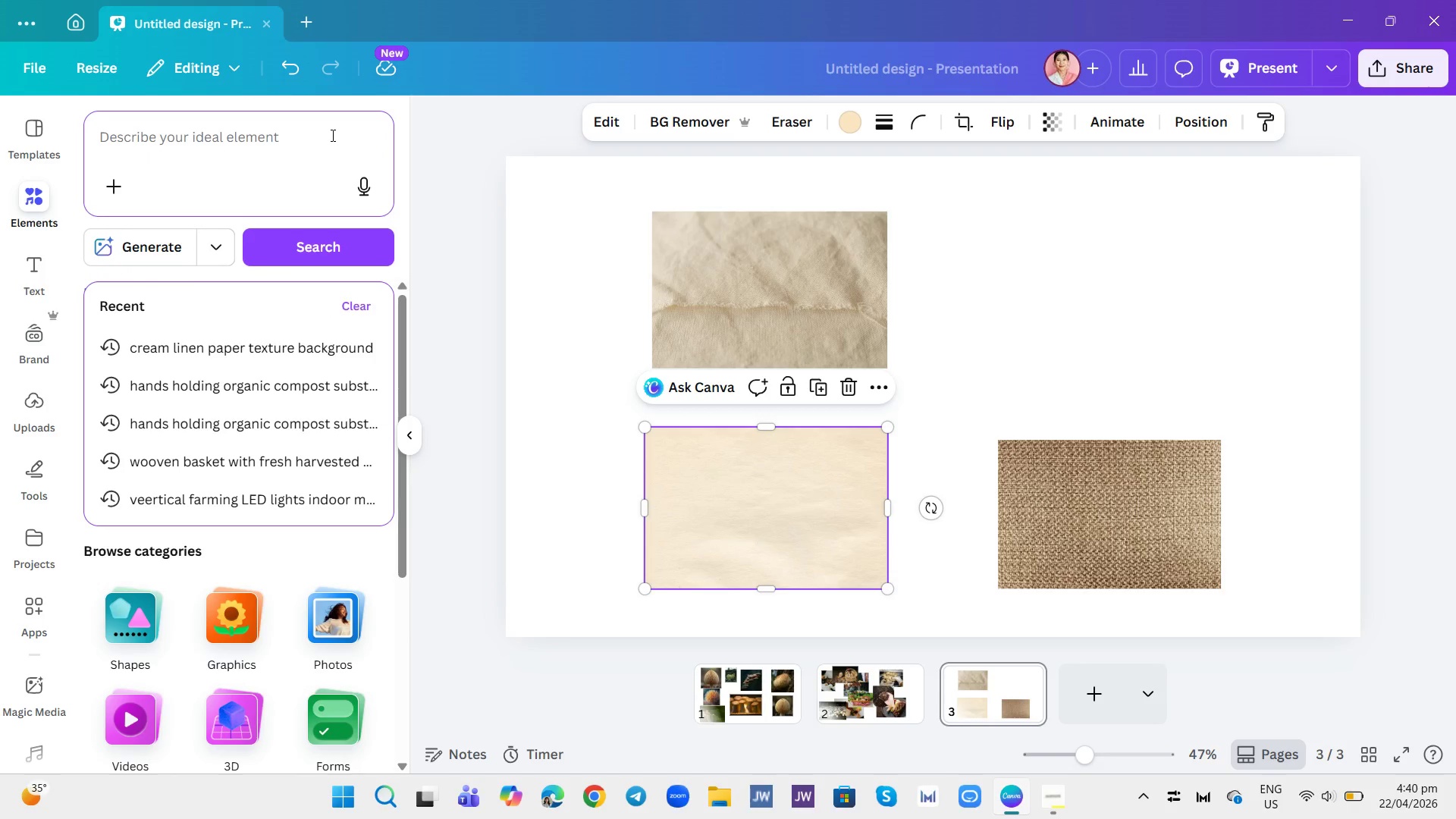 
type(dark slate srone)
key(Backspace)
key(Backspace)
key(Backspace)
key(Backspace)
type(tone texture)
 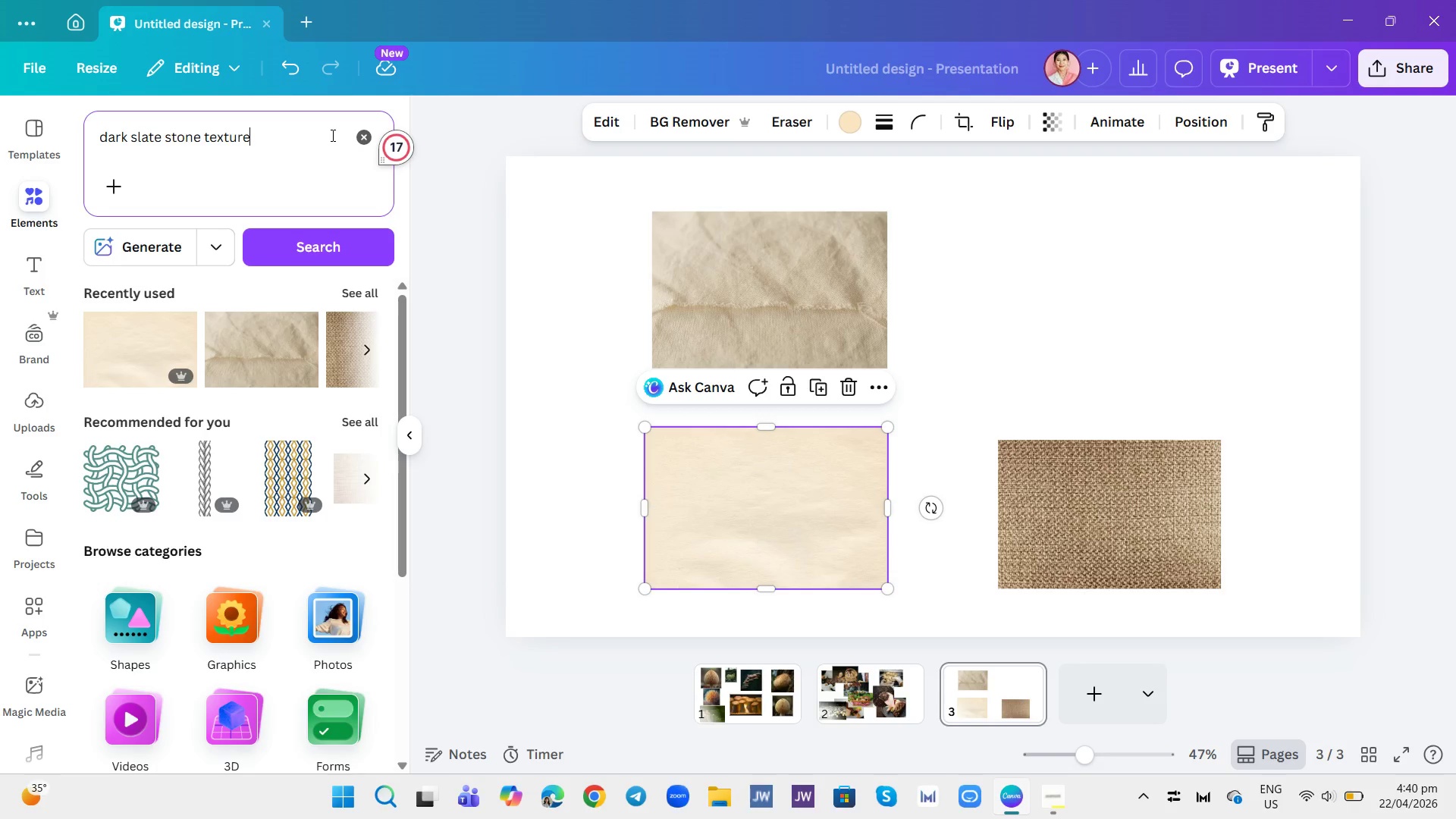 
key(Enter)
 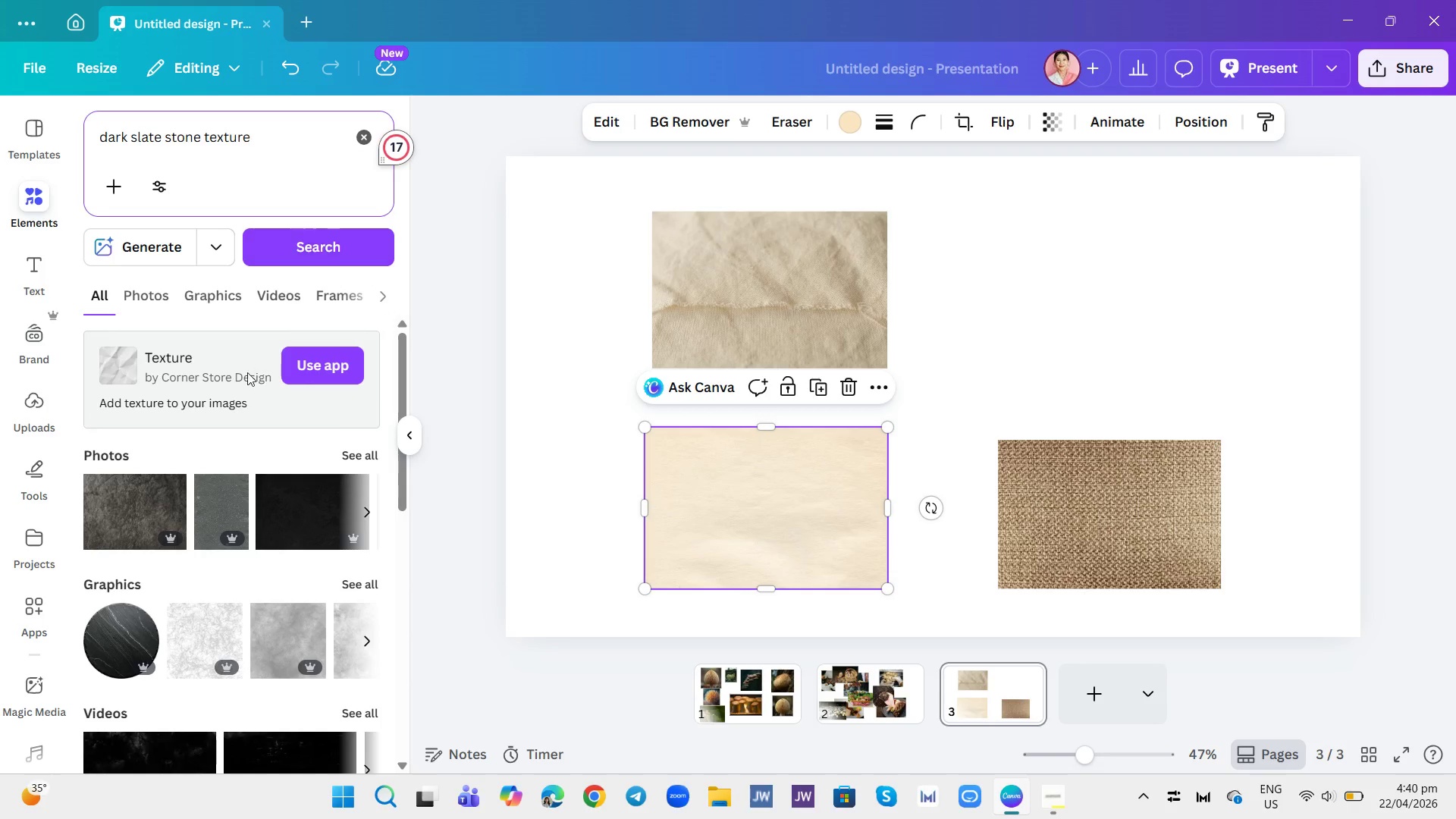 
left_click([155, 292])
 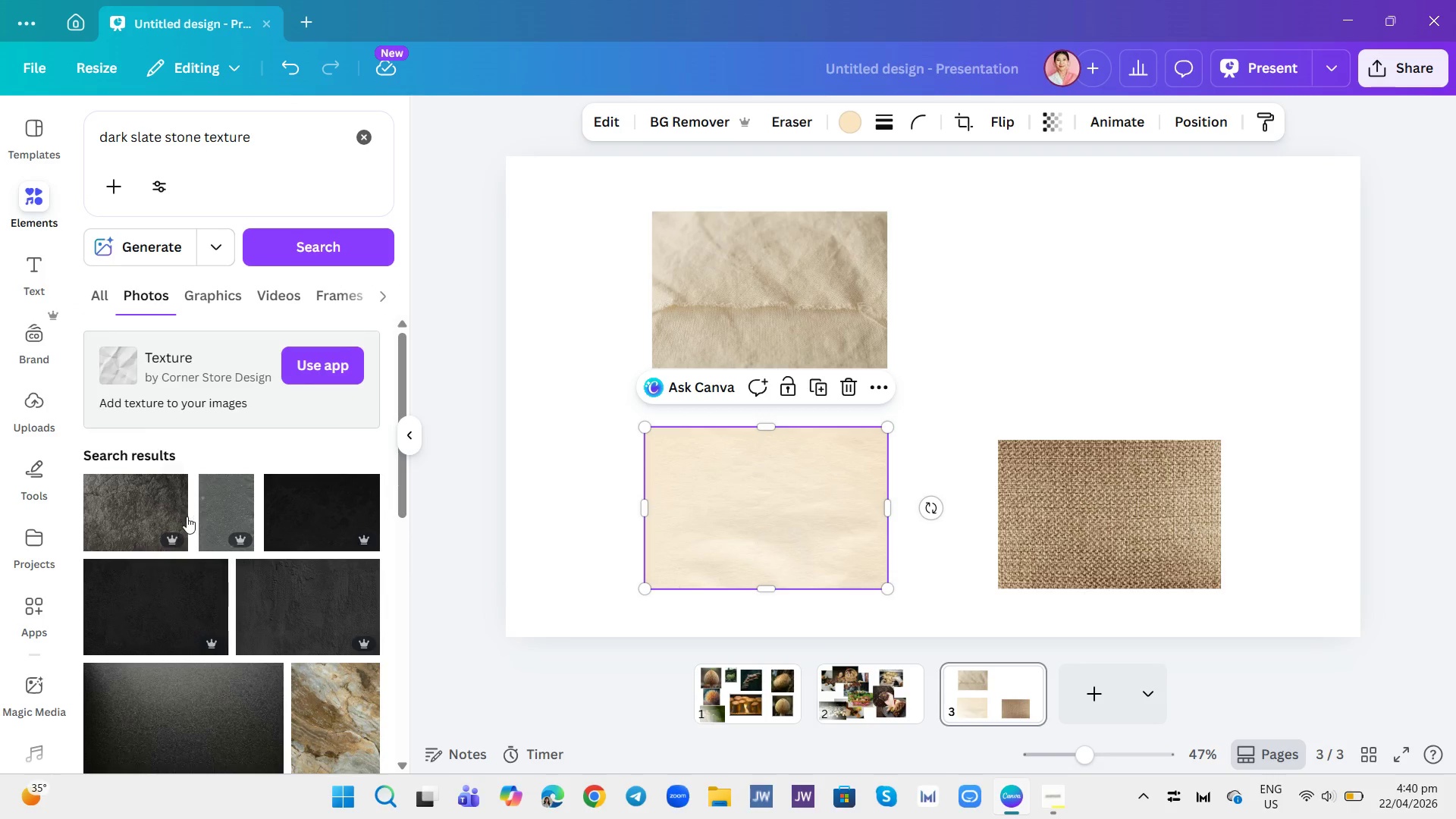 
left_click([134, 525])
 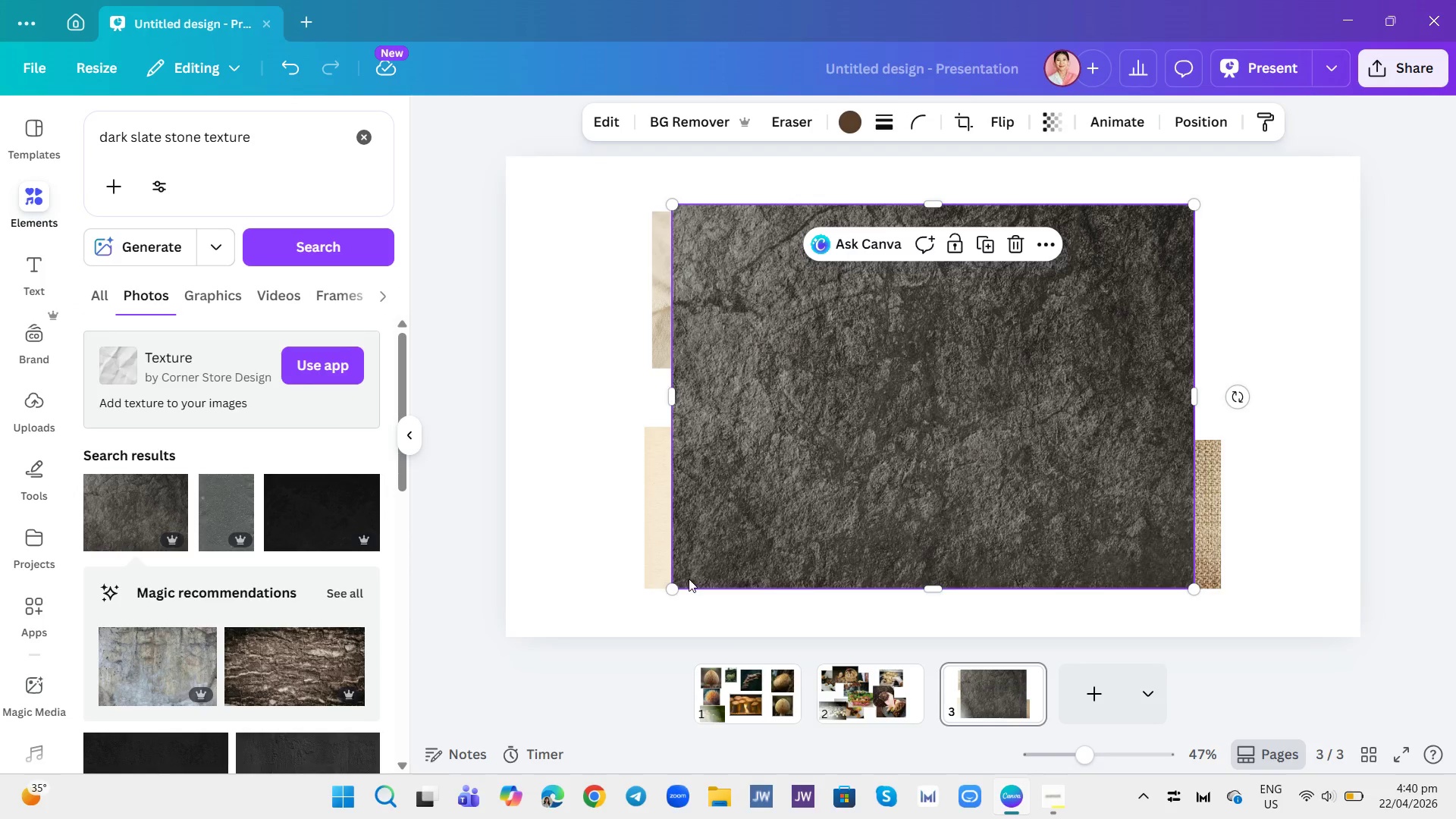 
left_click_drag(start_coordinate=[668, 589], to_coordinate=[996, 274])
 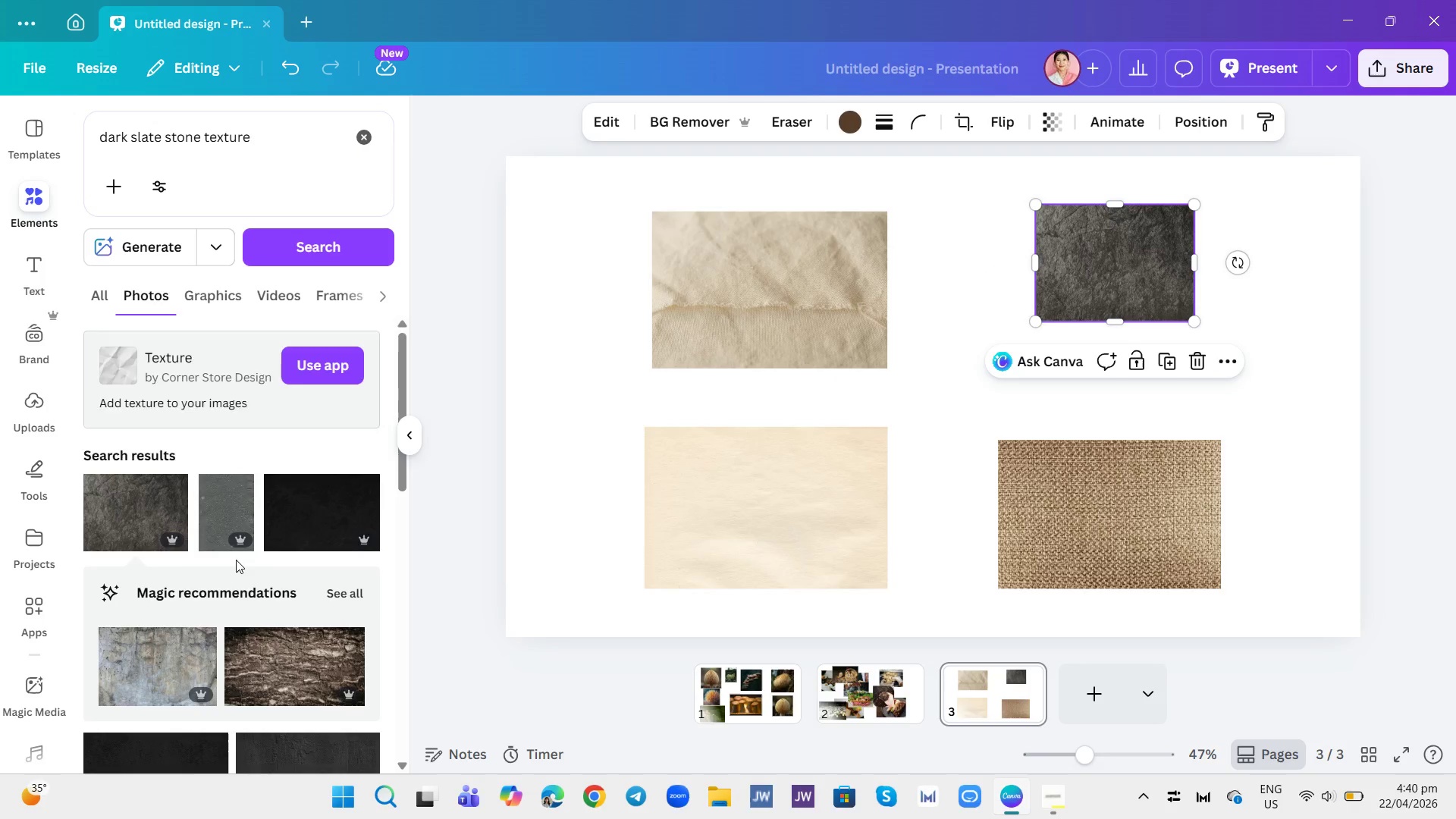 
scroll: coordinate [236, 560], scroll_direction: down, amount: 2.0
 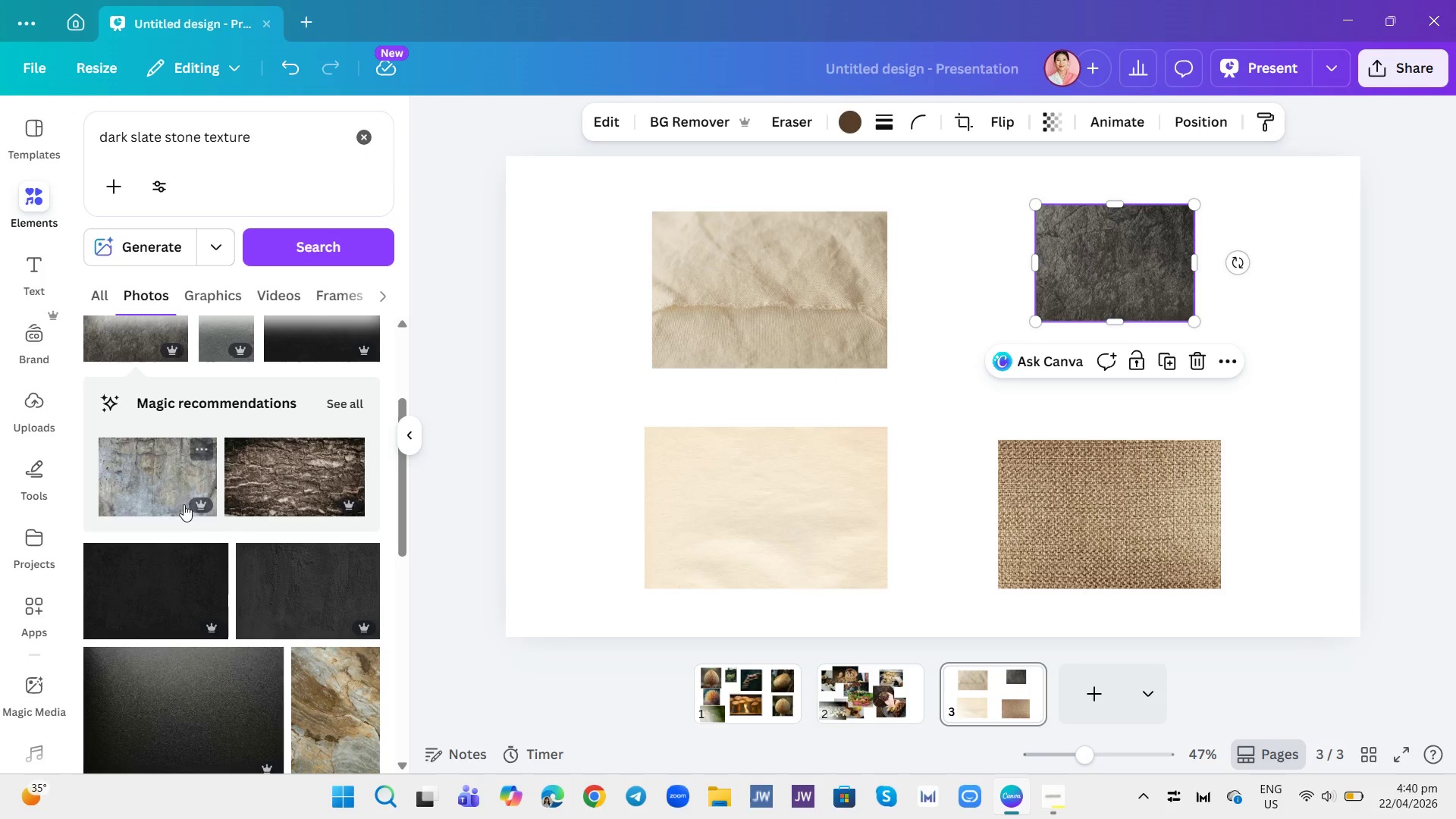 
left_click([158, 484])
 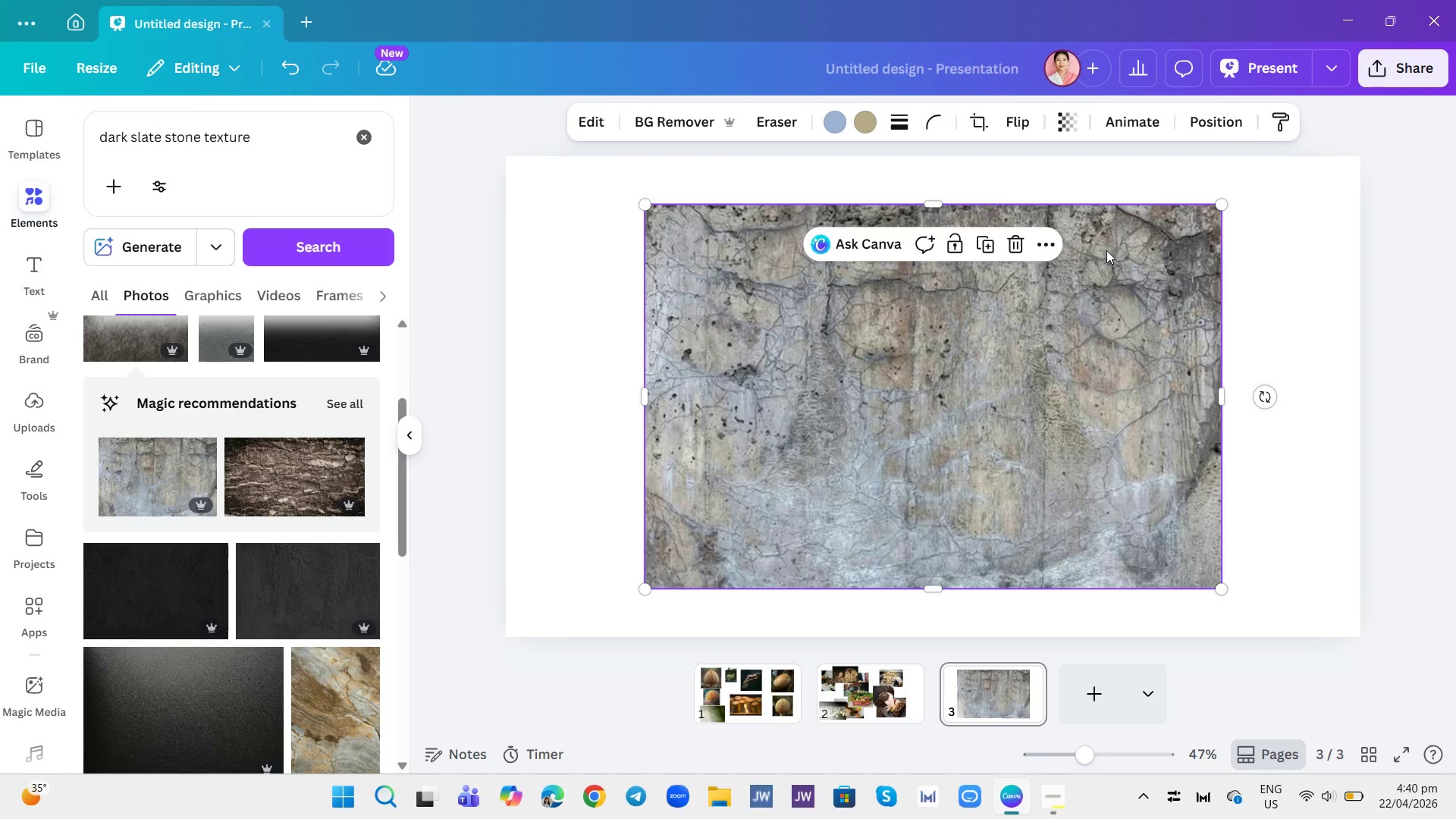 
left_click([1009, 250])
 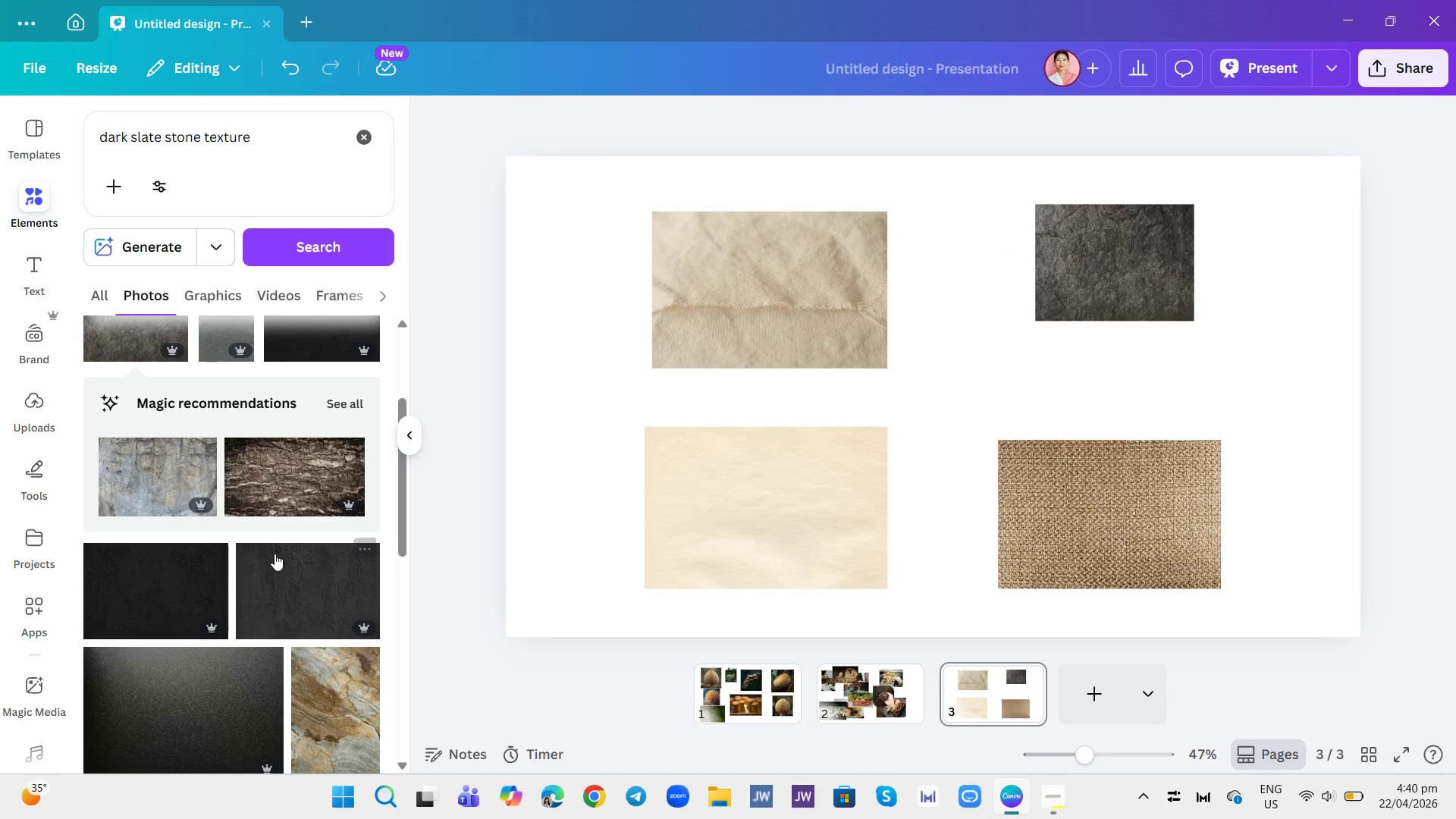 
scroll: coordinate [236, 563], scroll_direction: down, amount: 2.0
 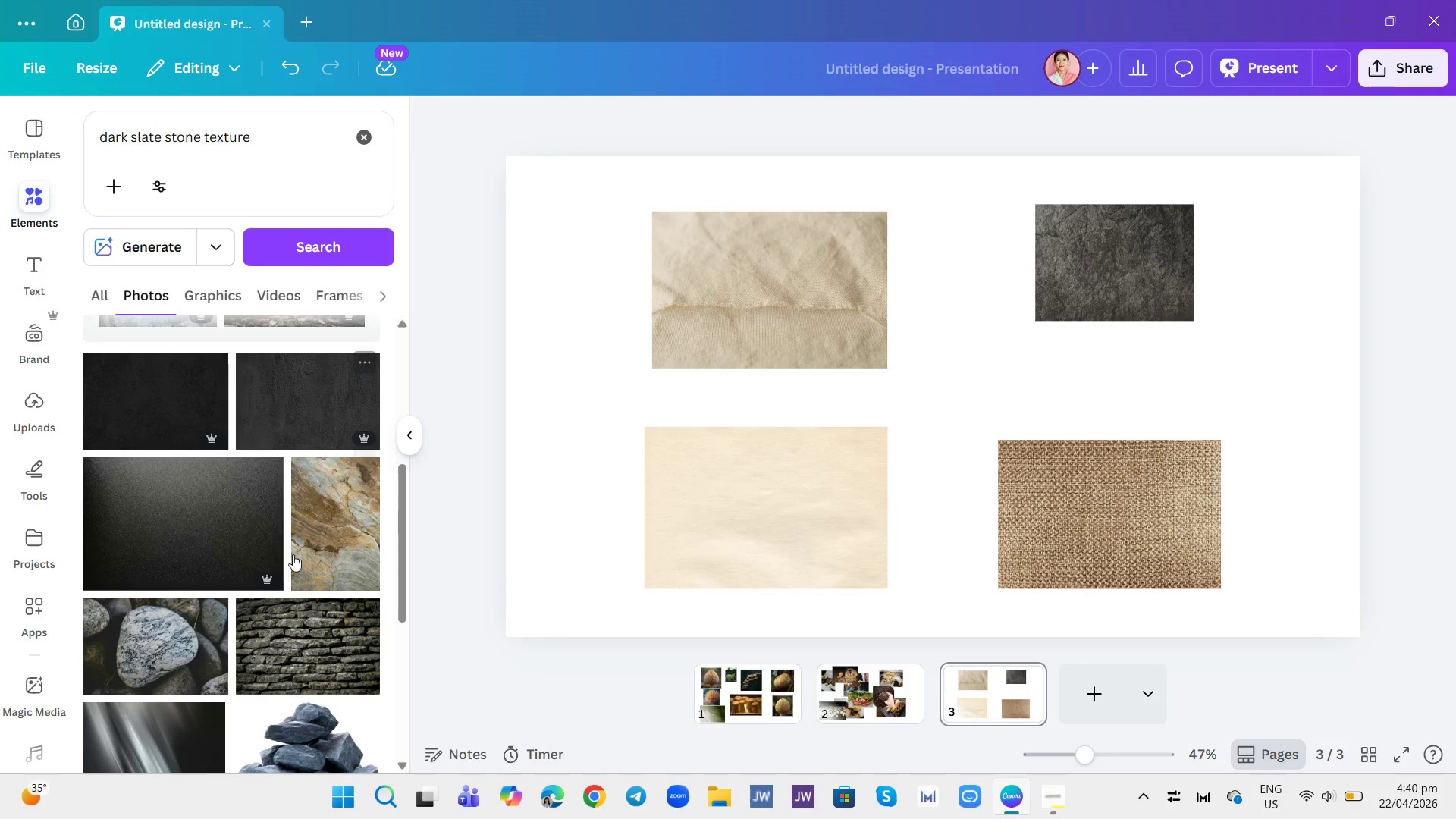 
left_click([282, 637])
 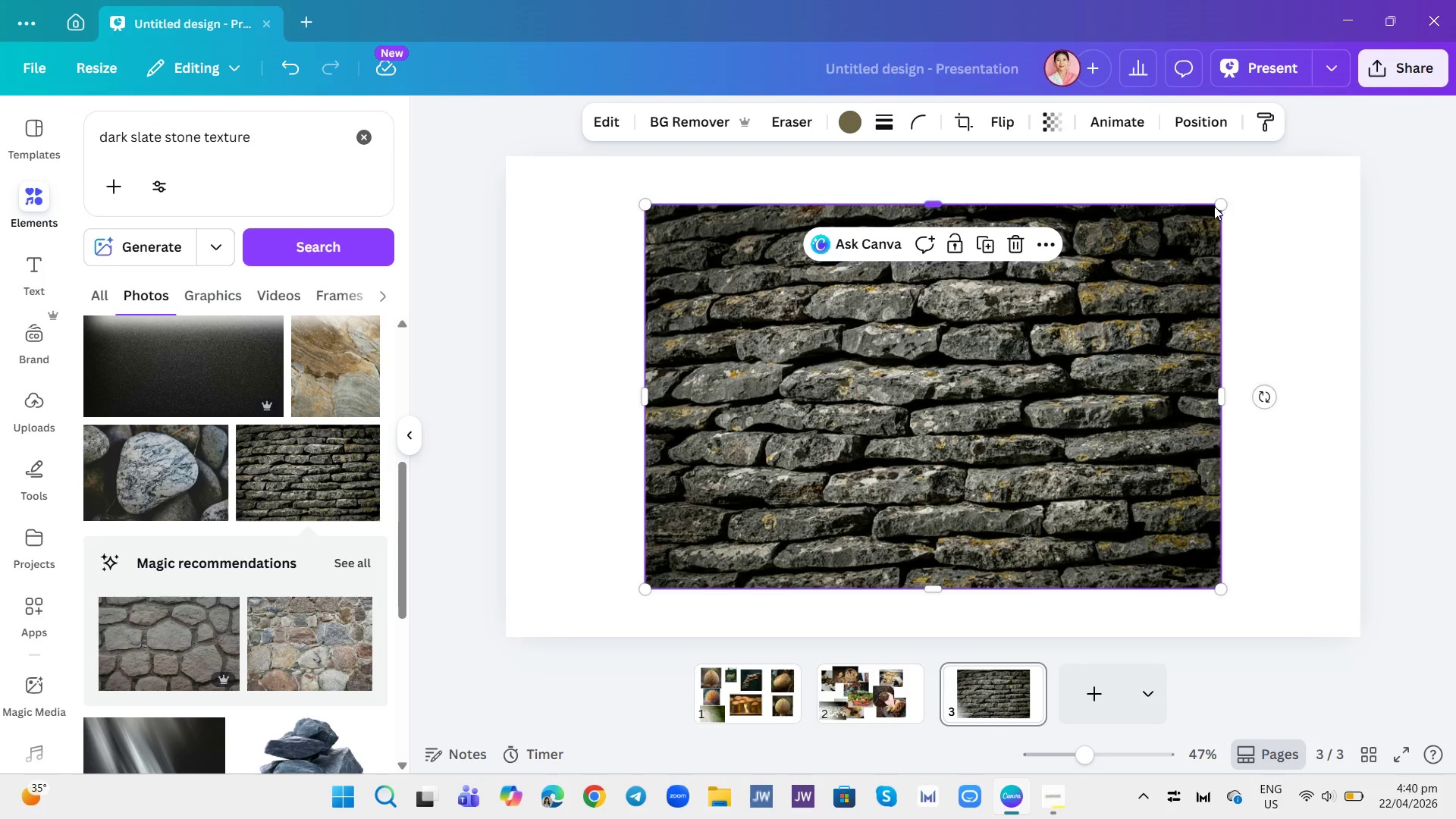 
left_click_drag(start_coordinate=[1217, 206], to_coordinate=[741, 488])
 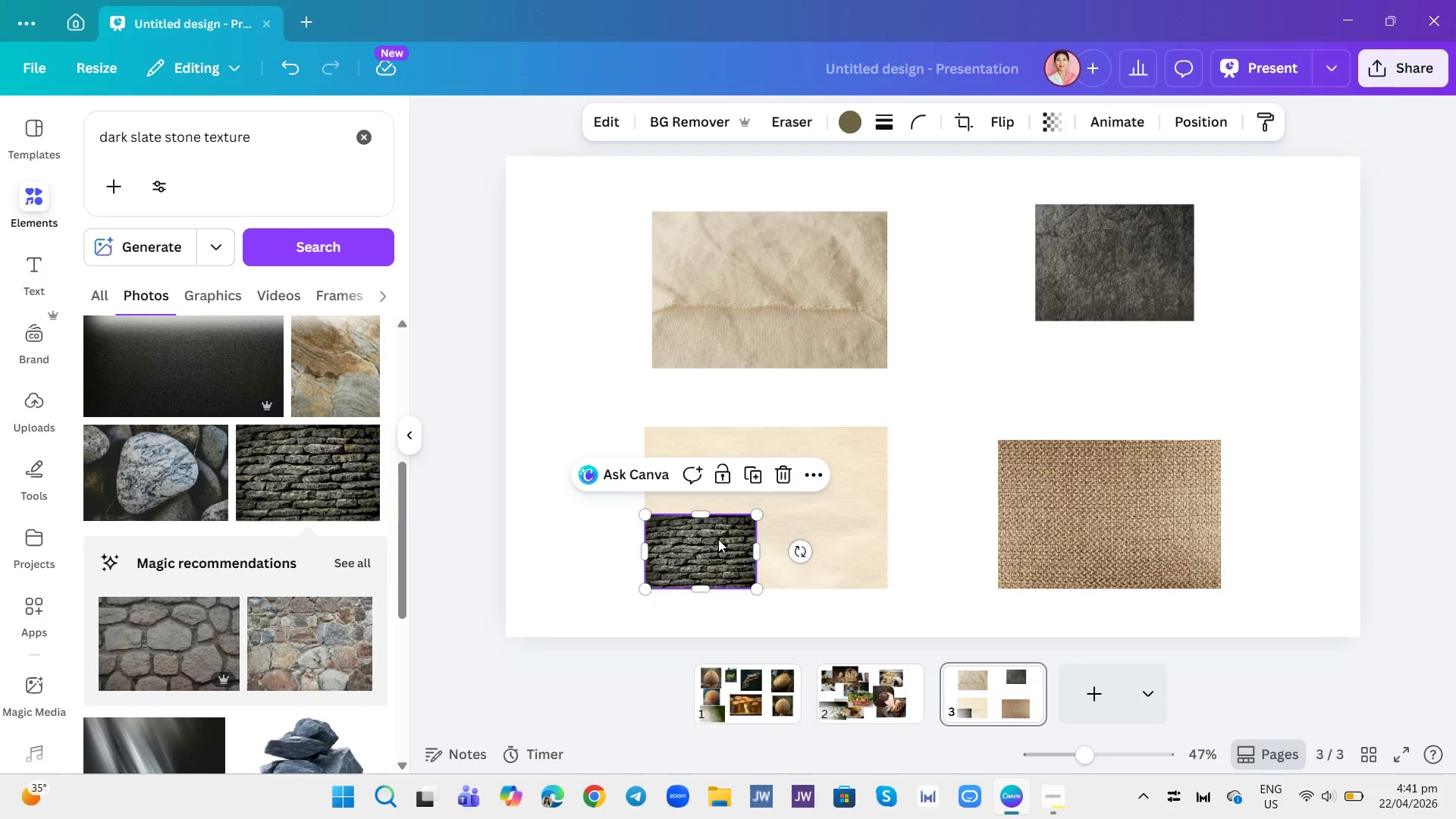 
left_click_drag(start_coordinate=[718, 541], to_coordinate=[627, 537])
 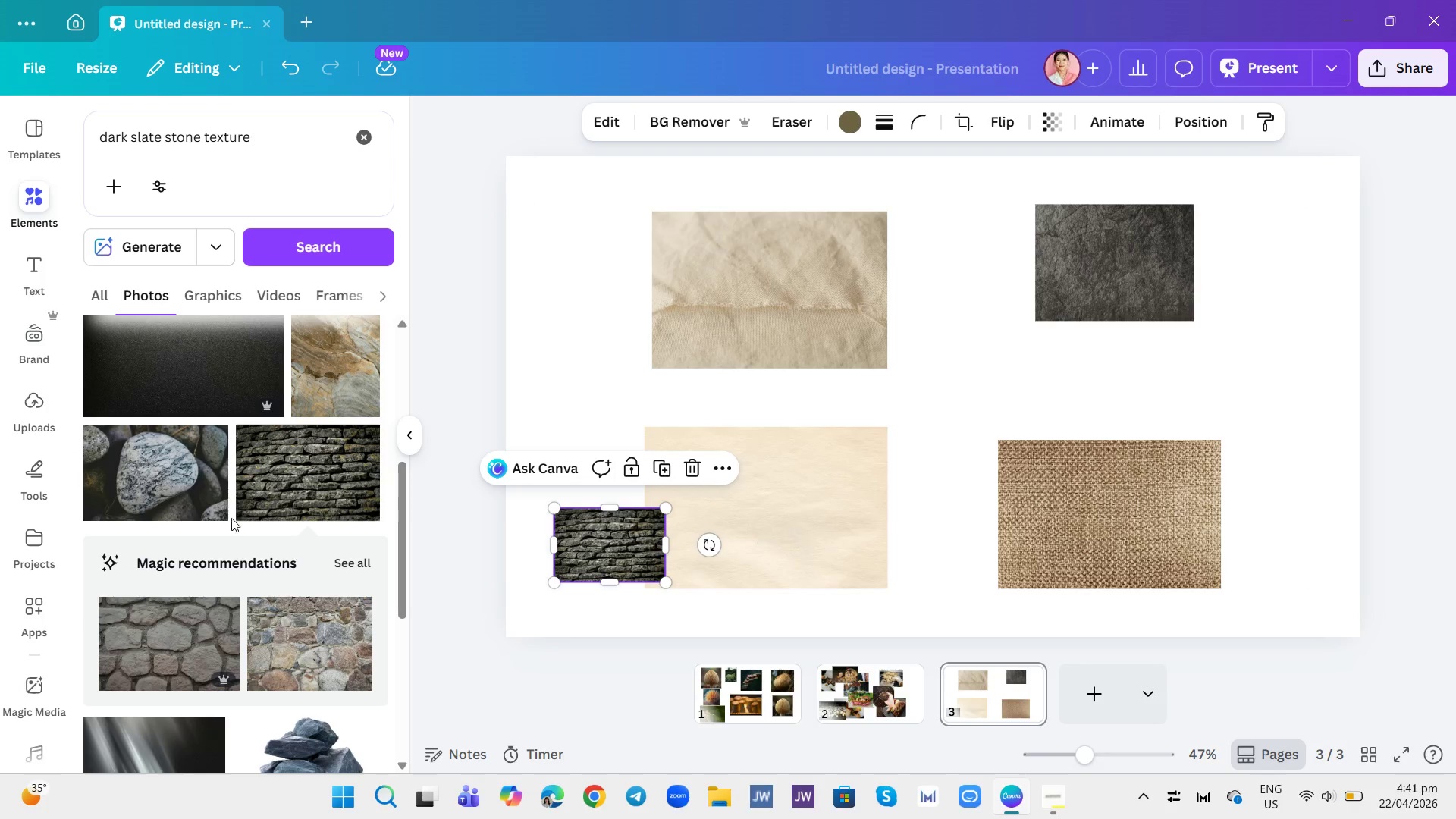 
scroll: coordinate [238, 512], scroll_direction: down, amount: 3.0
 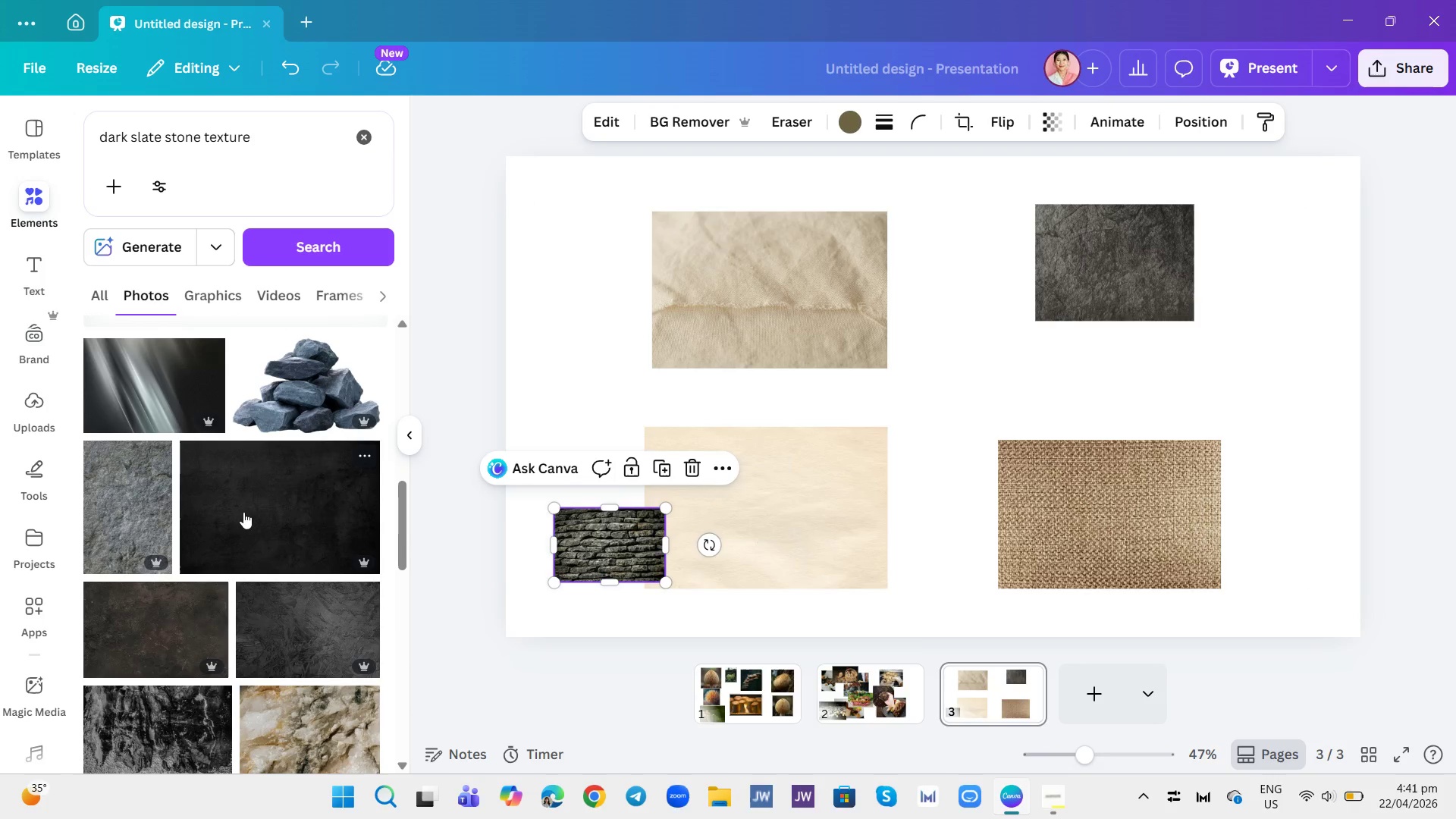 
left_click([293, 533])
 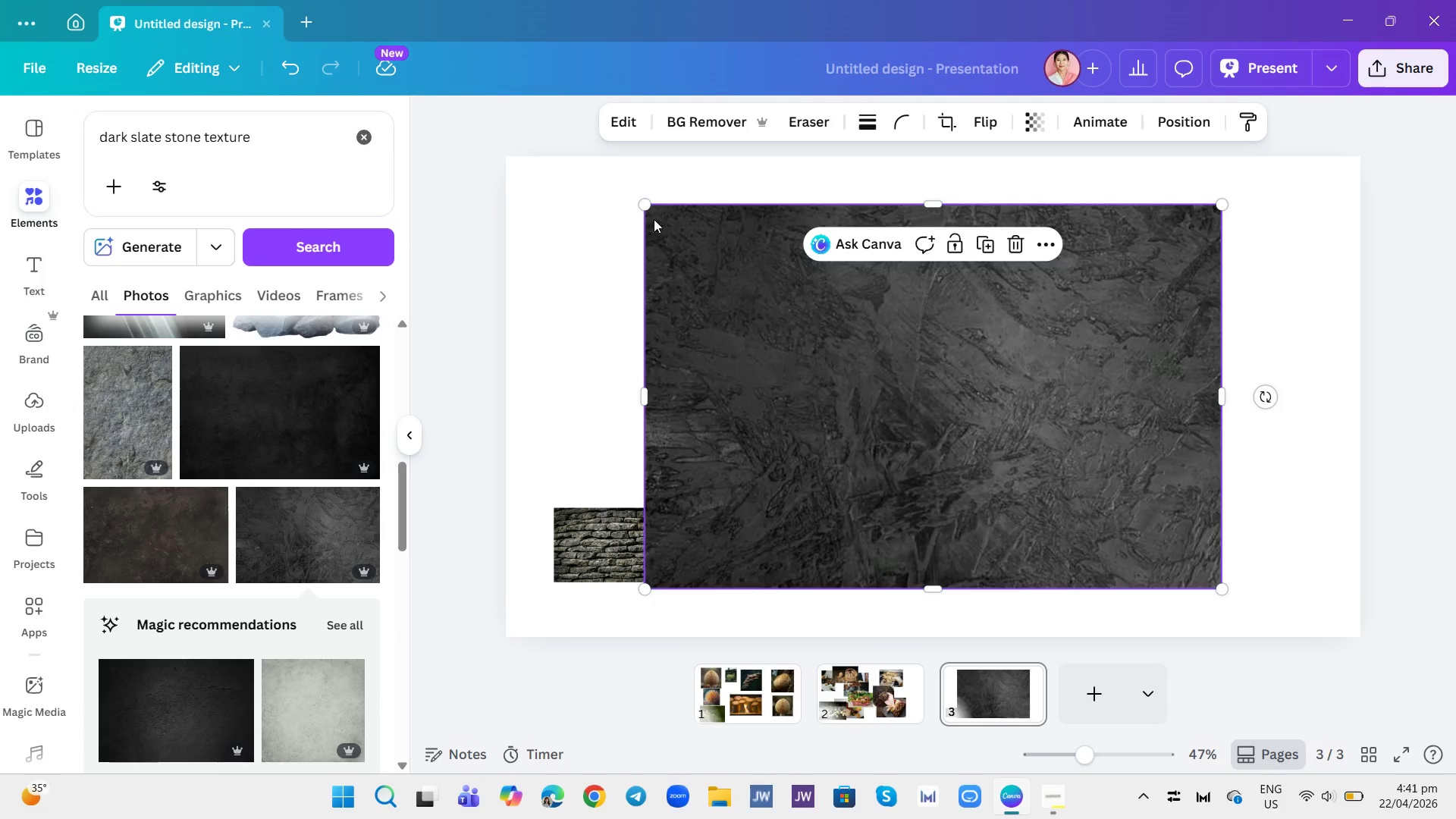 
scroll: coordinate [268, 529], scroll_direction: down, amount: 1.0
 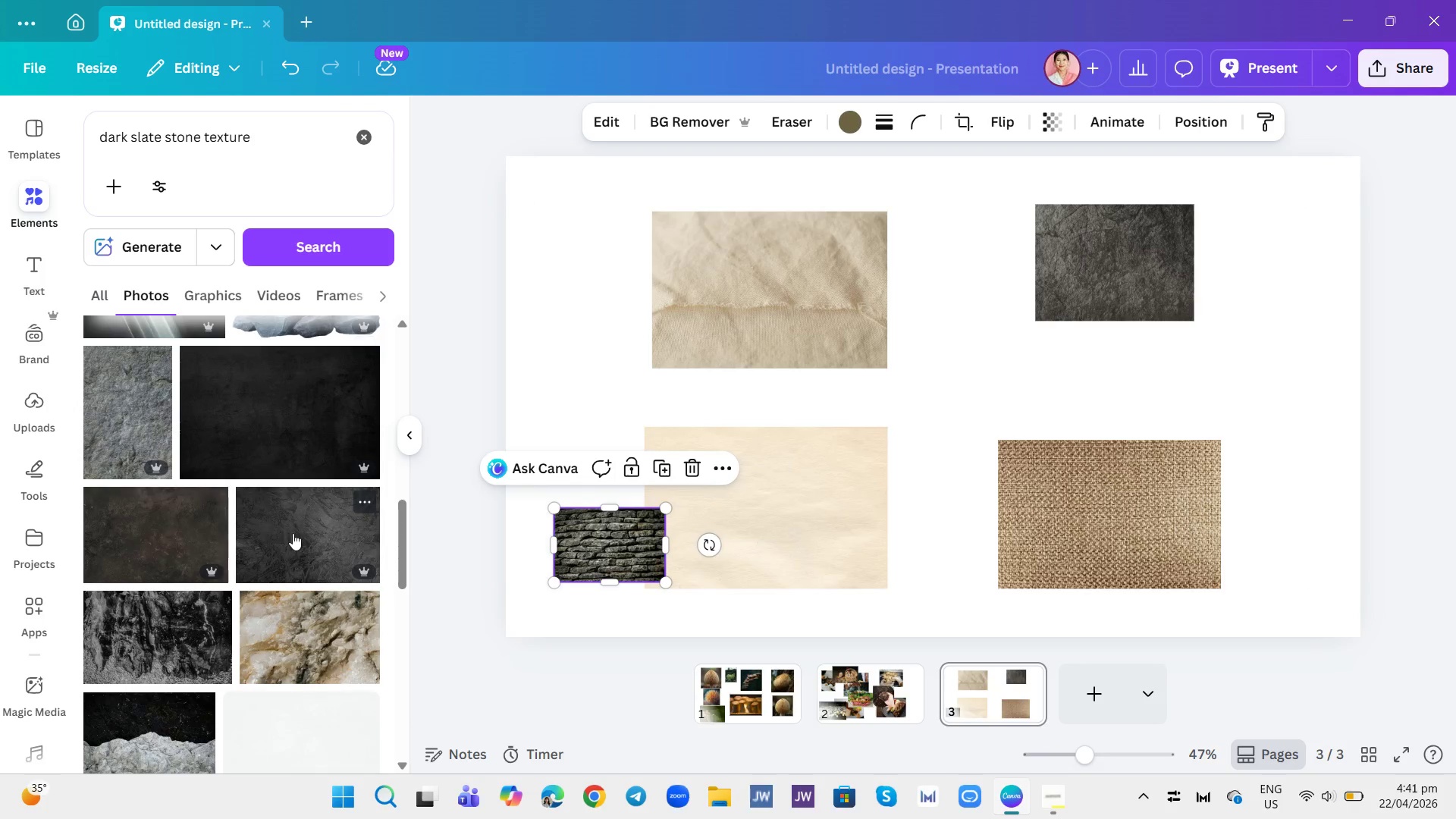 
left_click_drag(start_coordinate=[648, 204], to_coordinate=[1041, 511])
 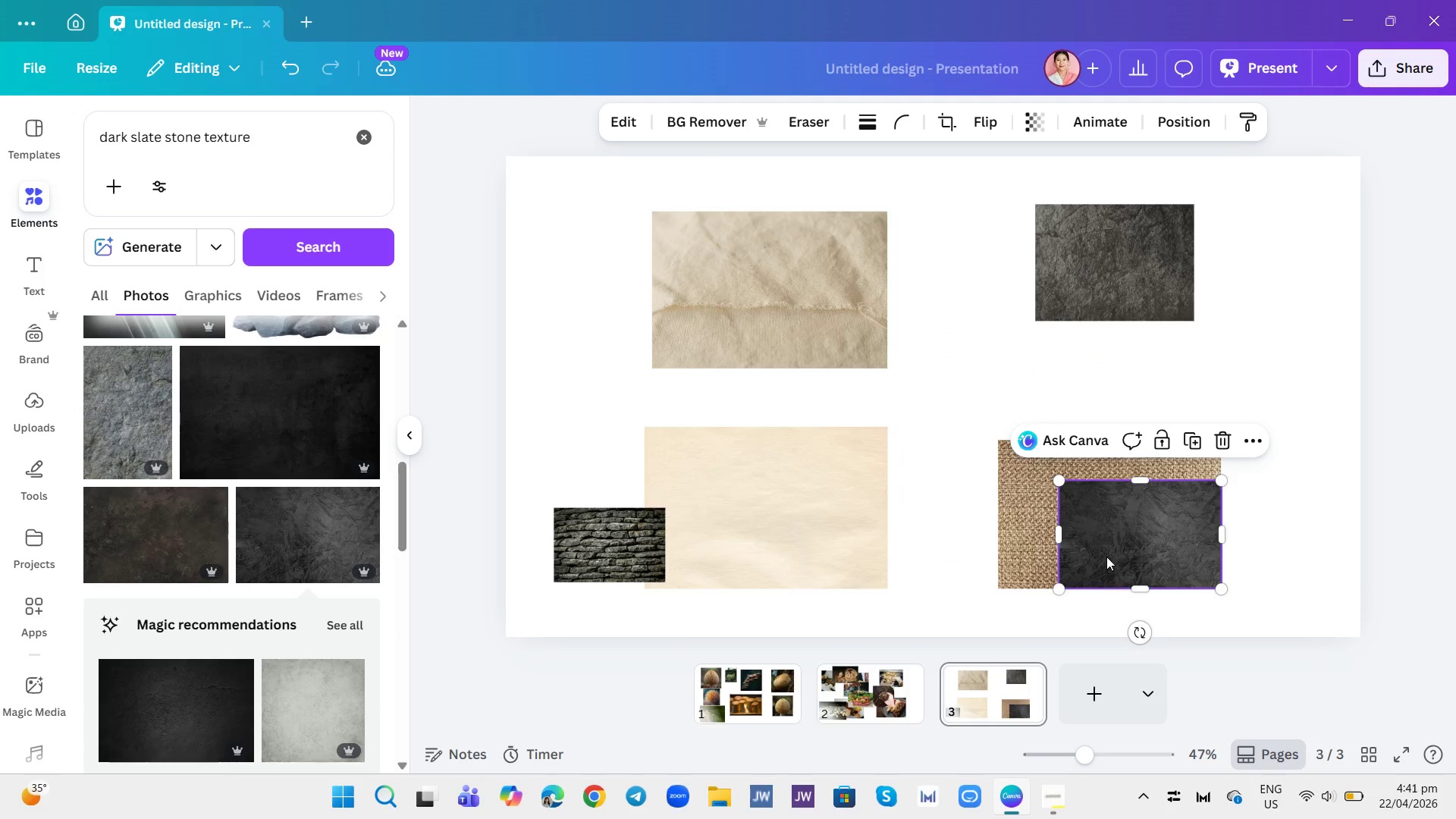 
left_click_drag(start_coordinate=[1106, 557], to_coordinate=[1178, 413])
 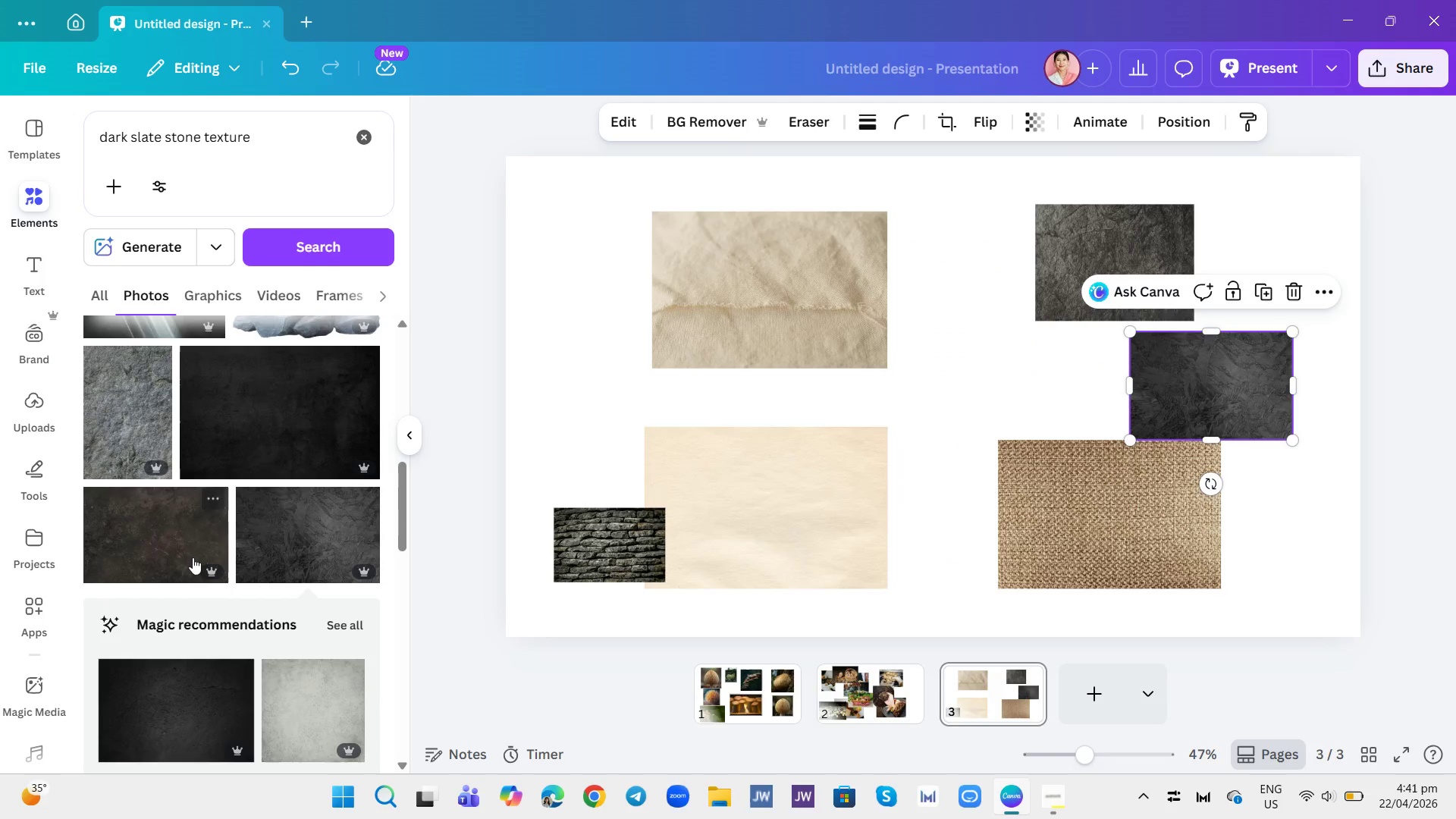 
scroll: coordinate [205, 548], scroll_direction: down, amount: 3.0
 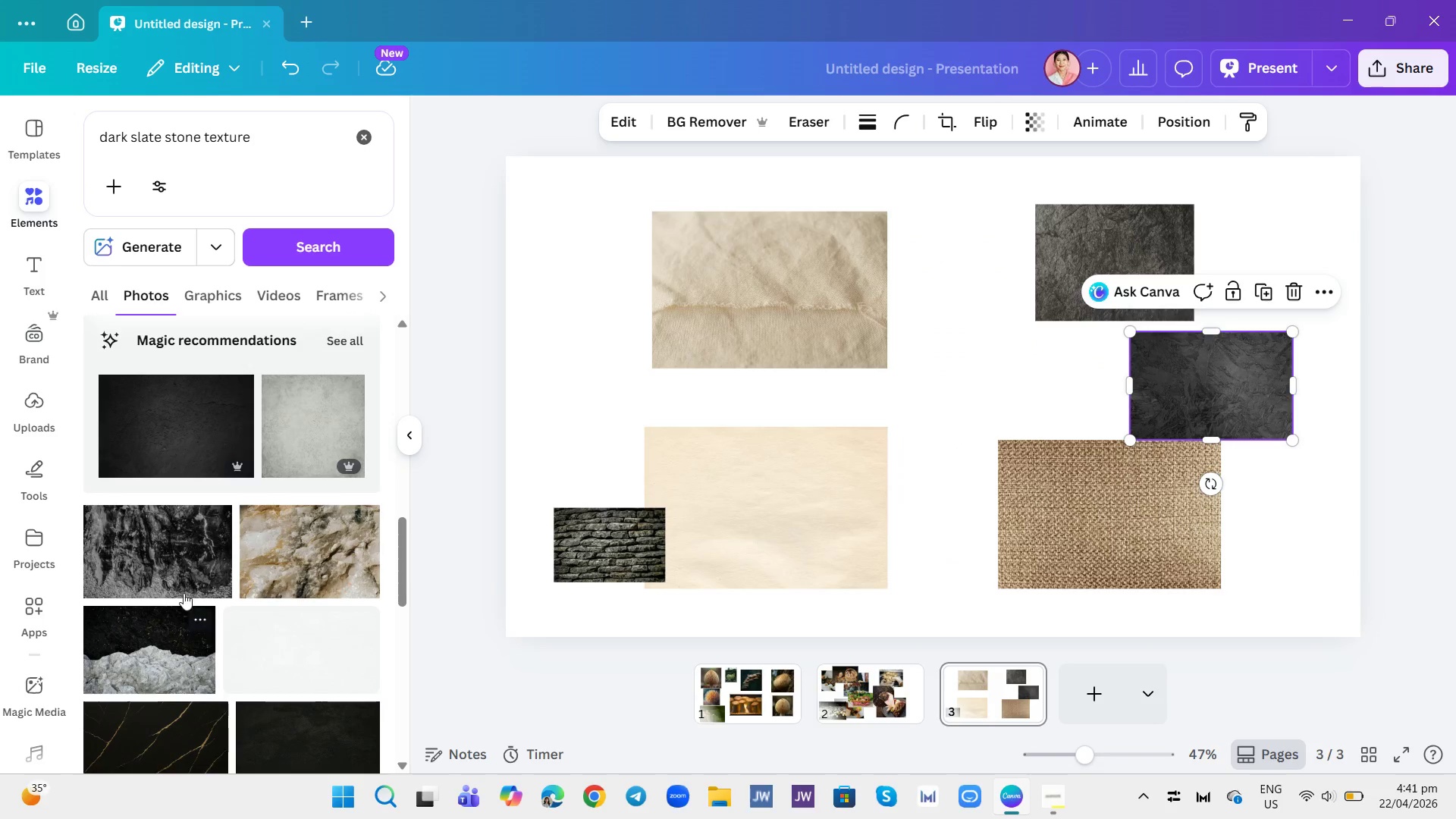 
left_click([171, 565])
 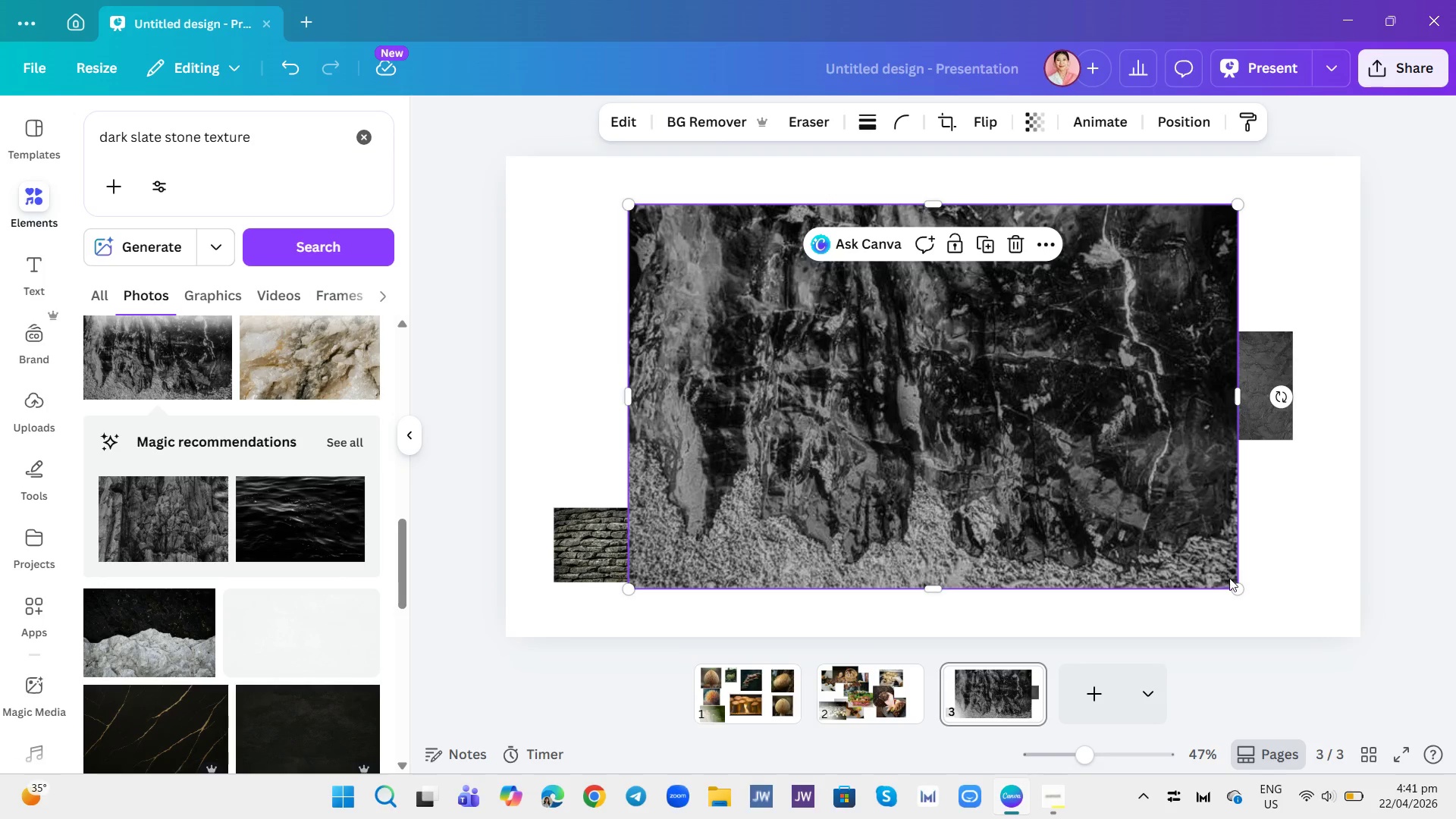 
left_click_drag(start_coordinate=[1232, 585], to_coordinate=[943, 297])
 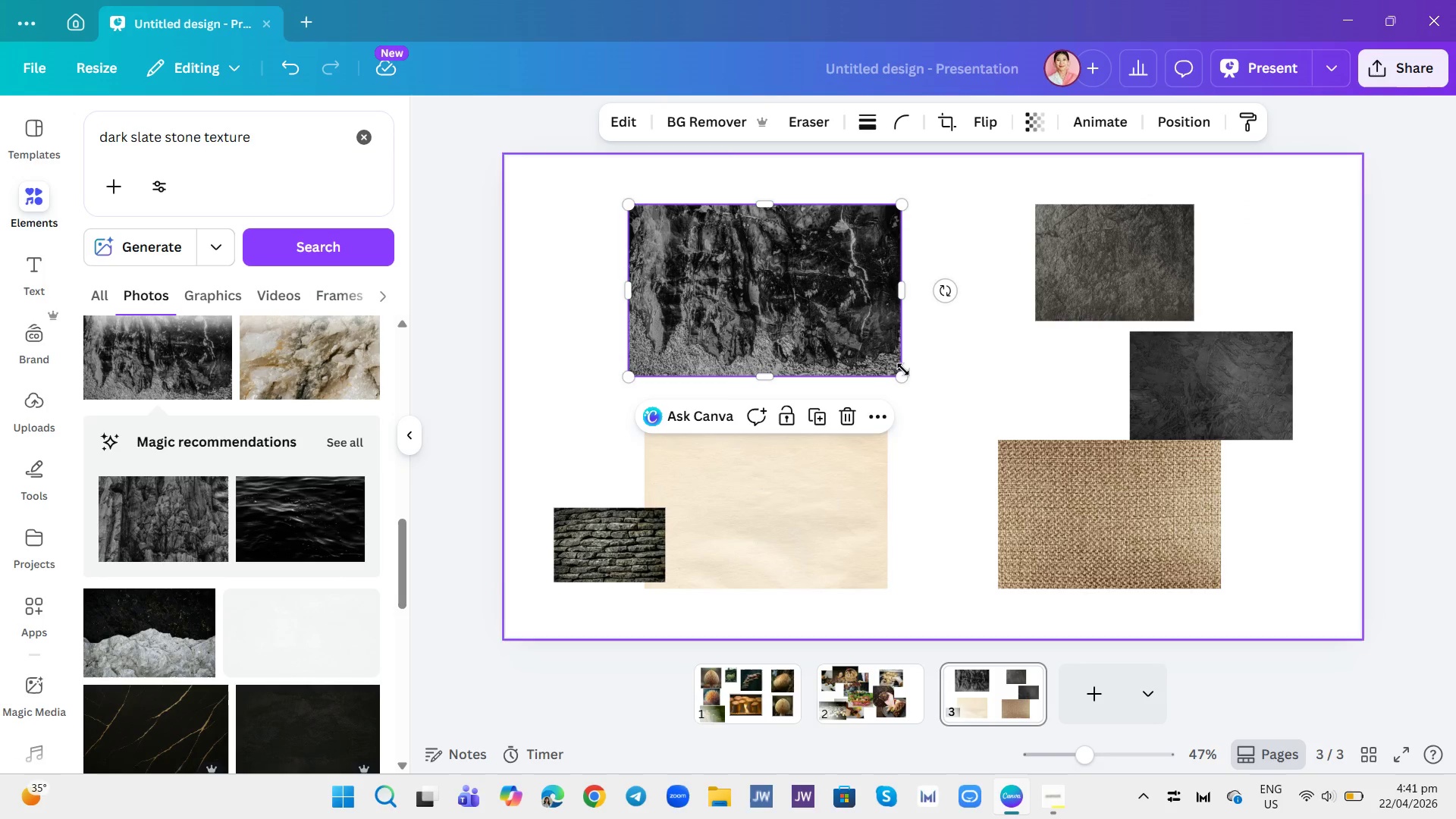 
left_click_drag(start_coordinate=[903, 369], to_coordinate=[832, 315])
 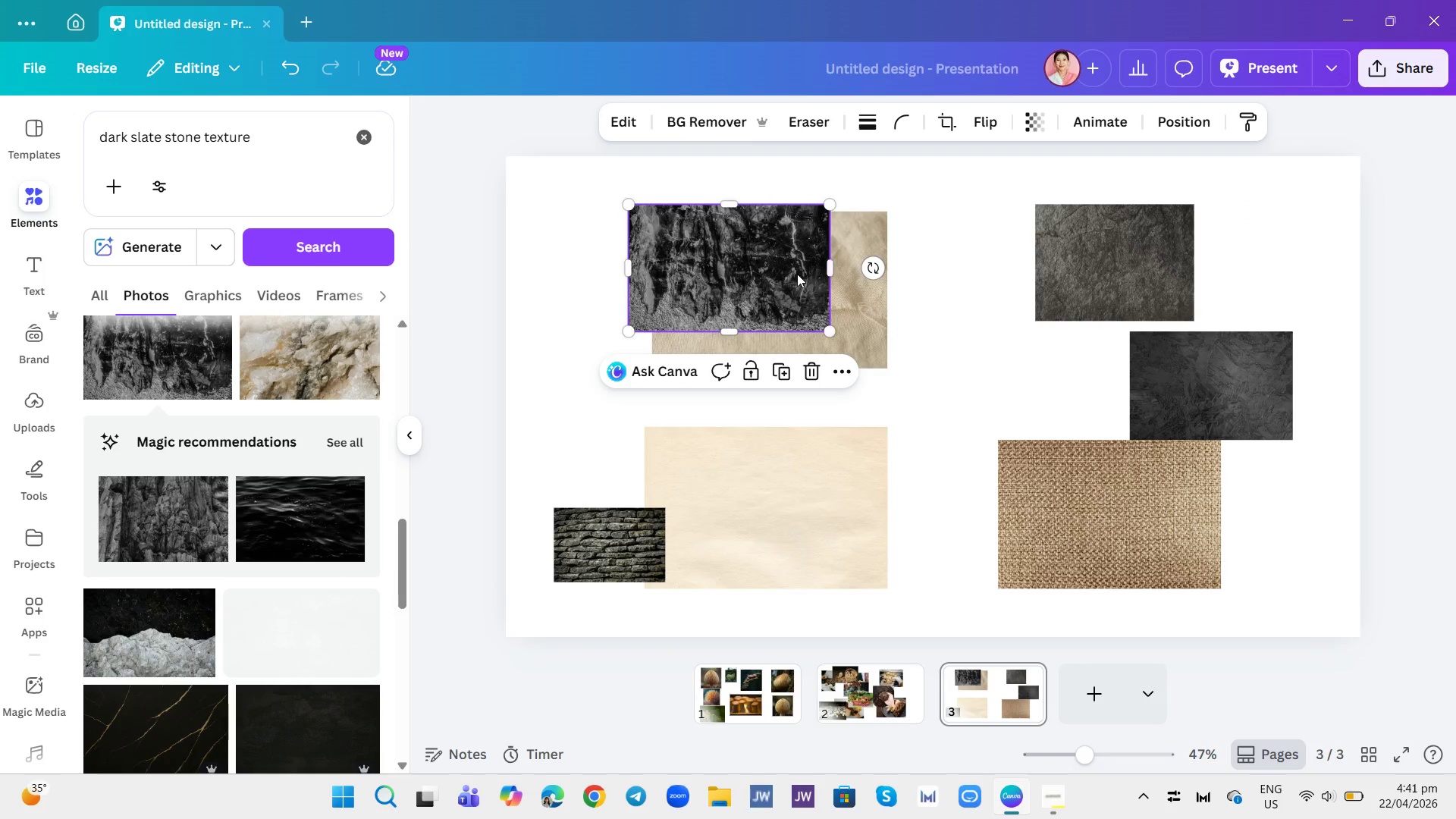 
left_click_drag(start_coordinate=[796, 274], to_coordinate=[716, 266])
 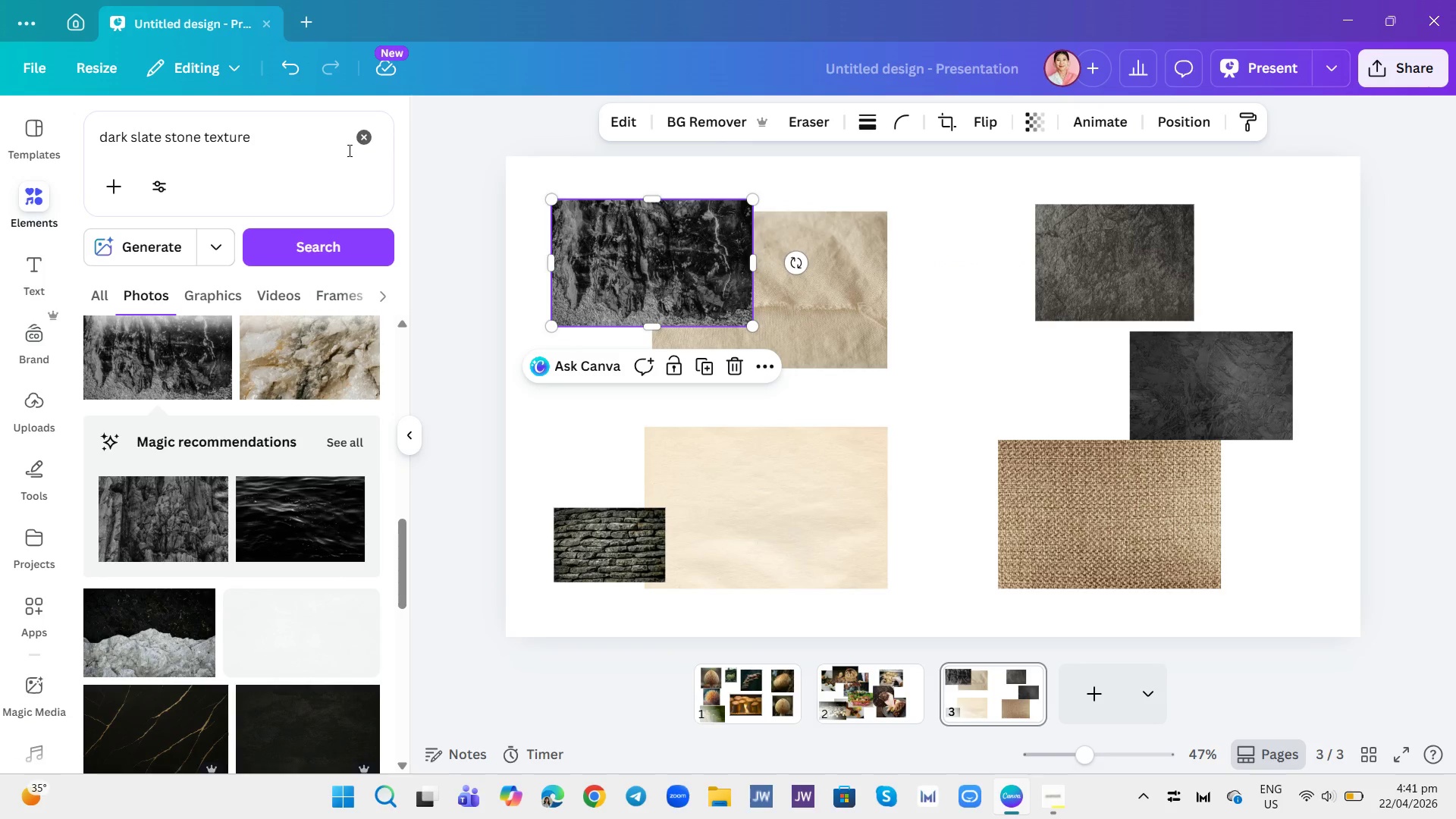 
left_click([364, 133])
 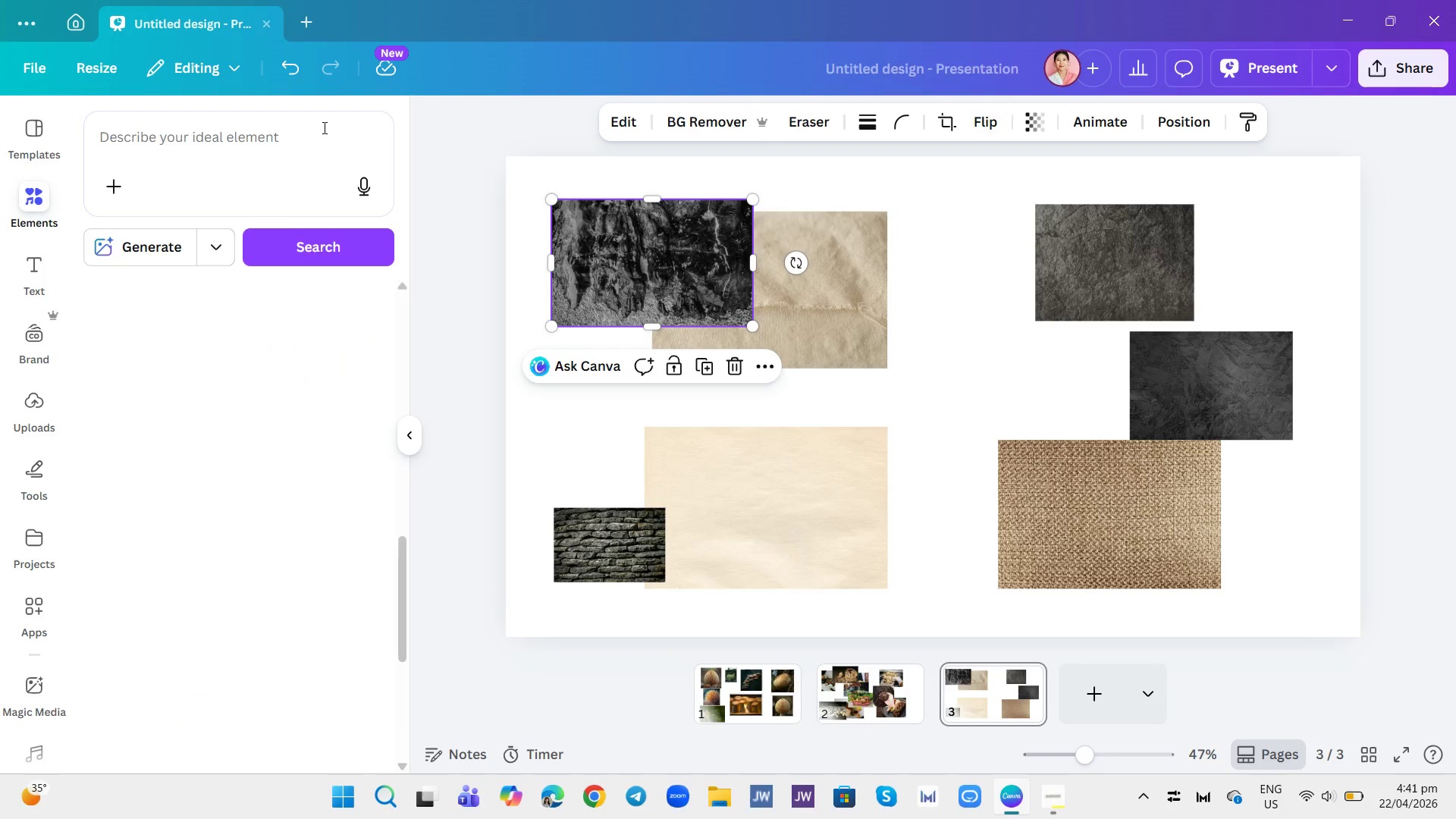 
left_click([322, 127])
 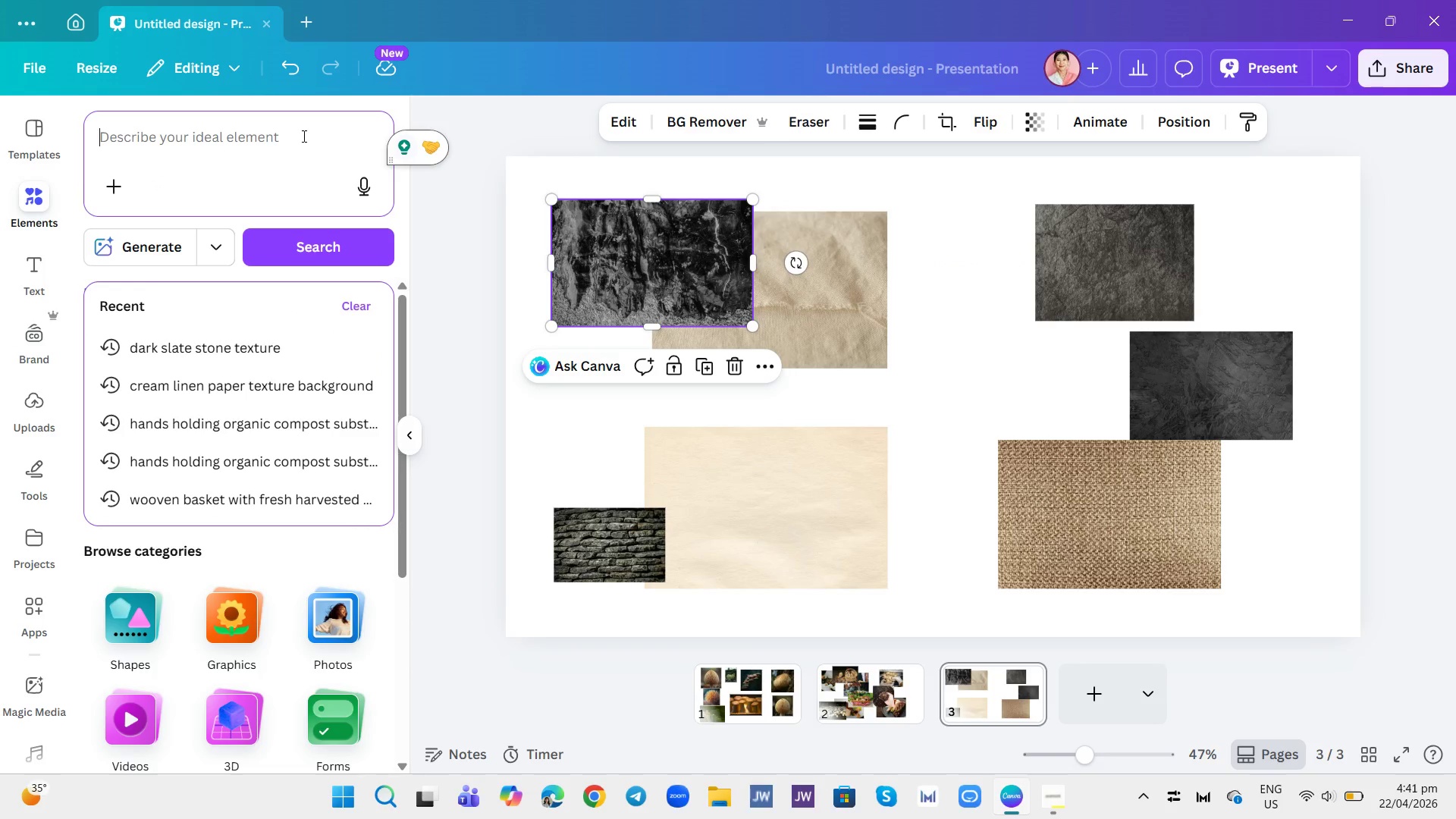 
type(mistry )
key(Backspace)
key(Backspace)
key(Backspace)
key(Backspace)
type(ty forest morning)
 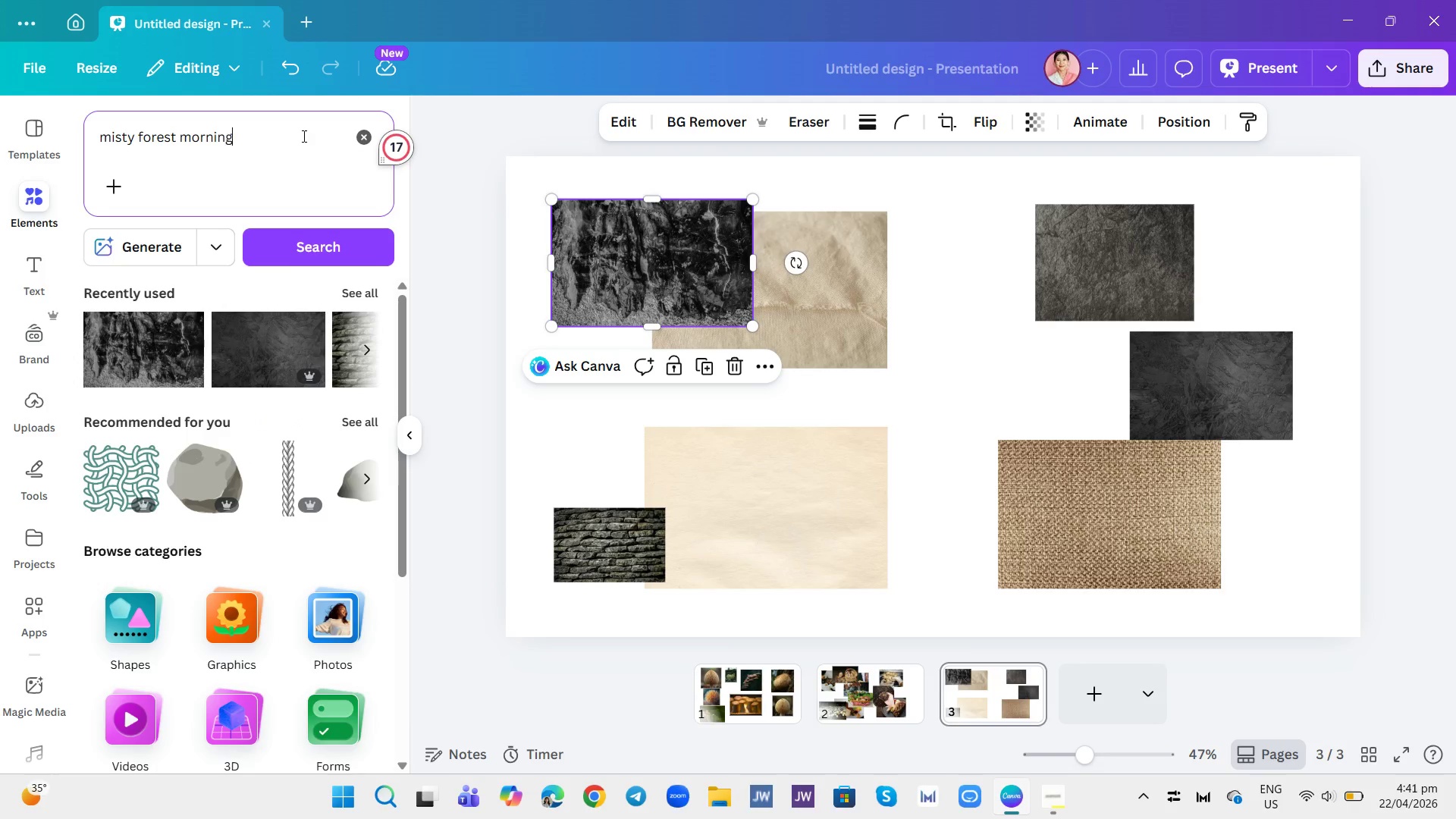 
key(Enter)
 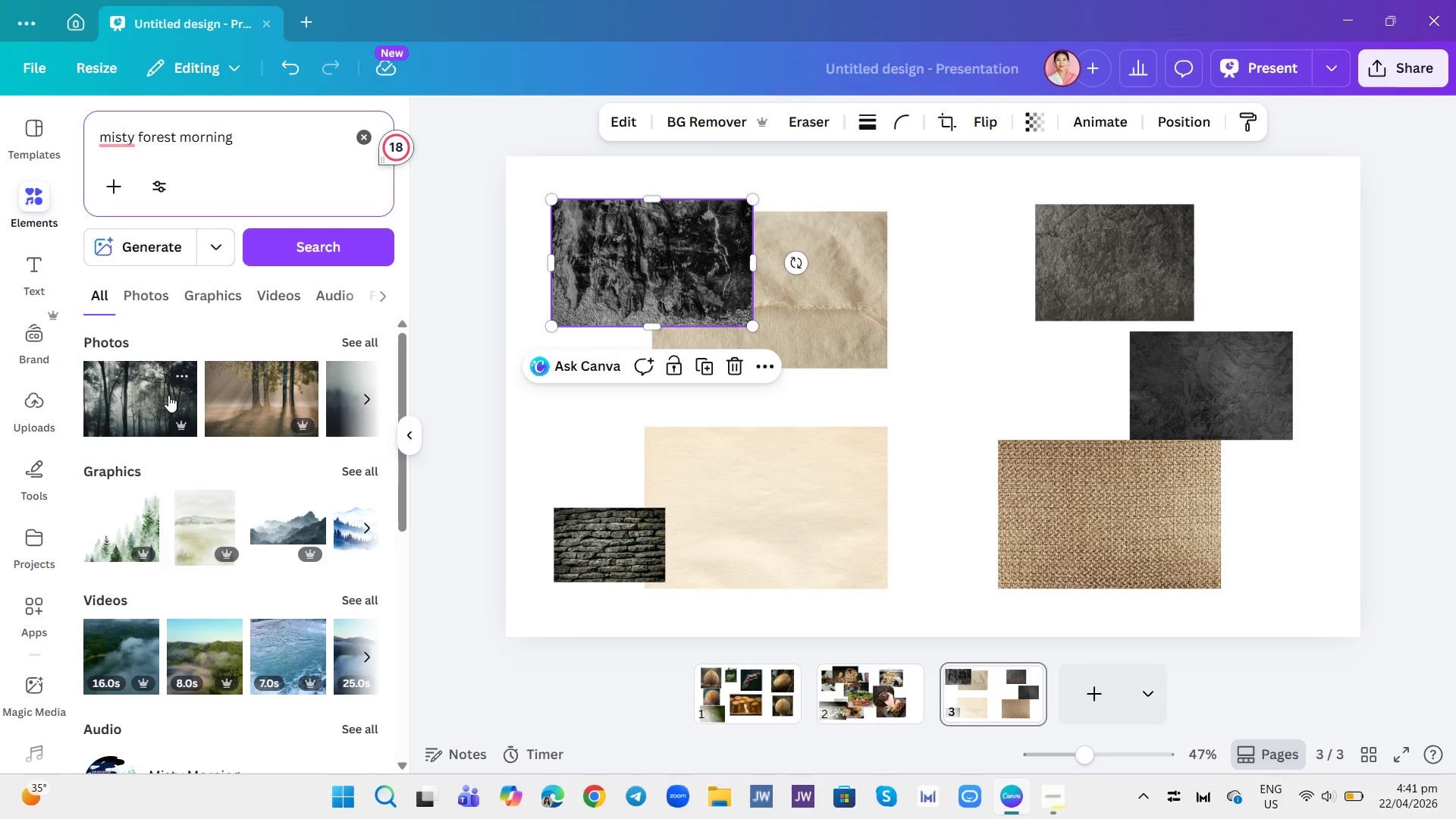 
left_click([146, 396])
 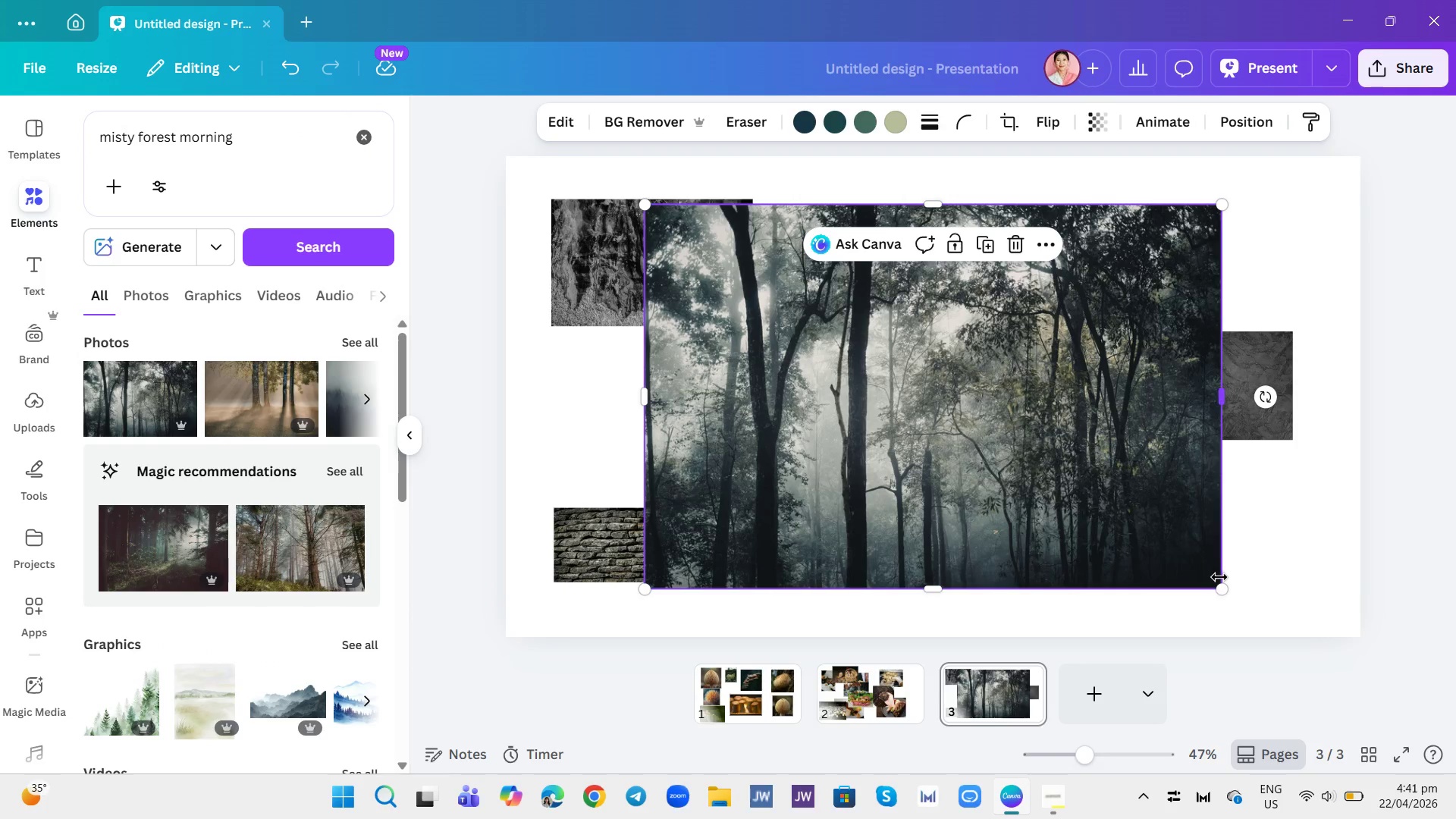 
left_click_drag(start_coordinate=[1224, 589], to_coordinate=[770, 340])
 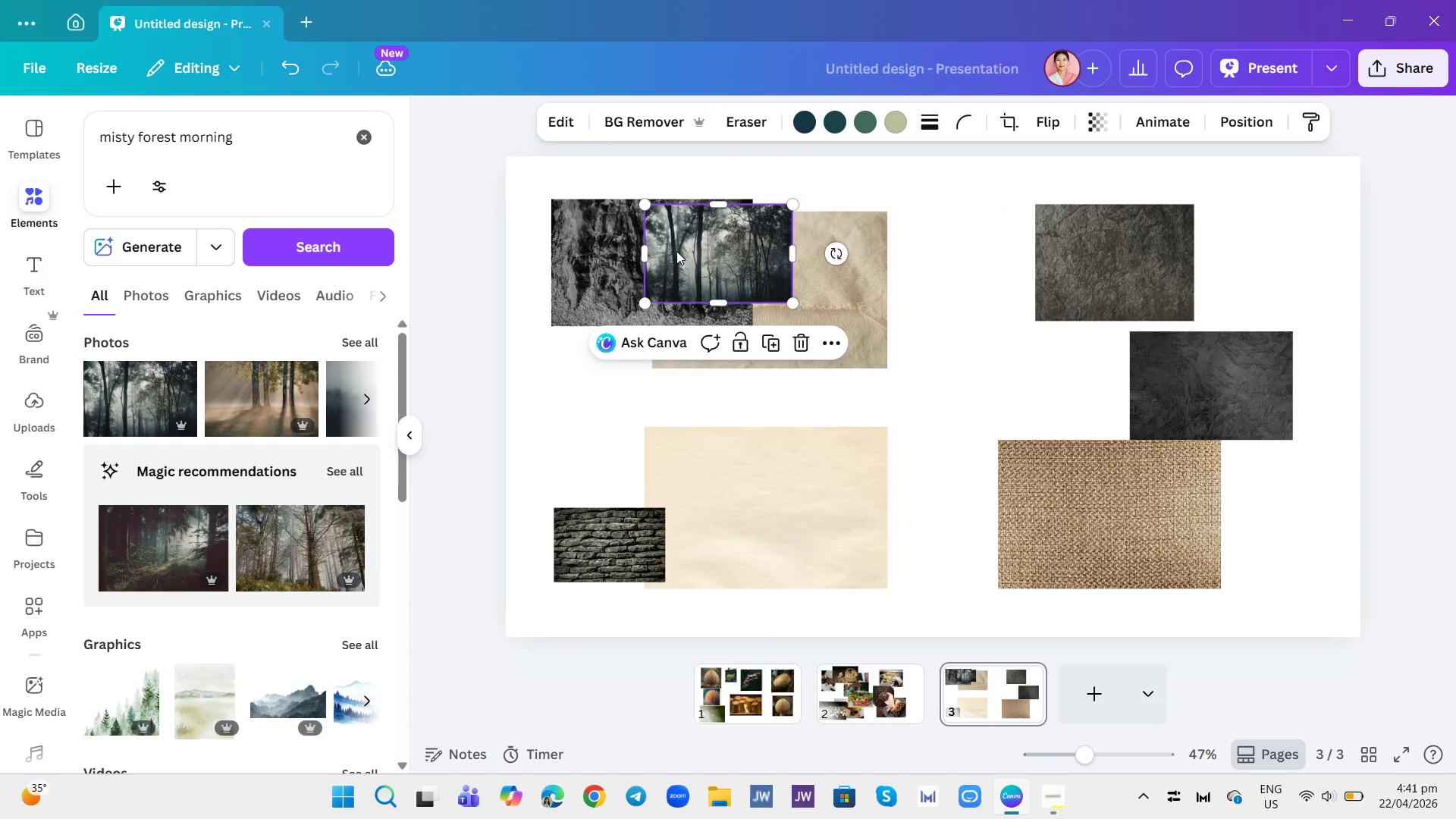 
left_click_drag(start_coordinate=[676, 251], to_coordinate=[597, 384])
 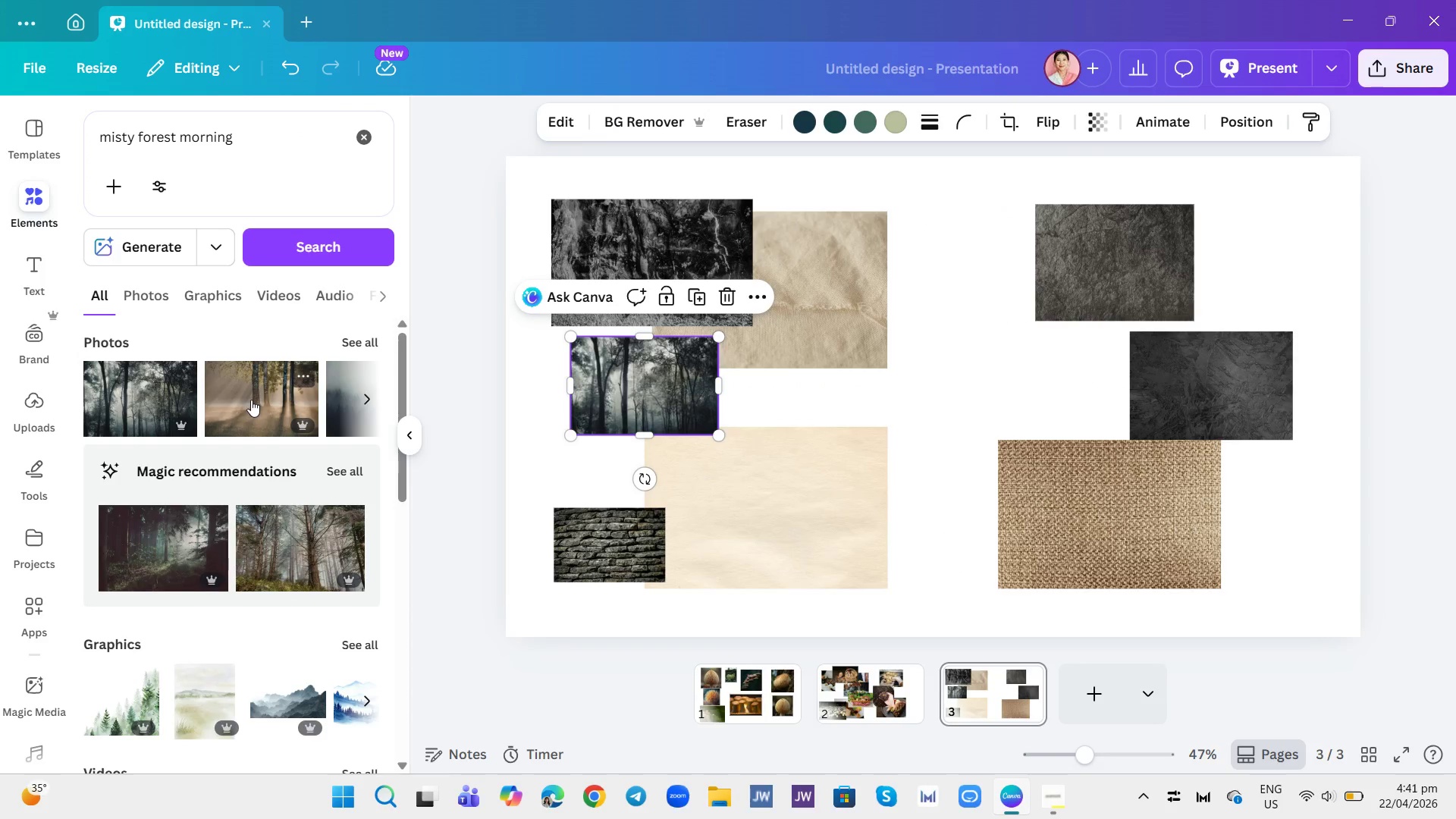 
left_click([251, 400])
 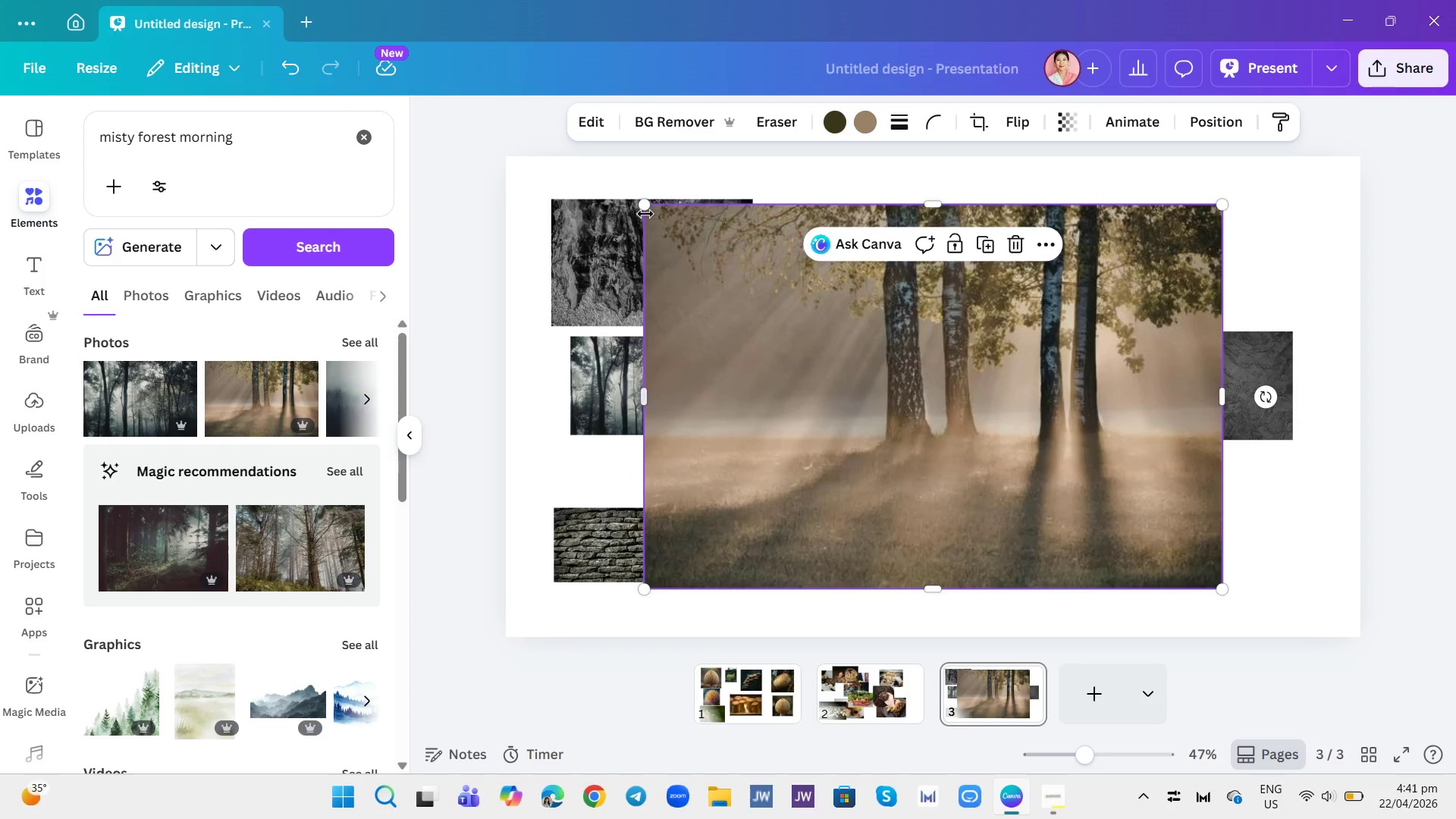 
left_click_drag(start_coordinate=[642, 204], to_coordinate=[1006, 511])
 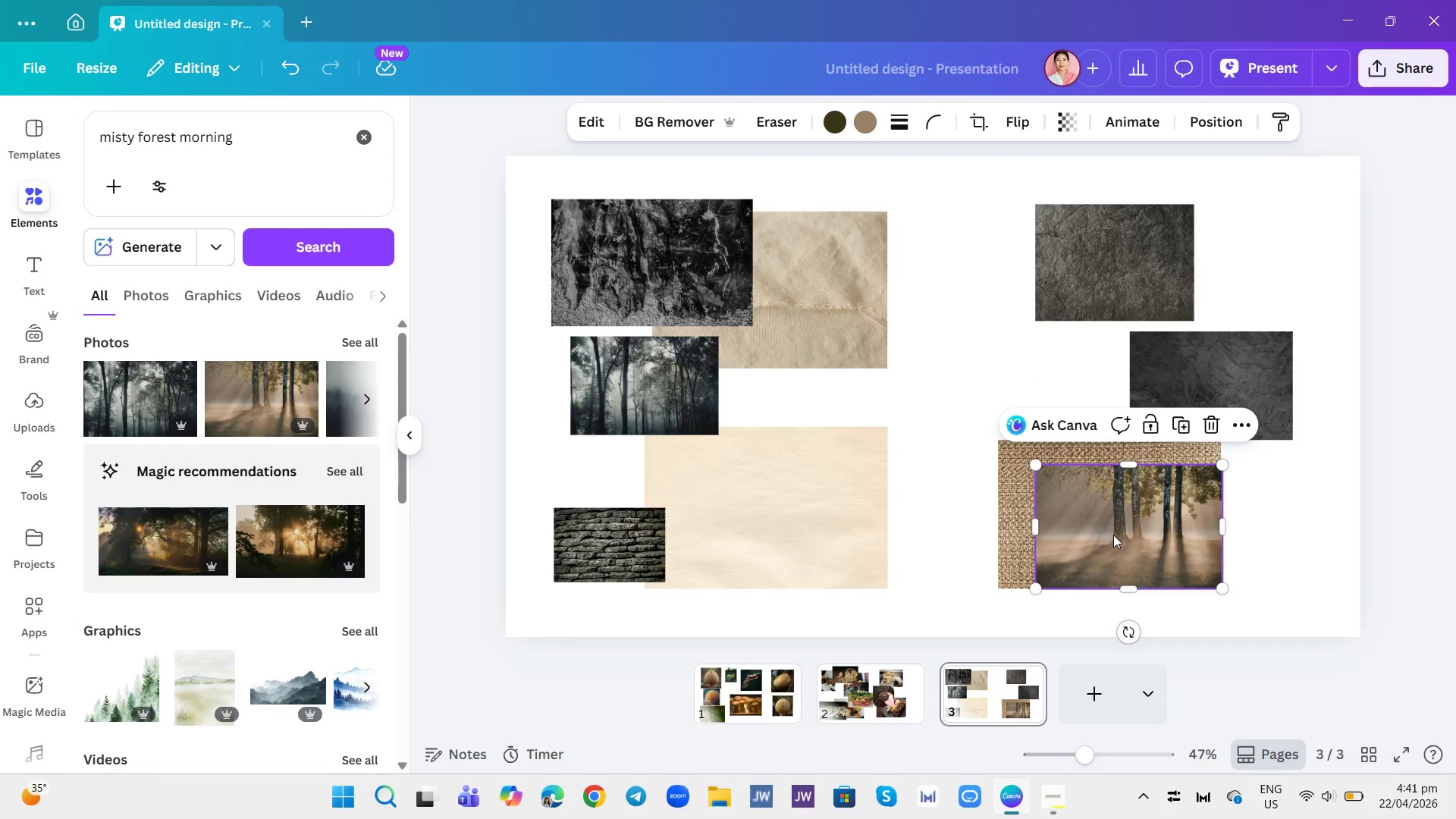 
left_click_drag(start_coordinate=[1113, 535], to_coordinate=[1179, 554])
 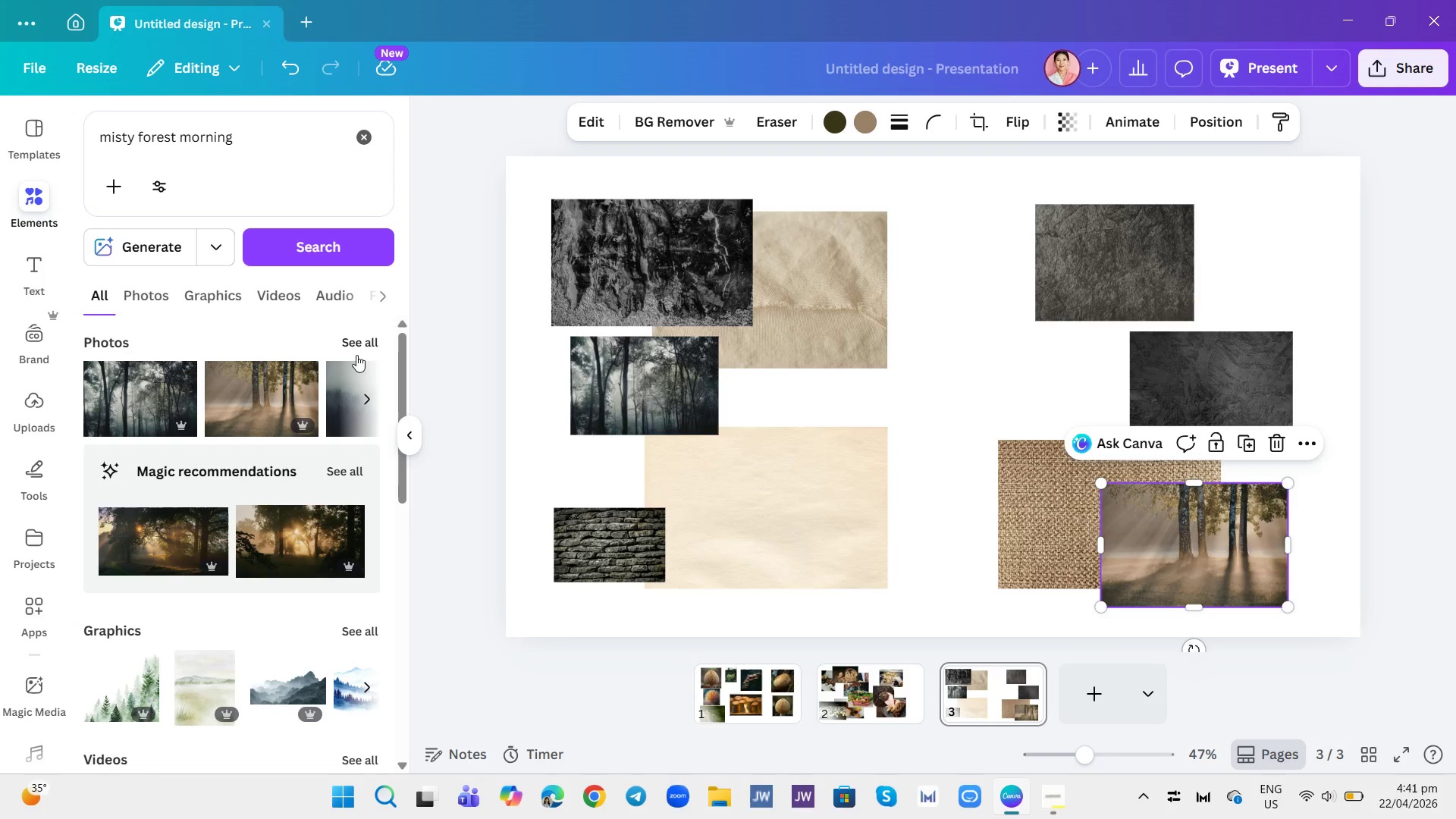 
left_click([361, 347])
 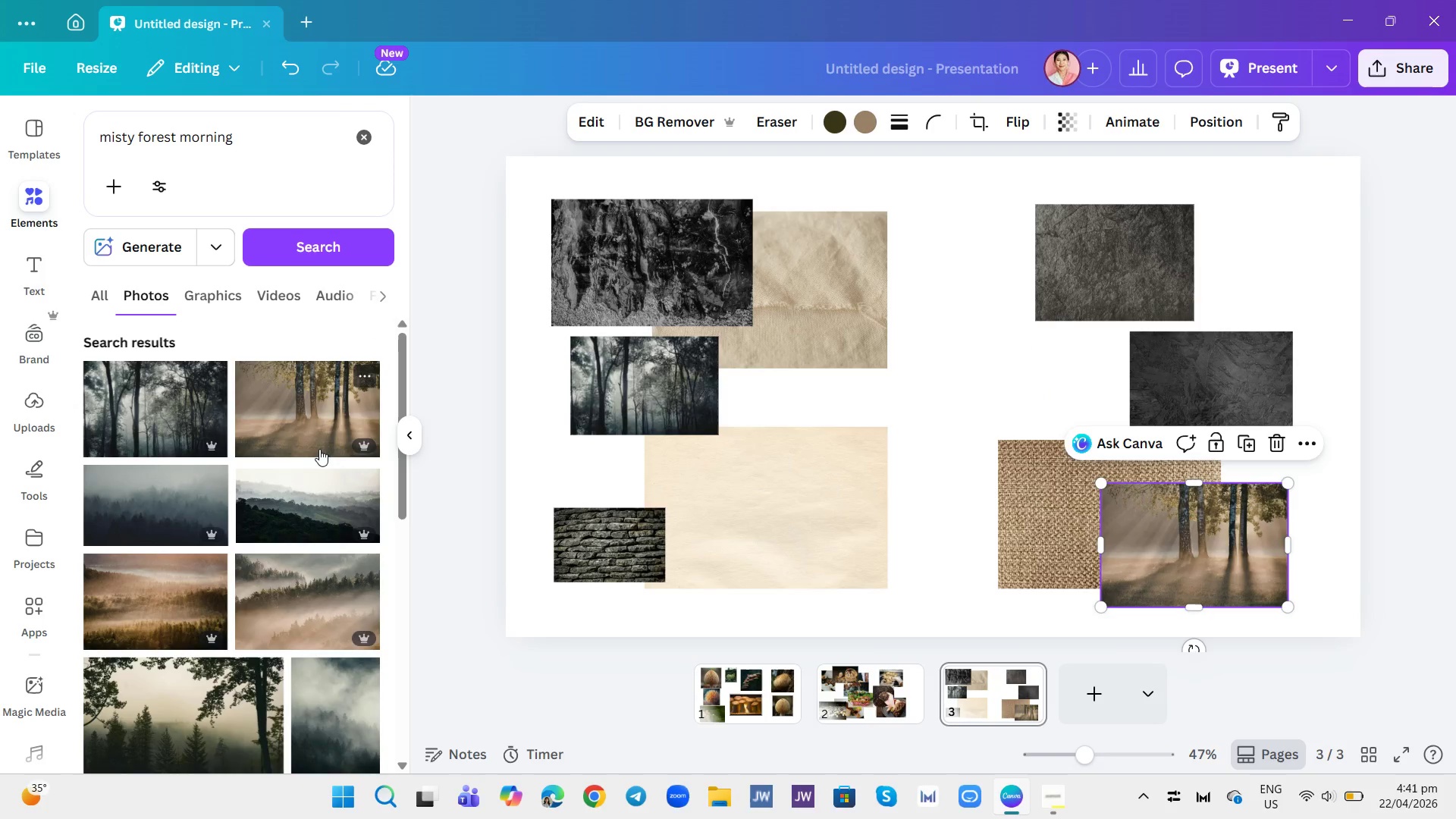 
scroll: coordinate [319, 455], scroll_direction: down, amount: 4.0
 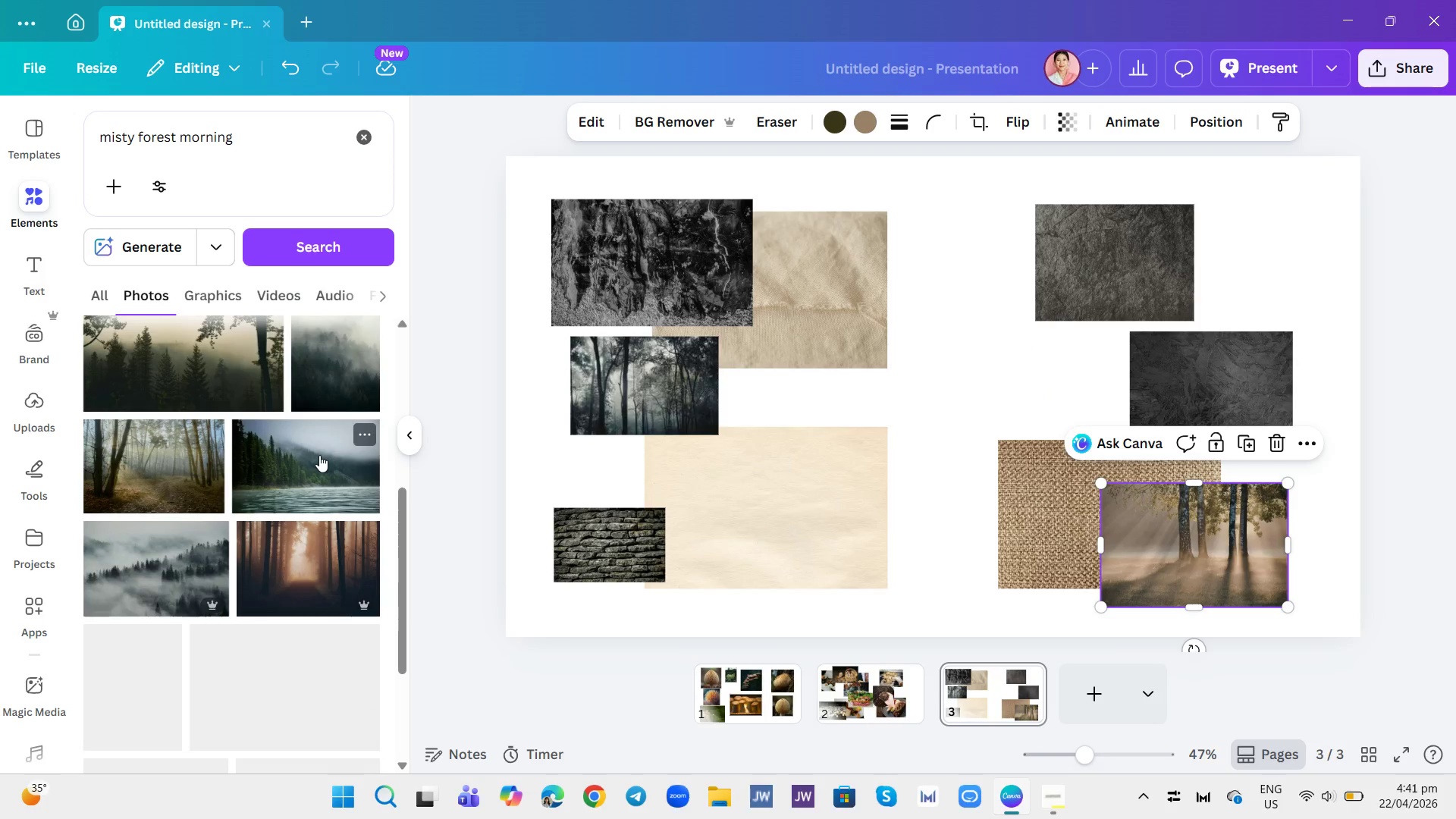 
scroll: coordinate [319, 455], scroll_direction: up, amount: 2.0
 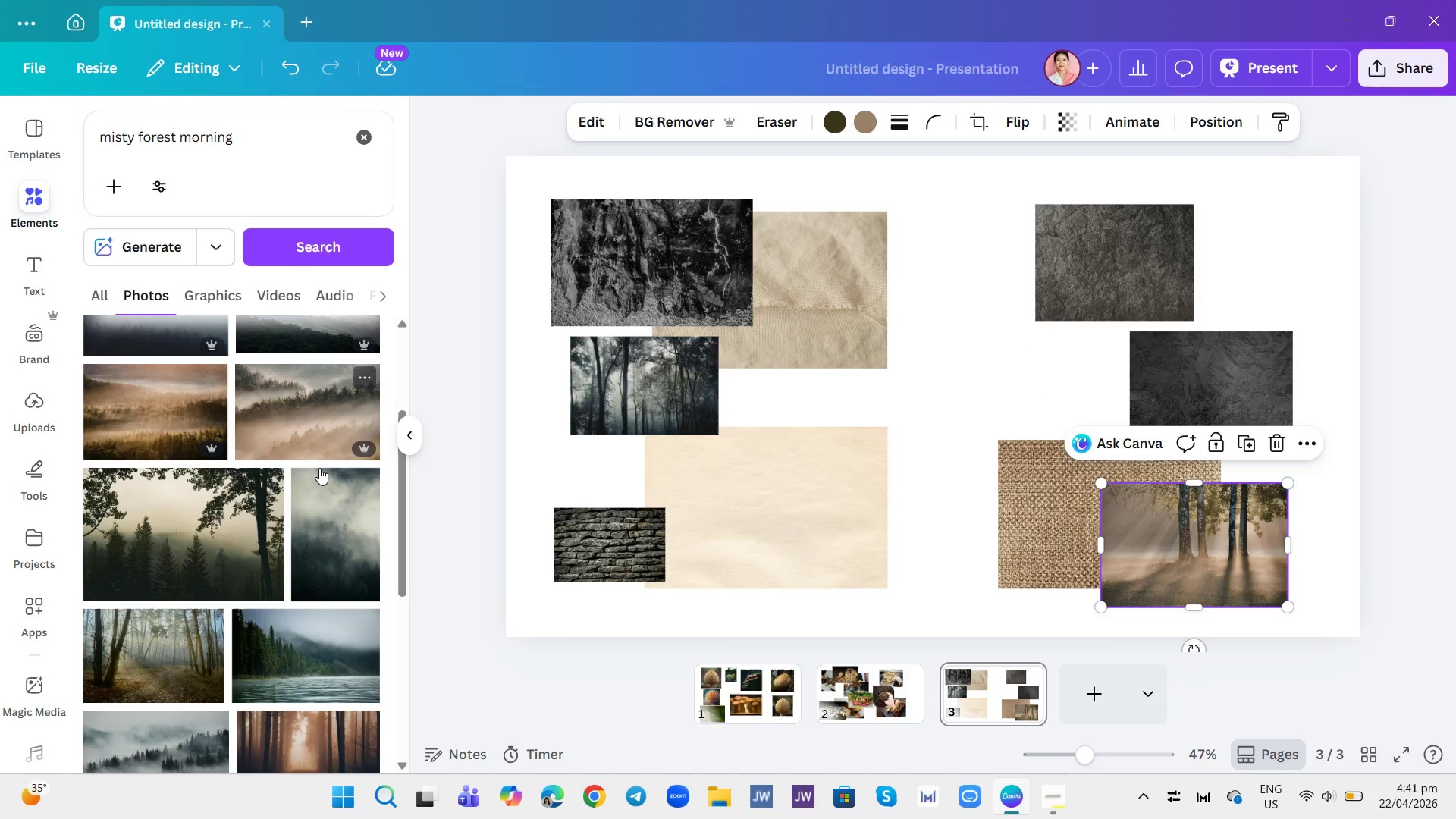 
scroll: coordinate [319, 468], scroll_direction: down, amount: 2.0
 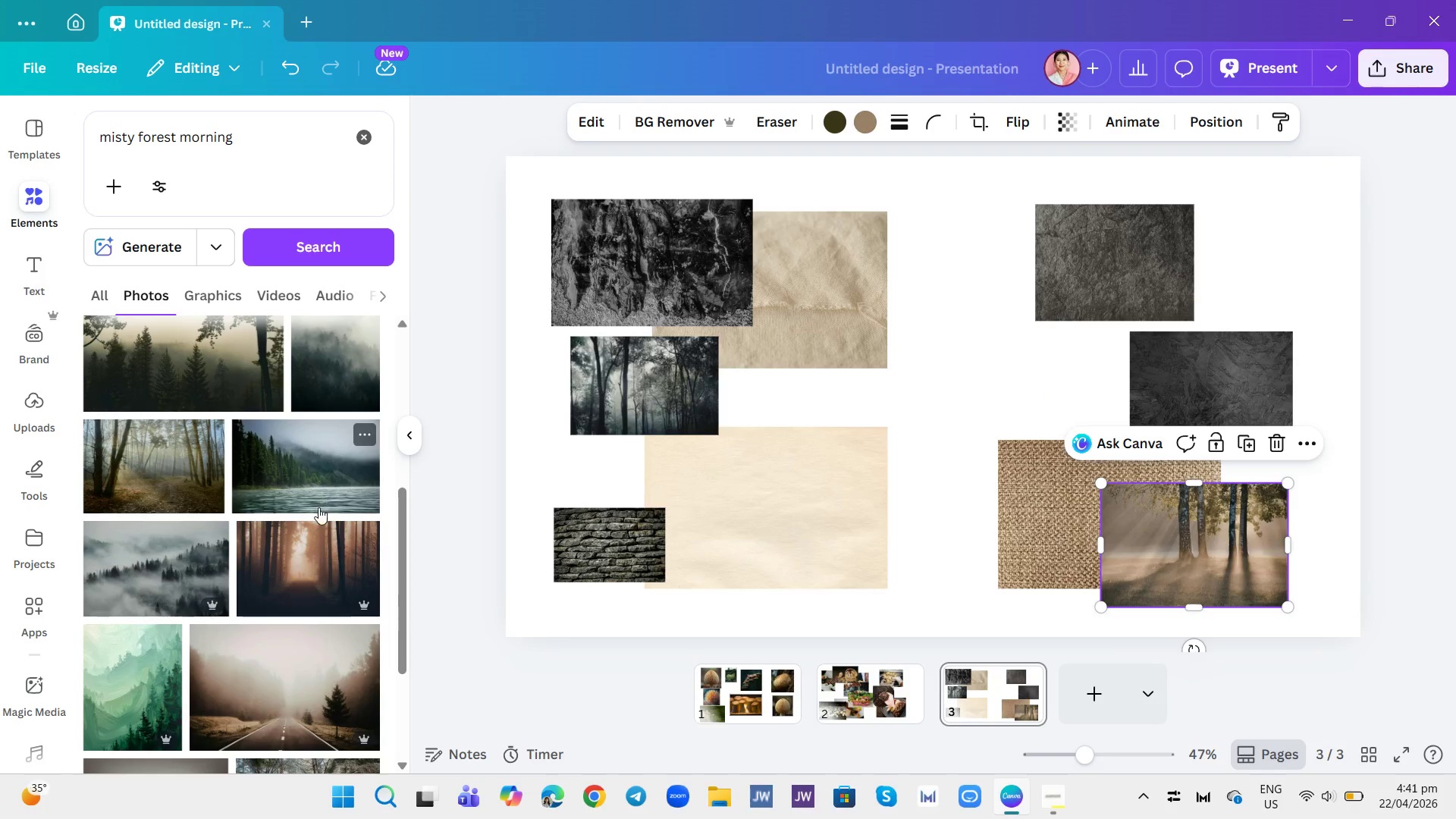 
scroll: coordinate [297, 513], scroll_direction: up, amount: 4.0
 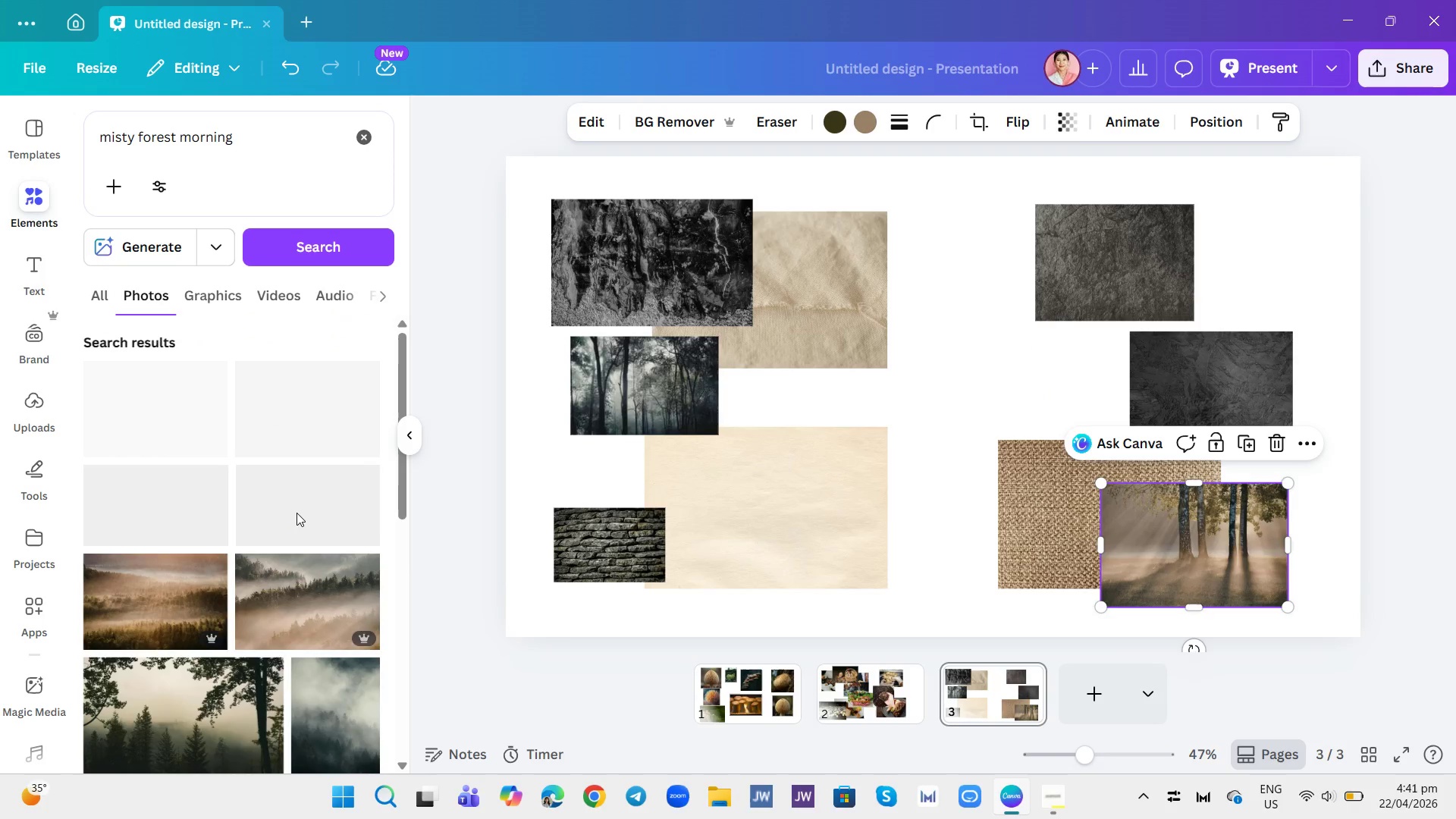 
scroll: coordinate [297, 513], scroll_direction: down, amount: 3.0
 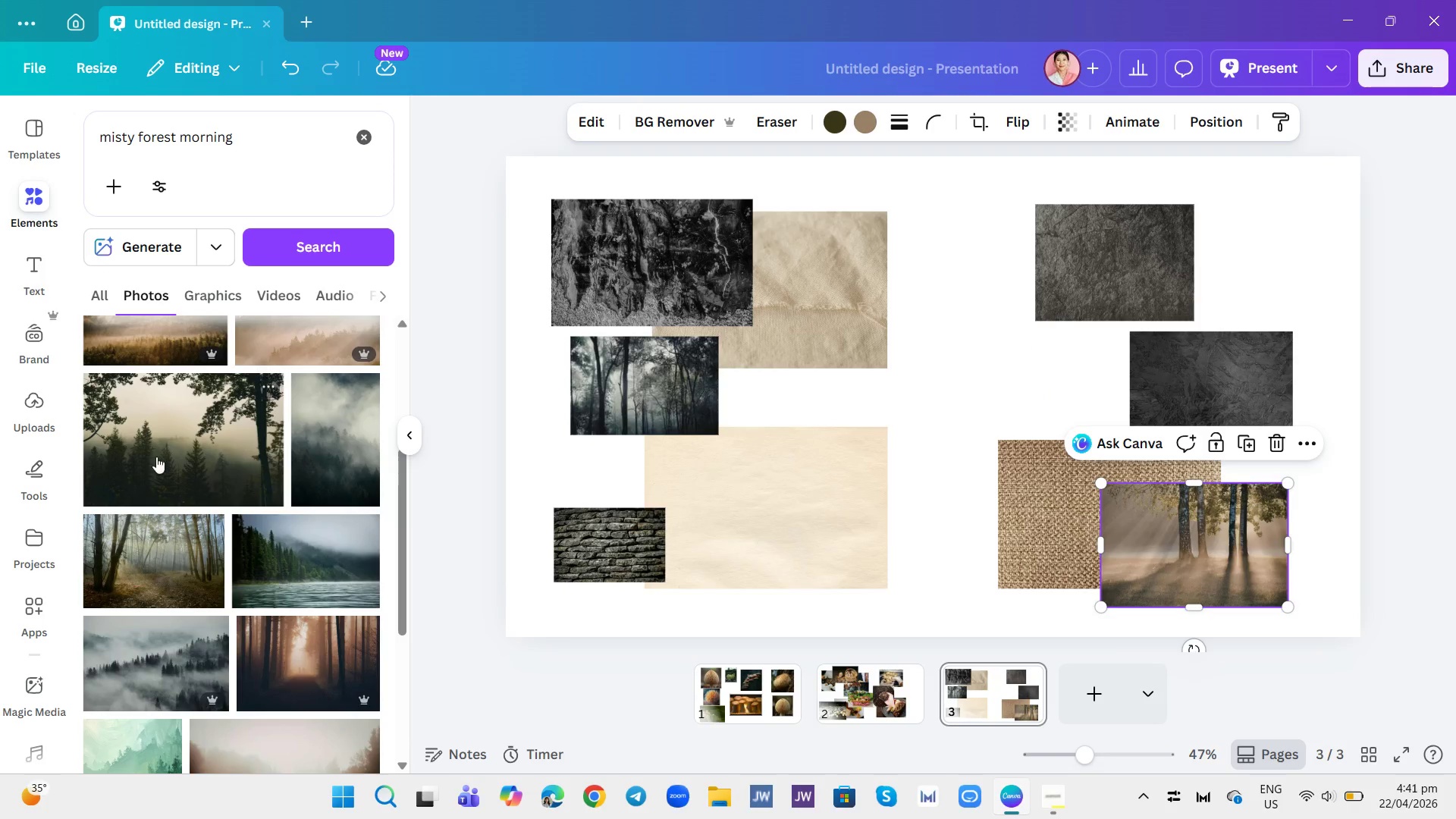 
left_click([152, 454])
 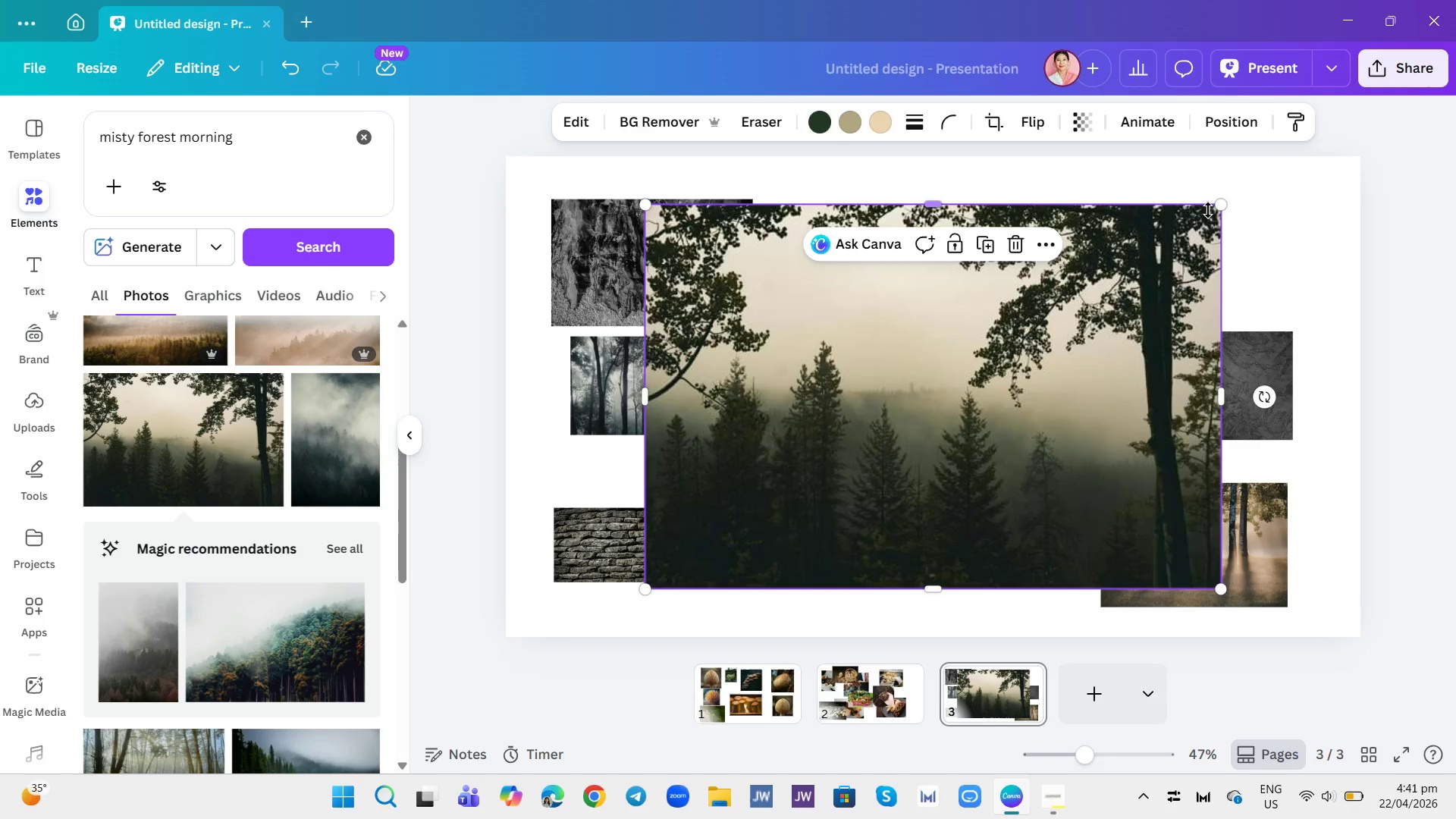 
left_click_drag(start_coordinate=[1216, 208], to_coordinate=[764, 441])
 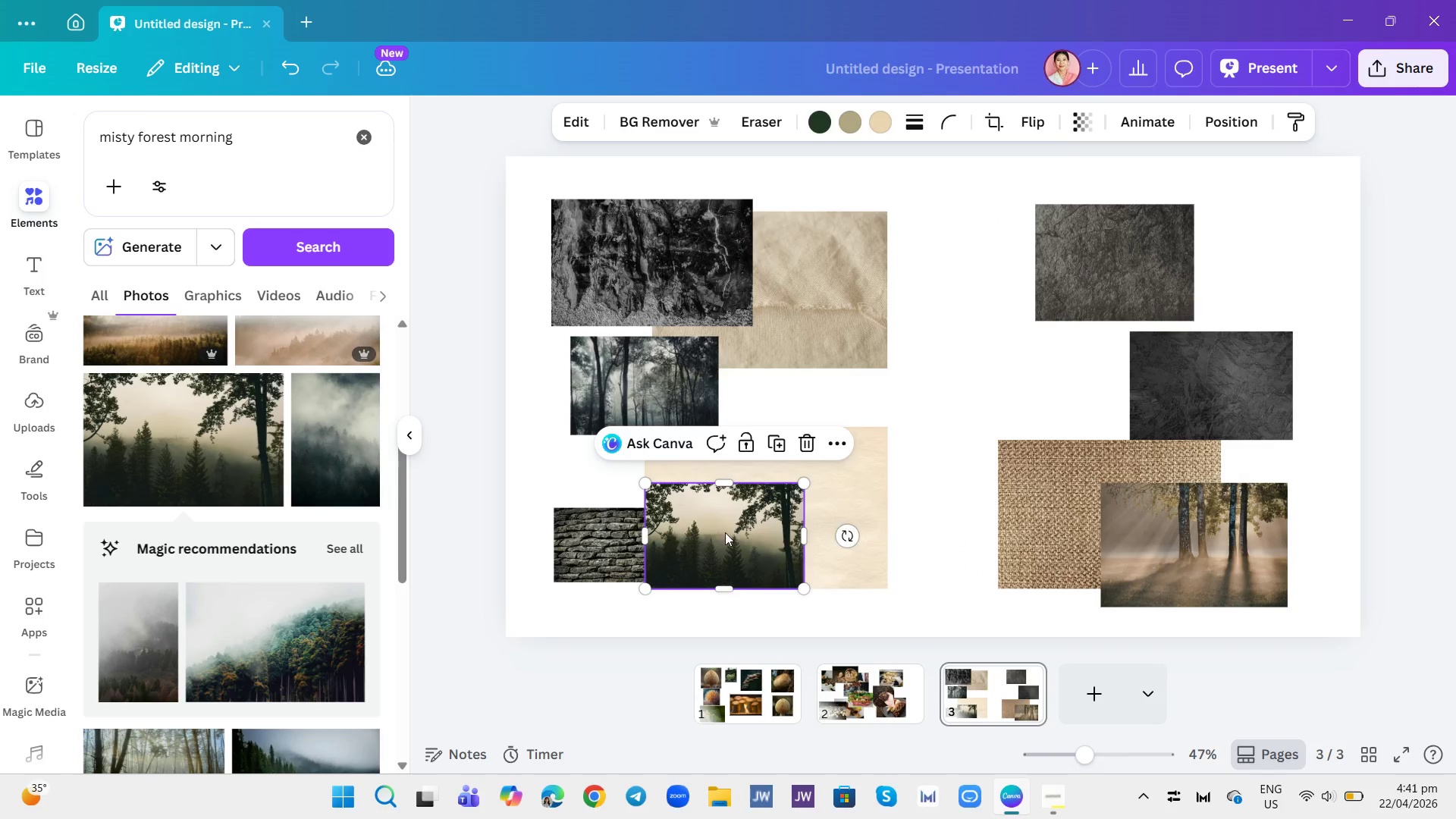 
left_click_drag(start_coordinate=[725, 532], to_coordinate=[904, 419])
 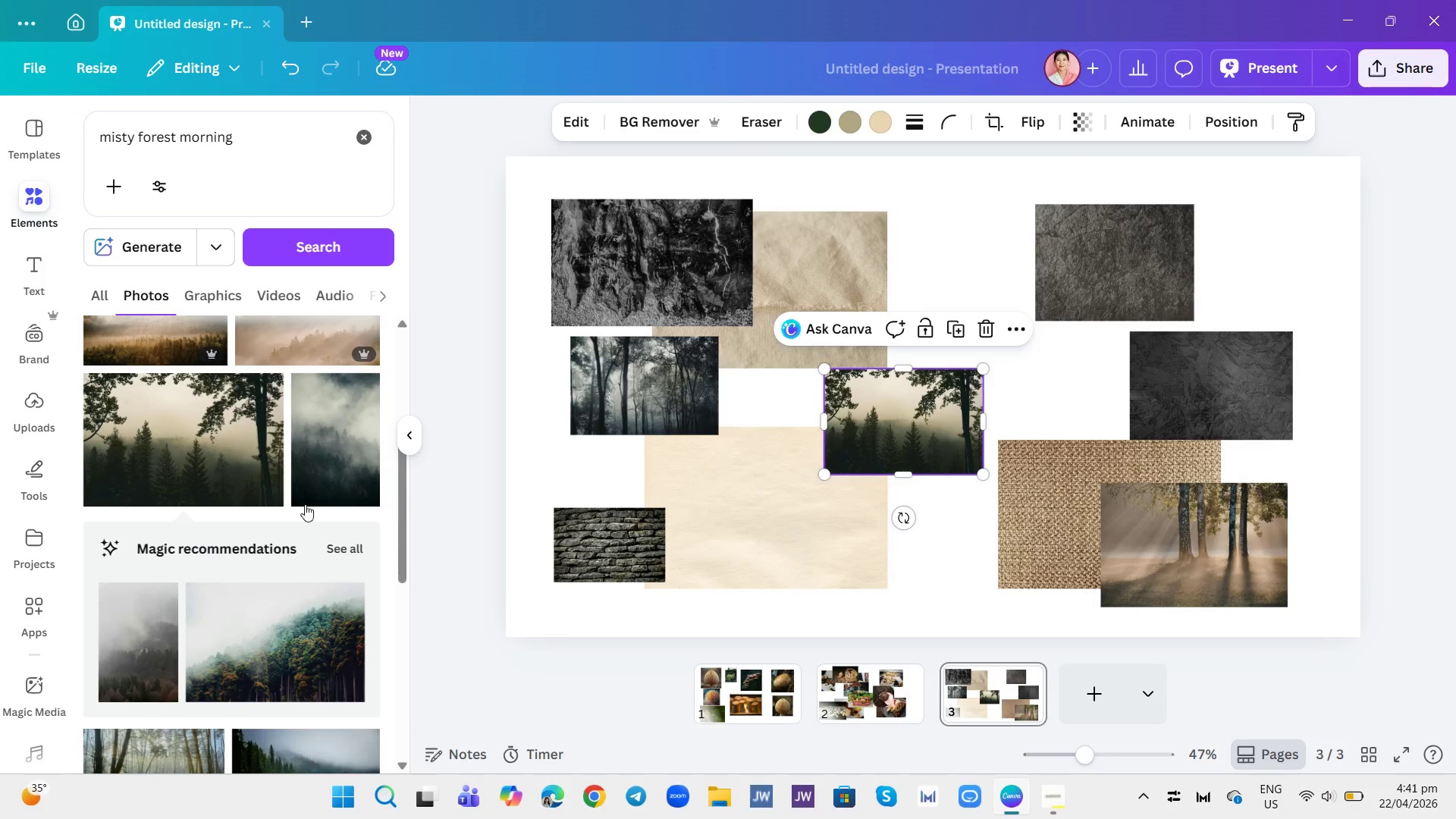 
scroll: coordinate [231, 513], scroll_direction: down, amount: 5.0
 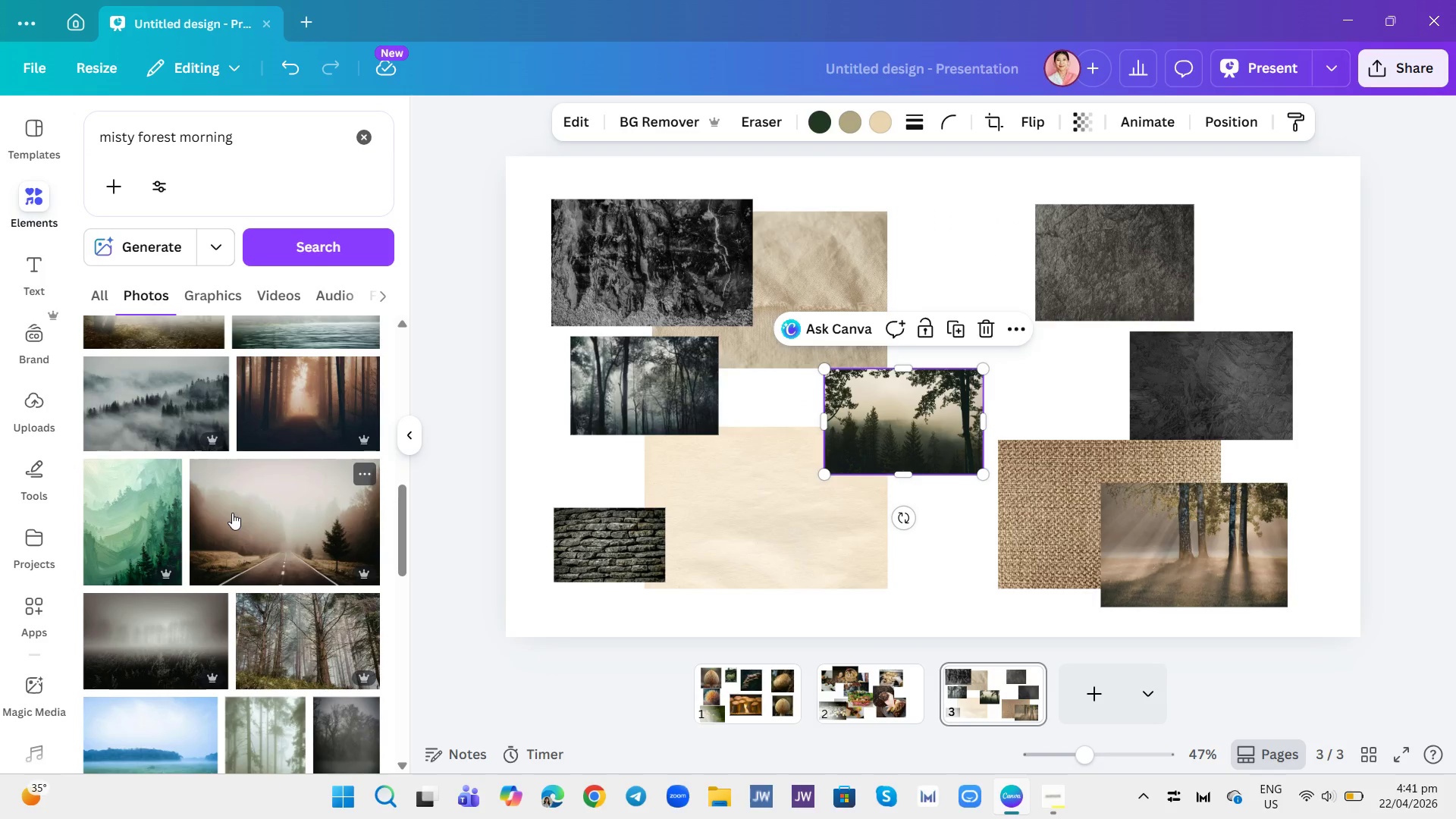 
scroll: coordinate [278, 497], scroll_direction: up, amount: 5.0
 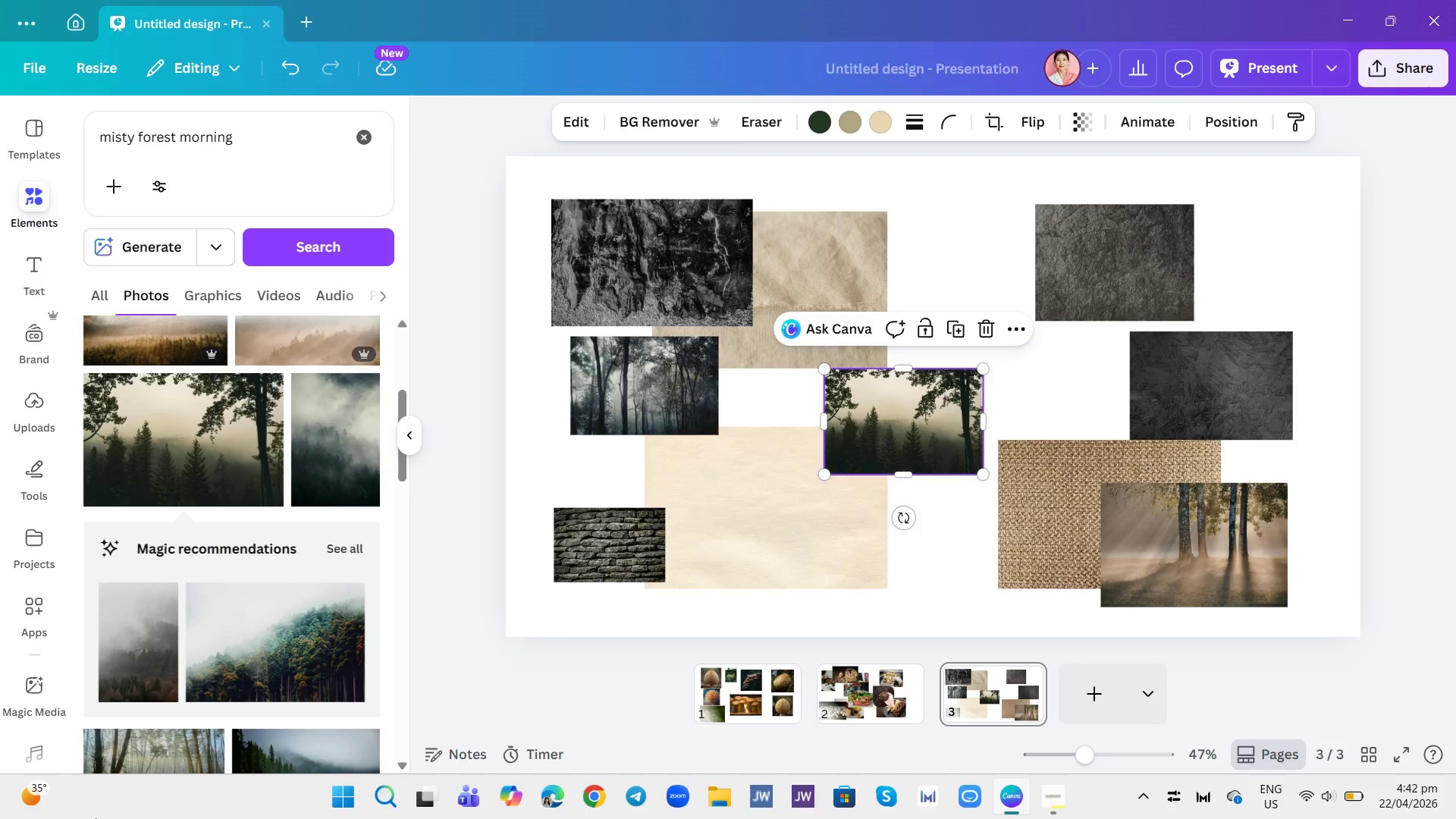 
wait(10.78)
 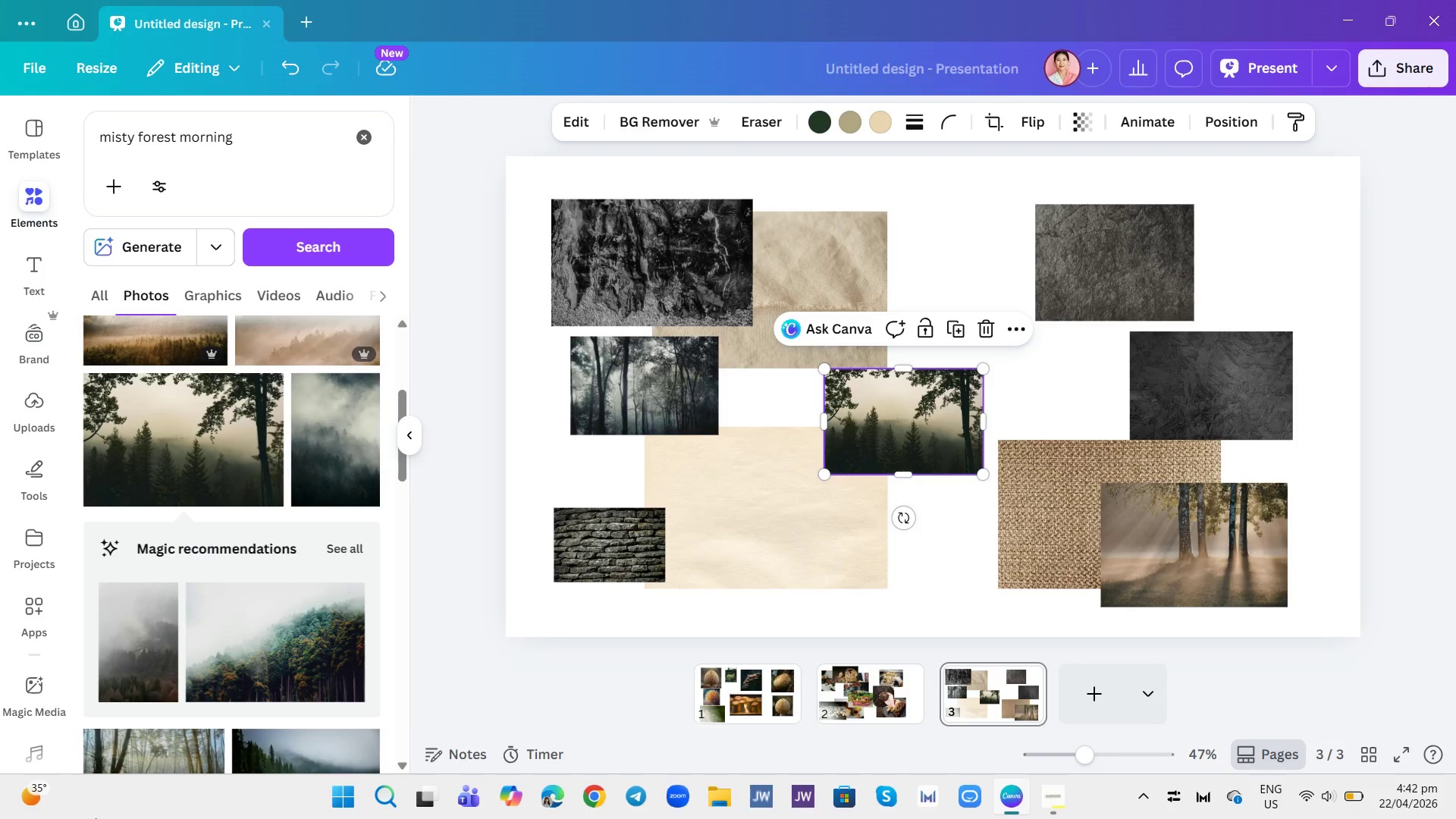 
left_click([1081, 698])
 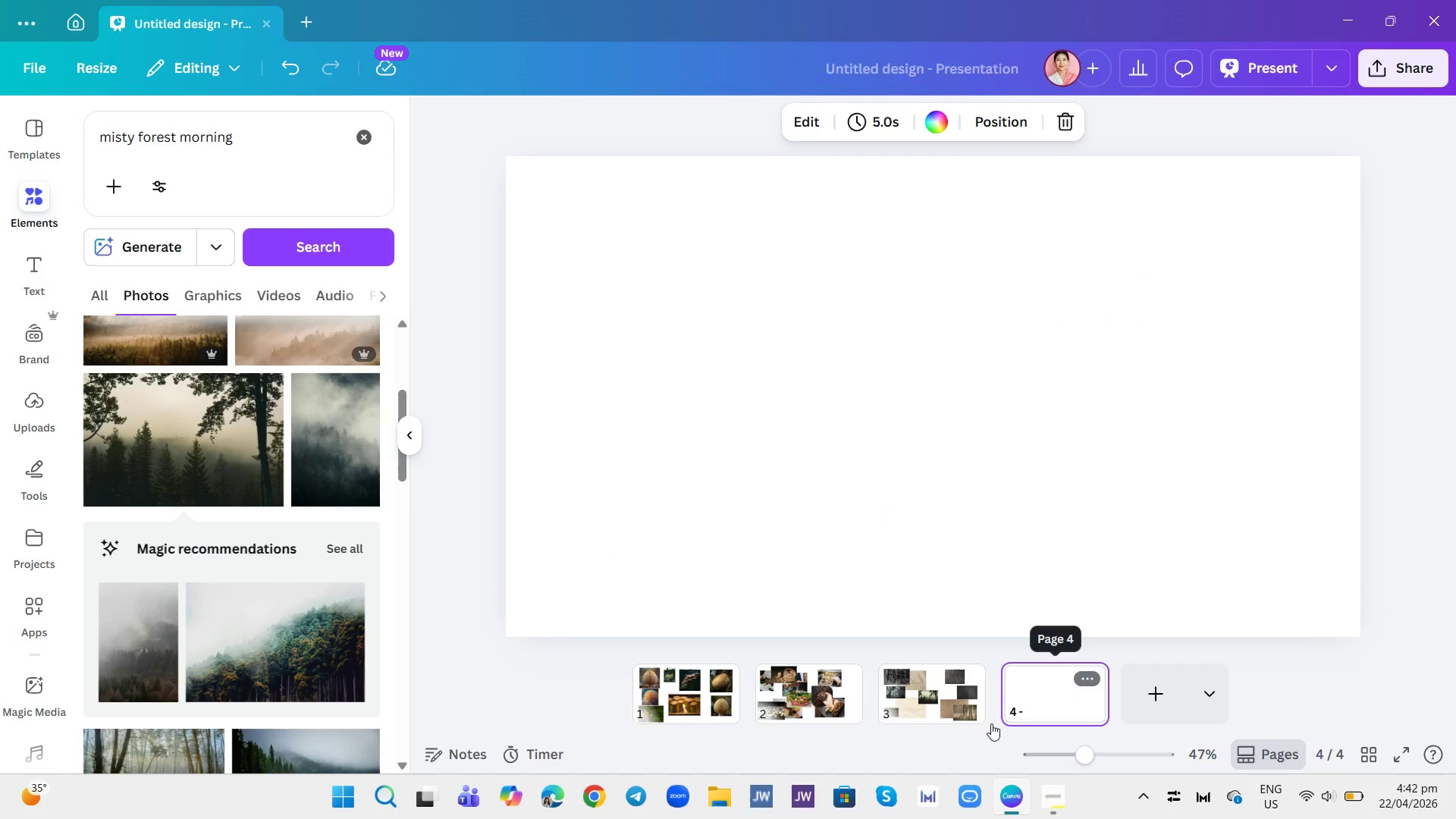 
mouse_move([958, 712])
 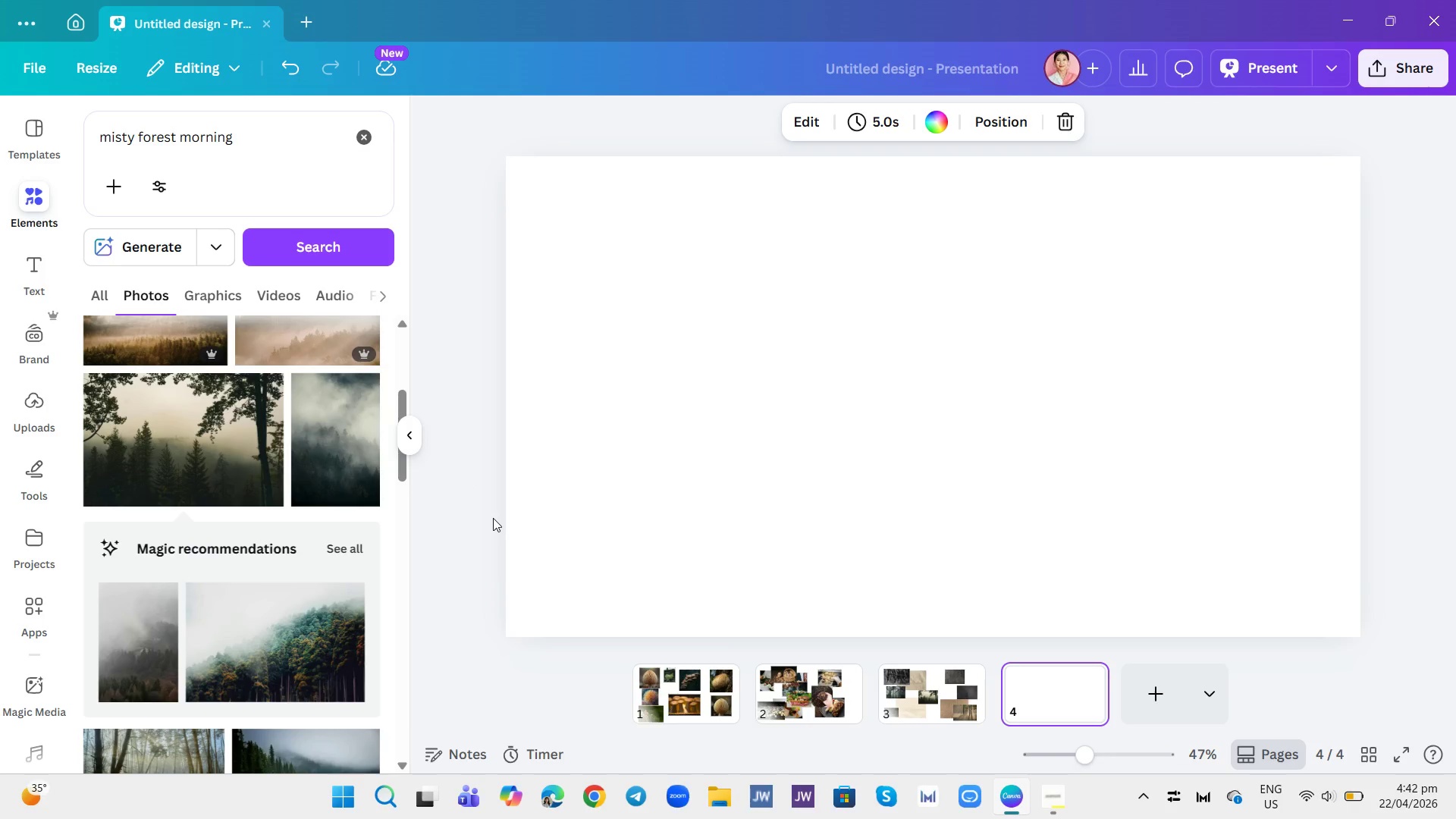 
wait(5.3)
 